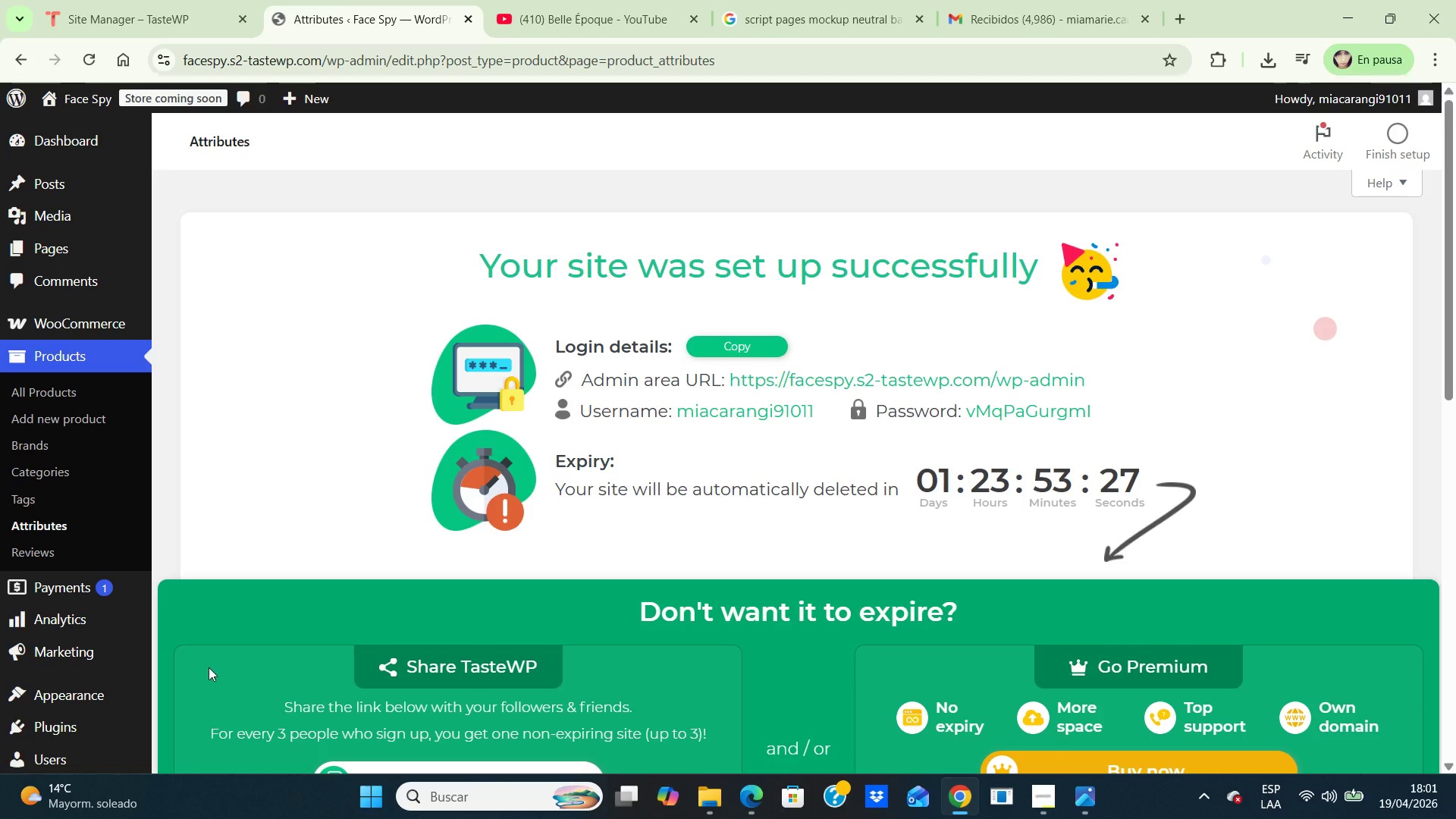 
left_click([1385, 284])
 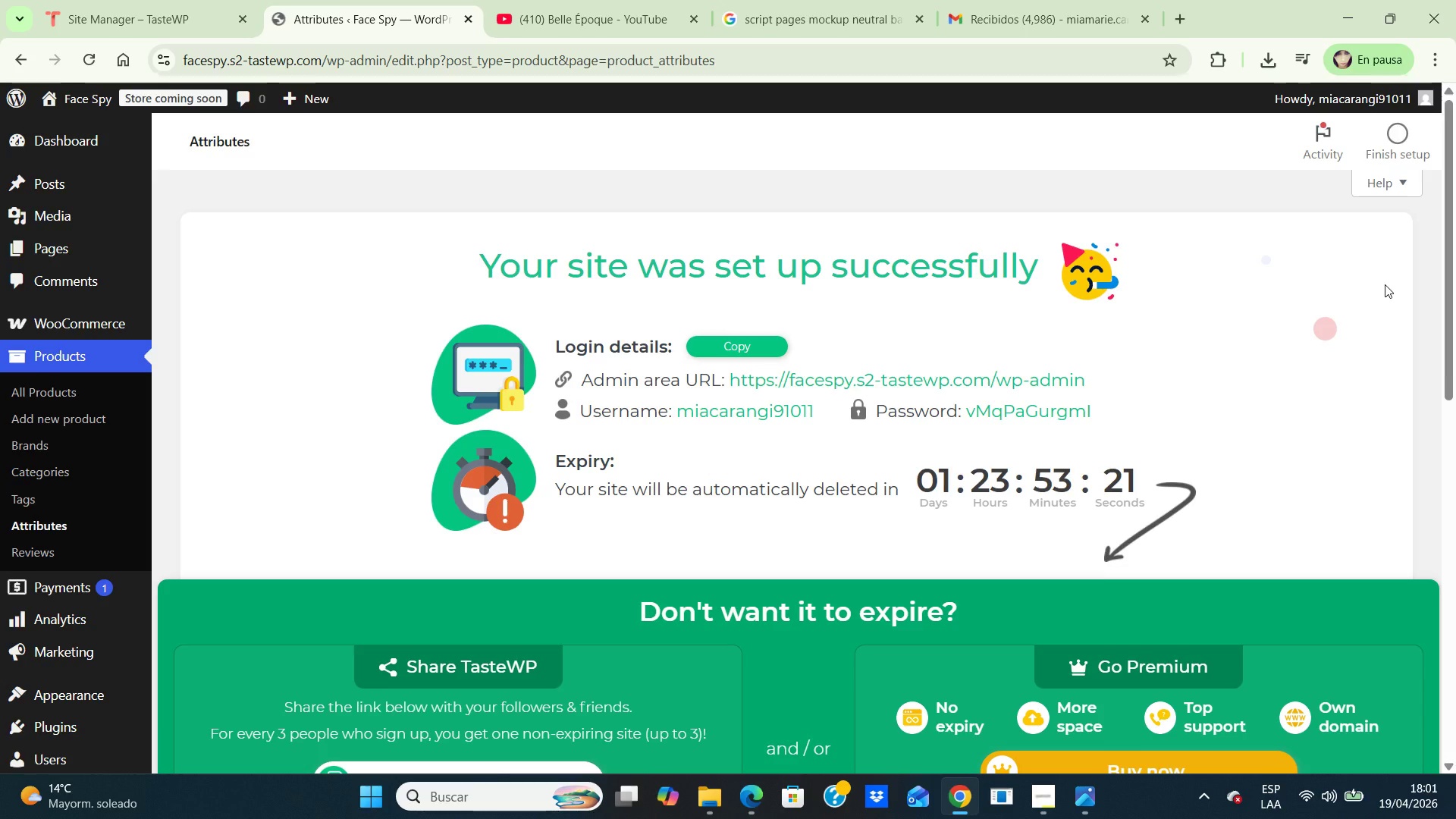 
key(ArrowDown)
 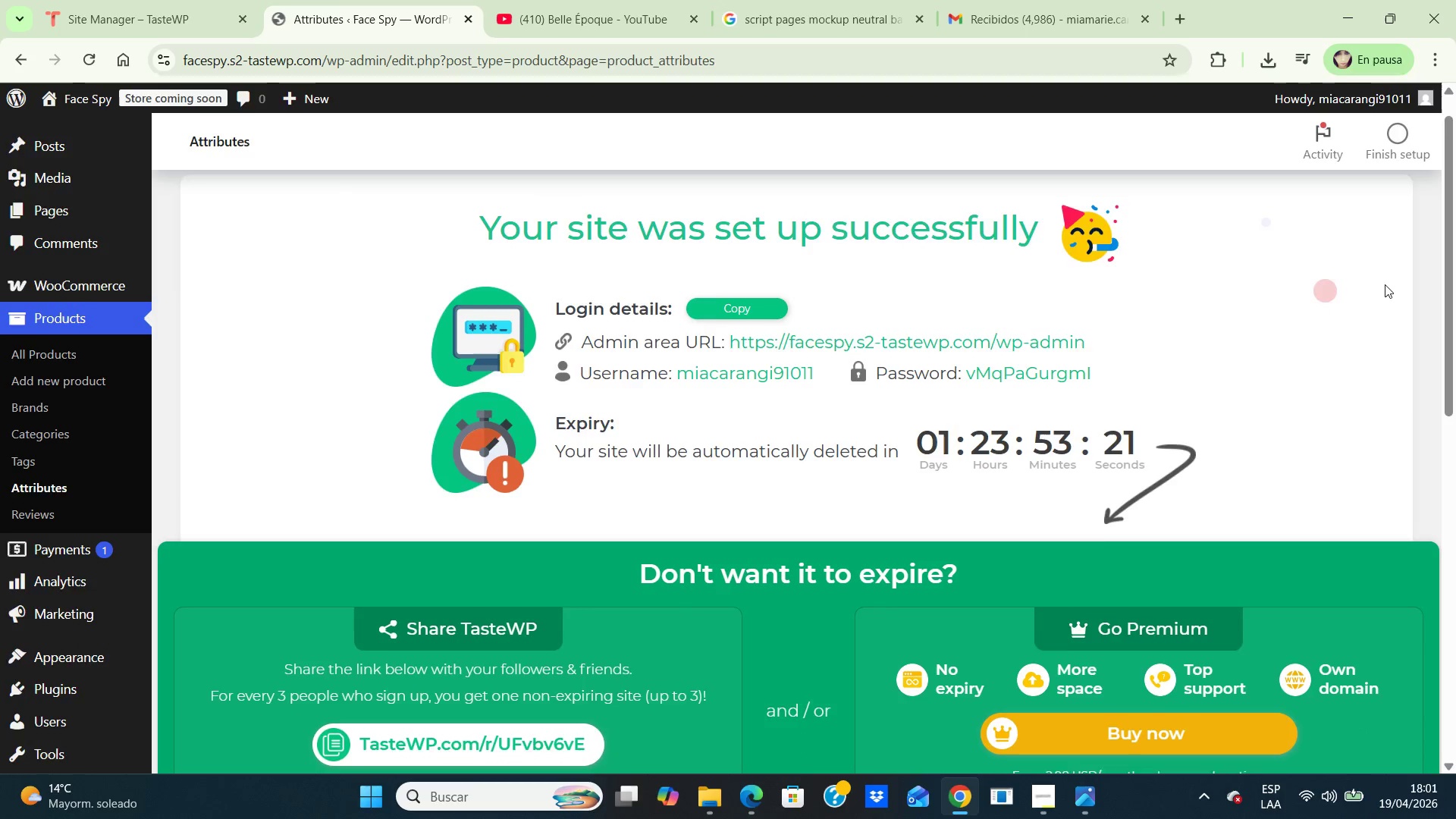 
key(ArrowDown)
 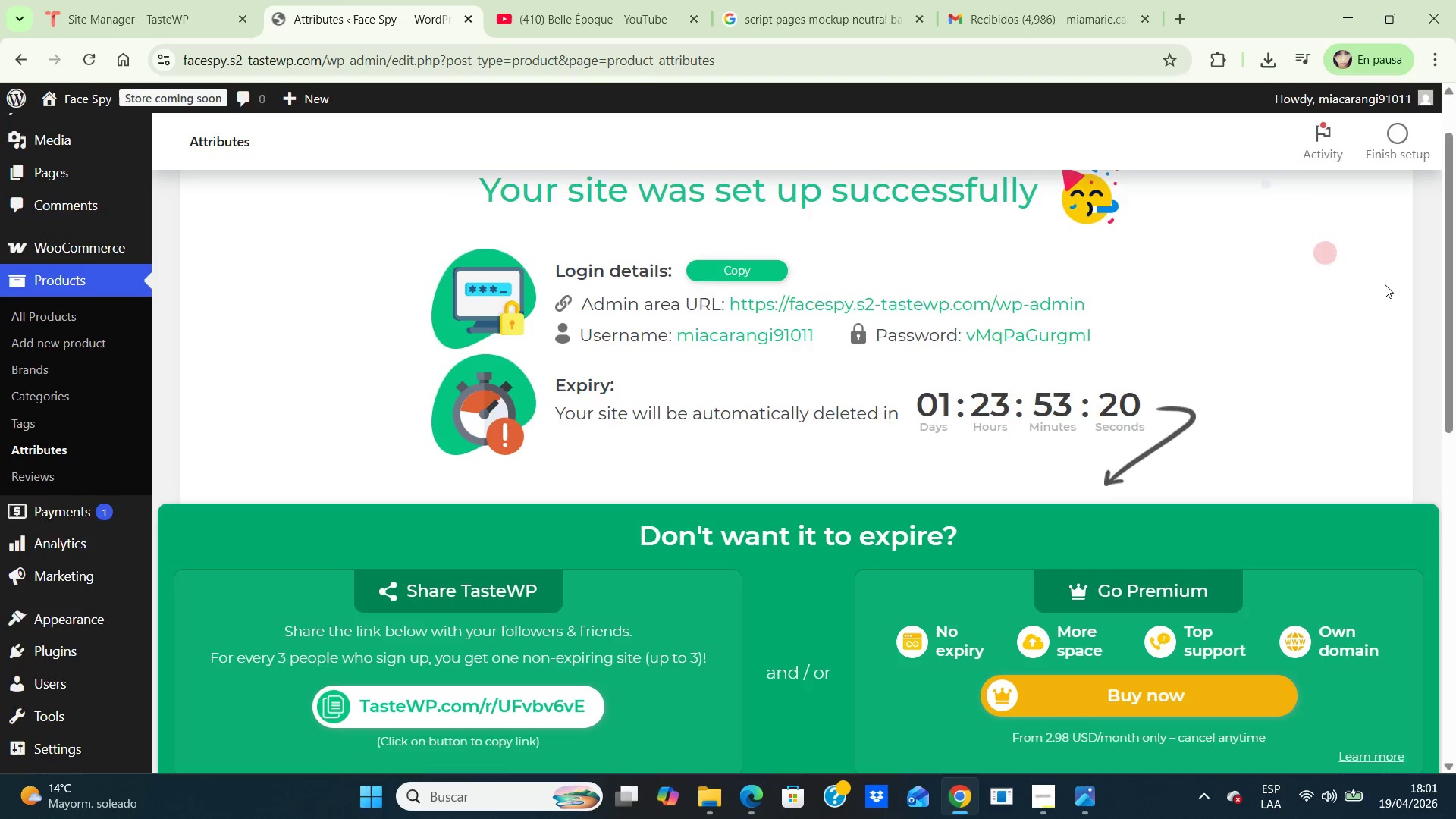 
hold_key(key=ArrowDown, duration=0.84)
 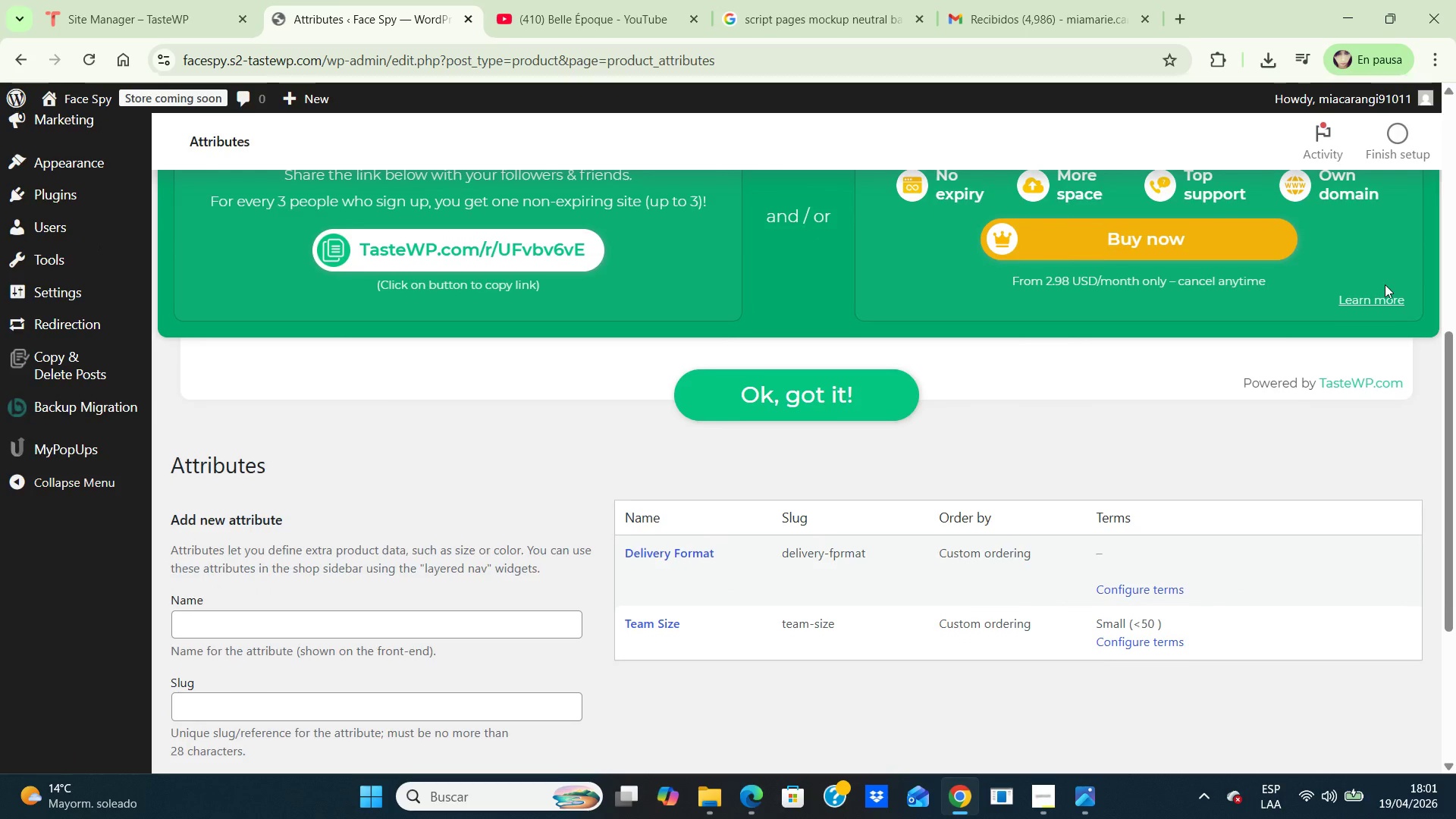 
hold_key(key=ArrowDown, duration=0.61)
 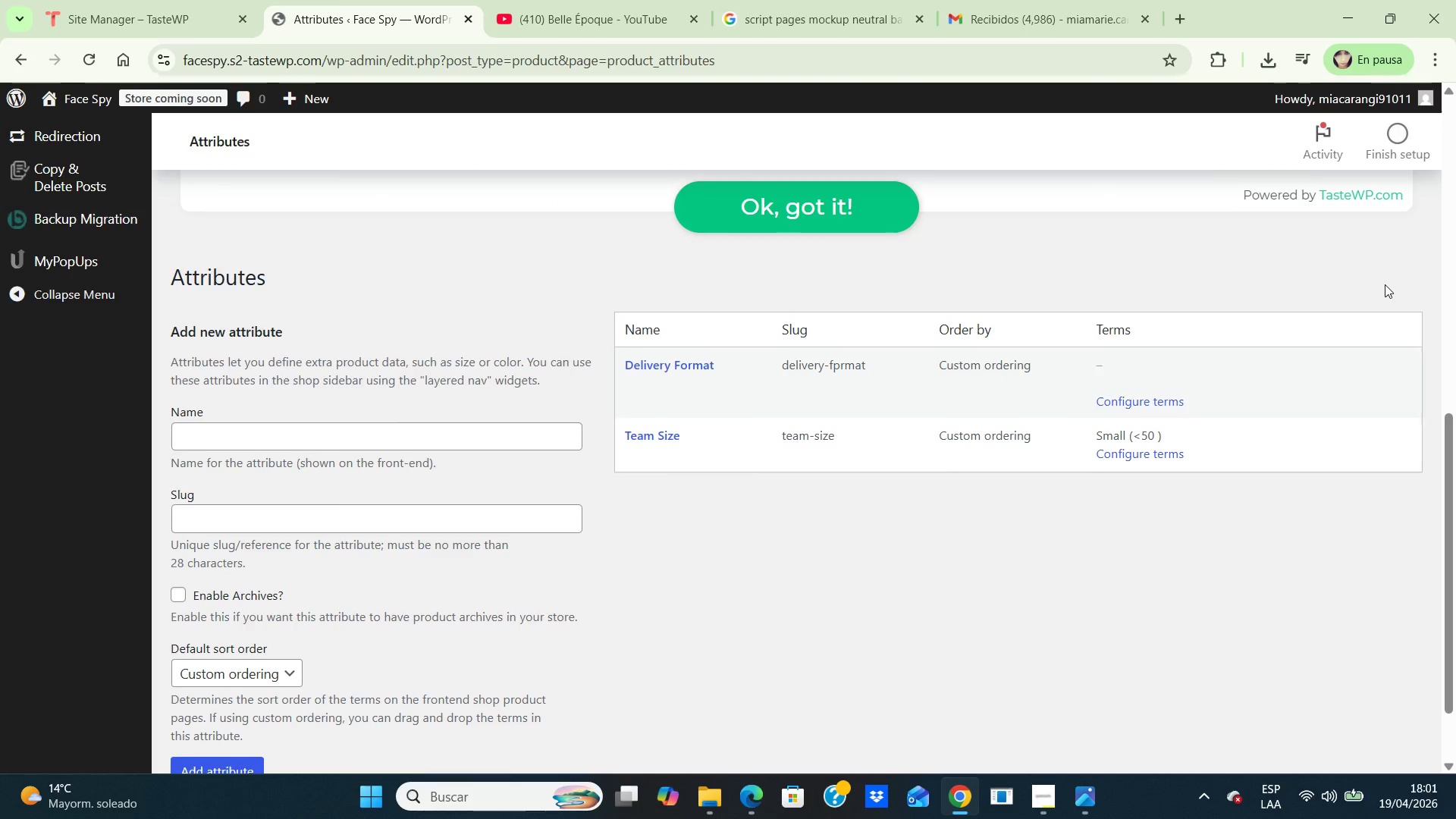 
key(ArrowDown)
 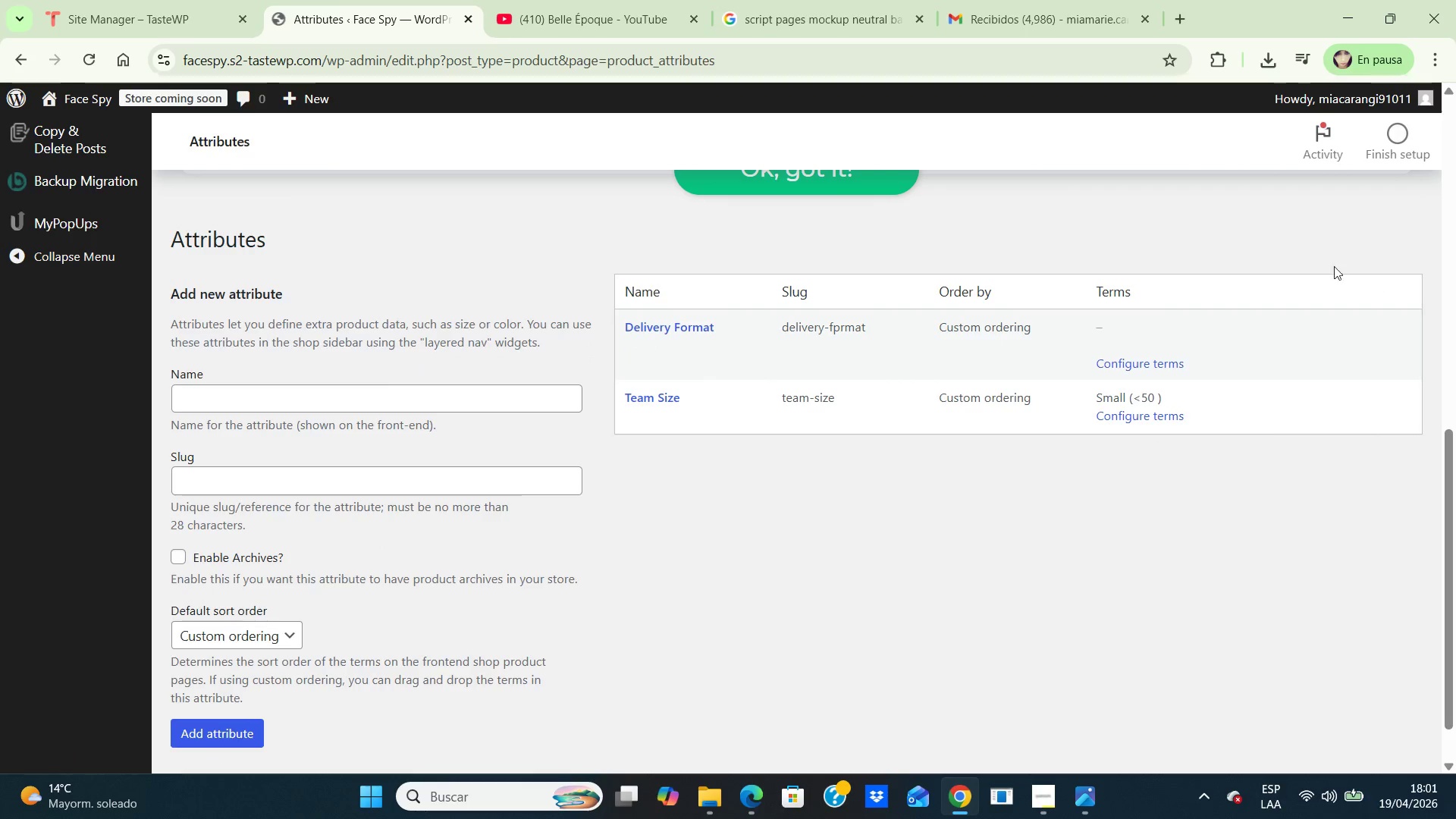 
wait(5.44)
 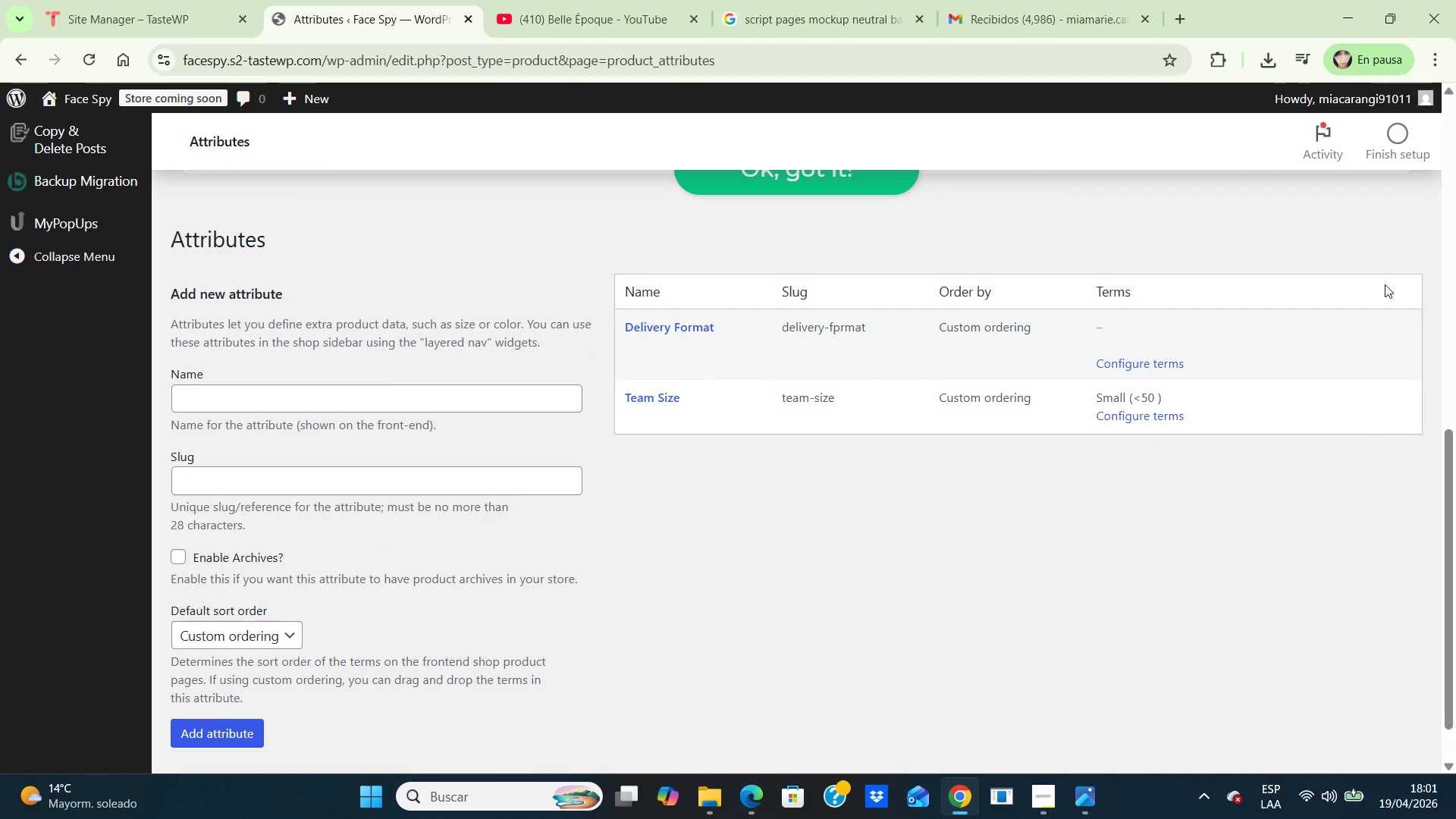 
left_click([1151, 361])
 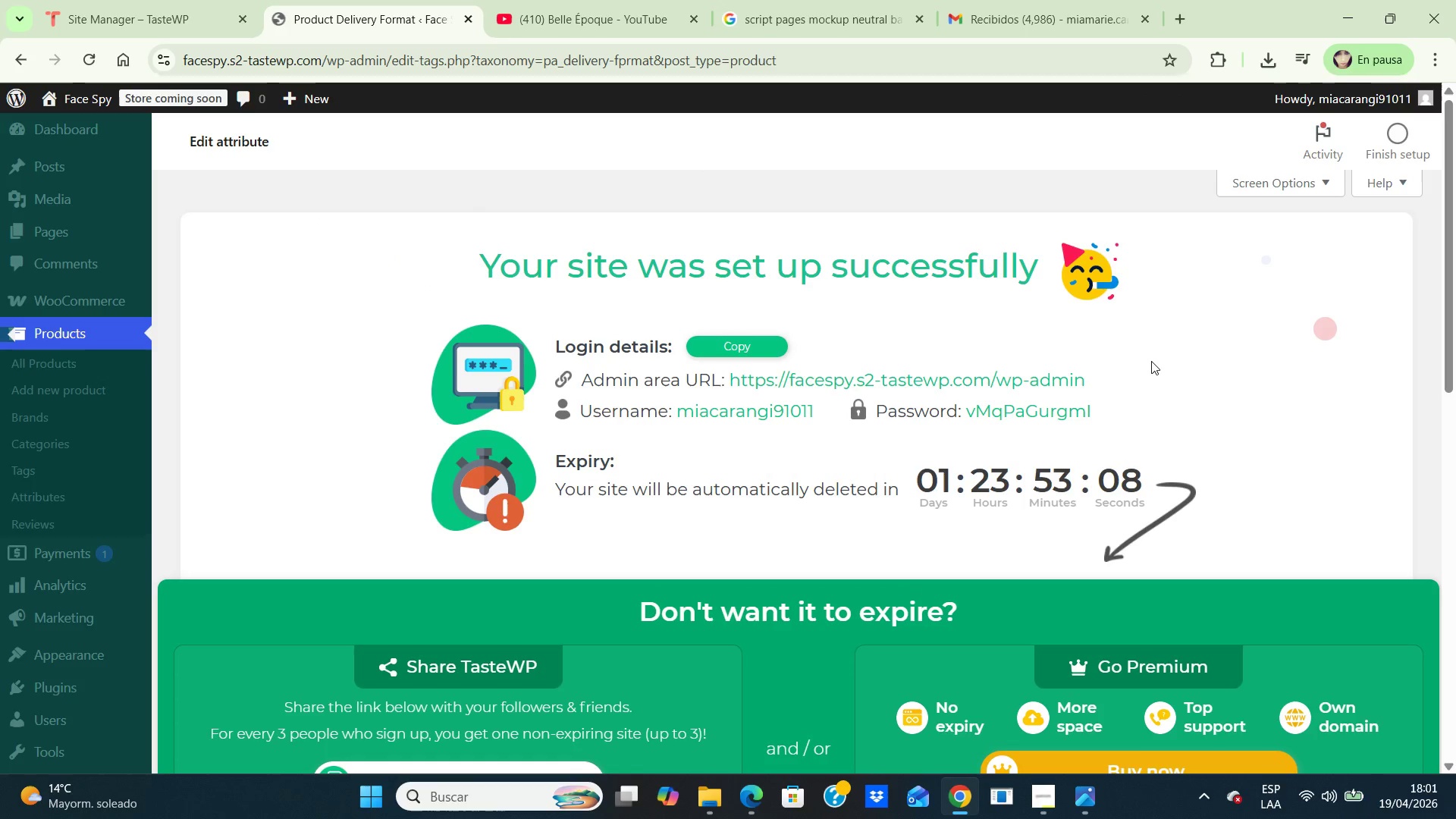 
hold_key(key=ArrowDown, duration=0.64)
 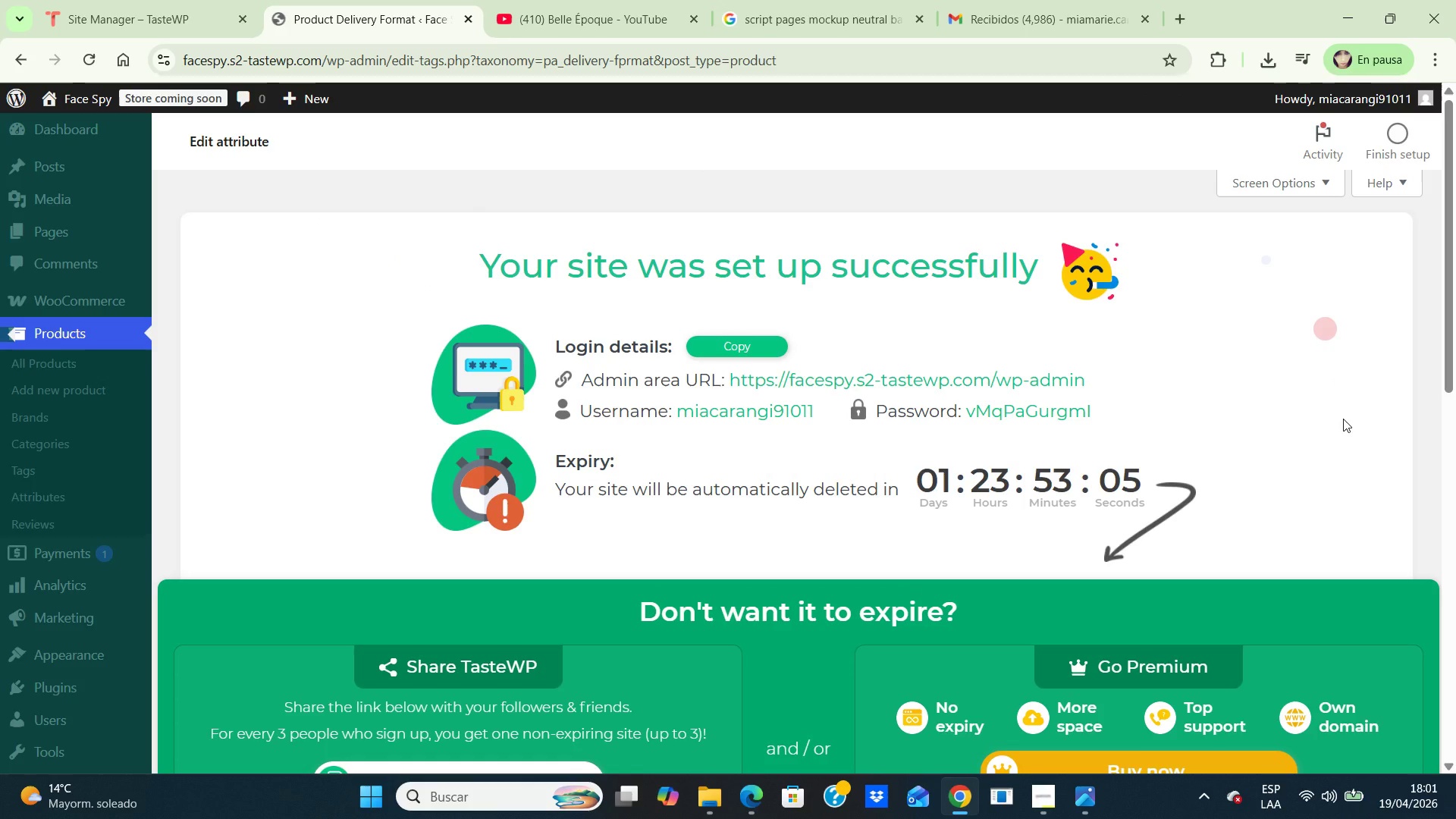 
left_click([1343, 419])
 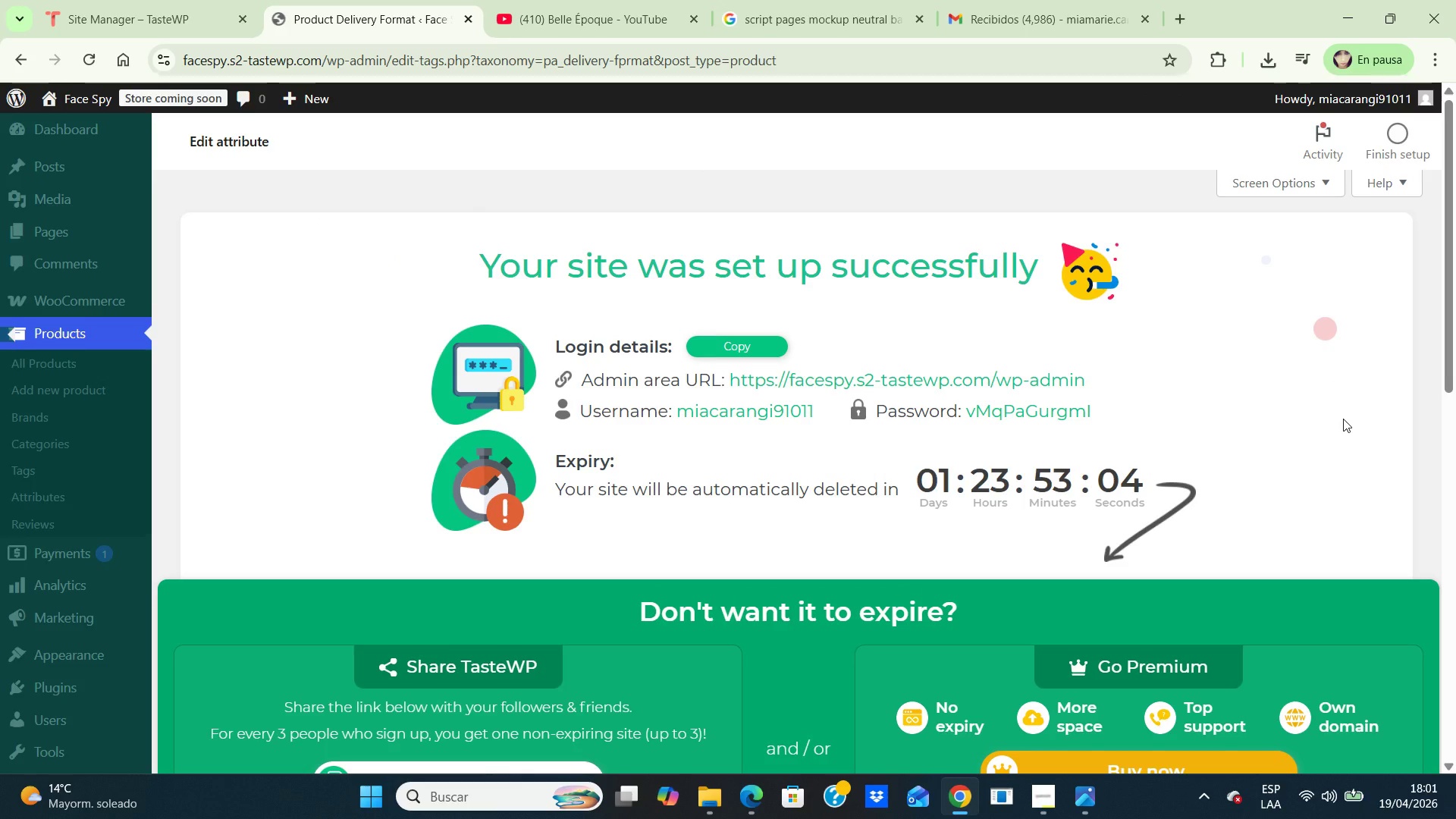 
hold_key(key=ArrowDown, duration=1.08)
 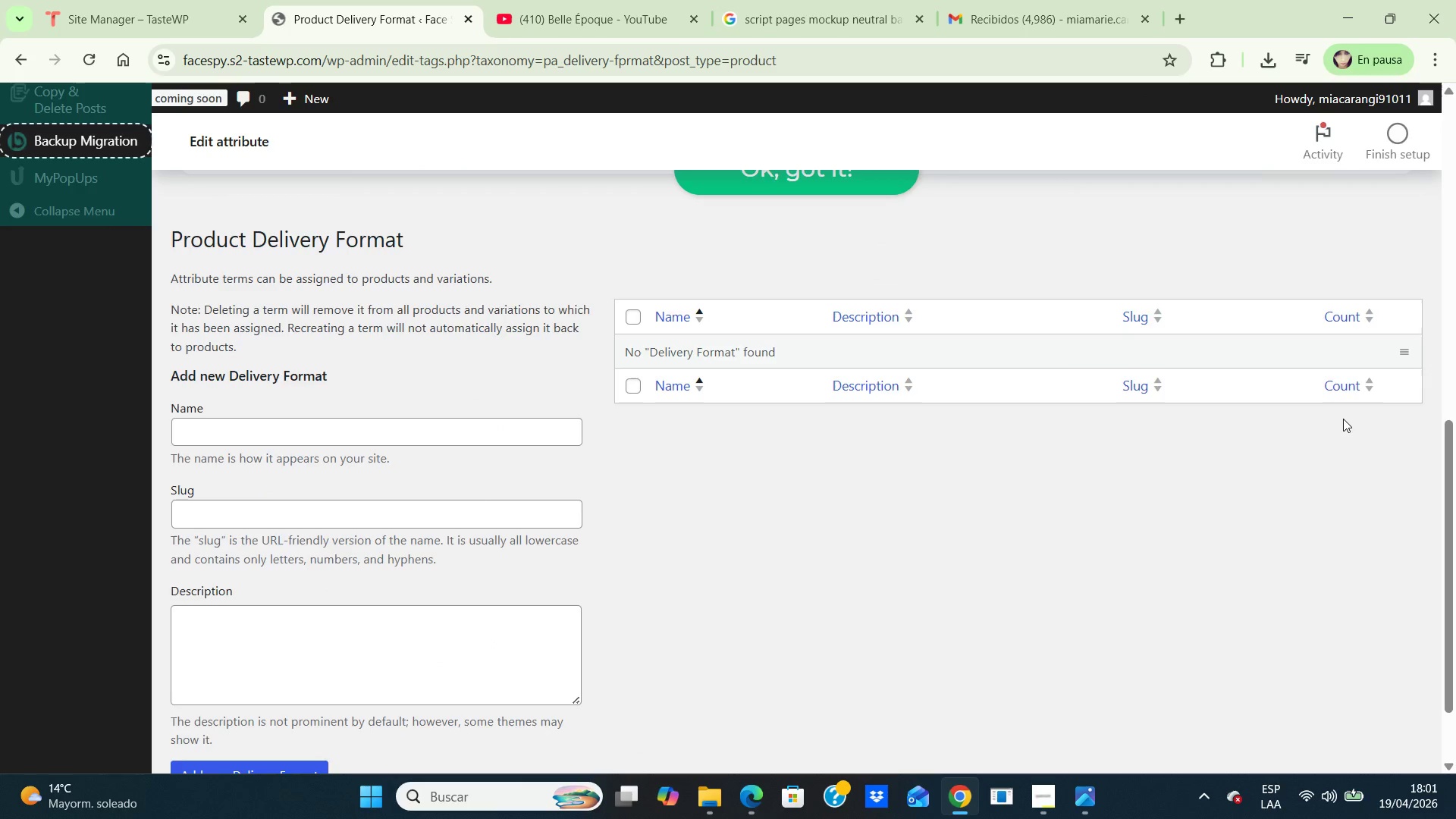 
key(ArrowDown)
 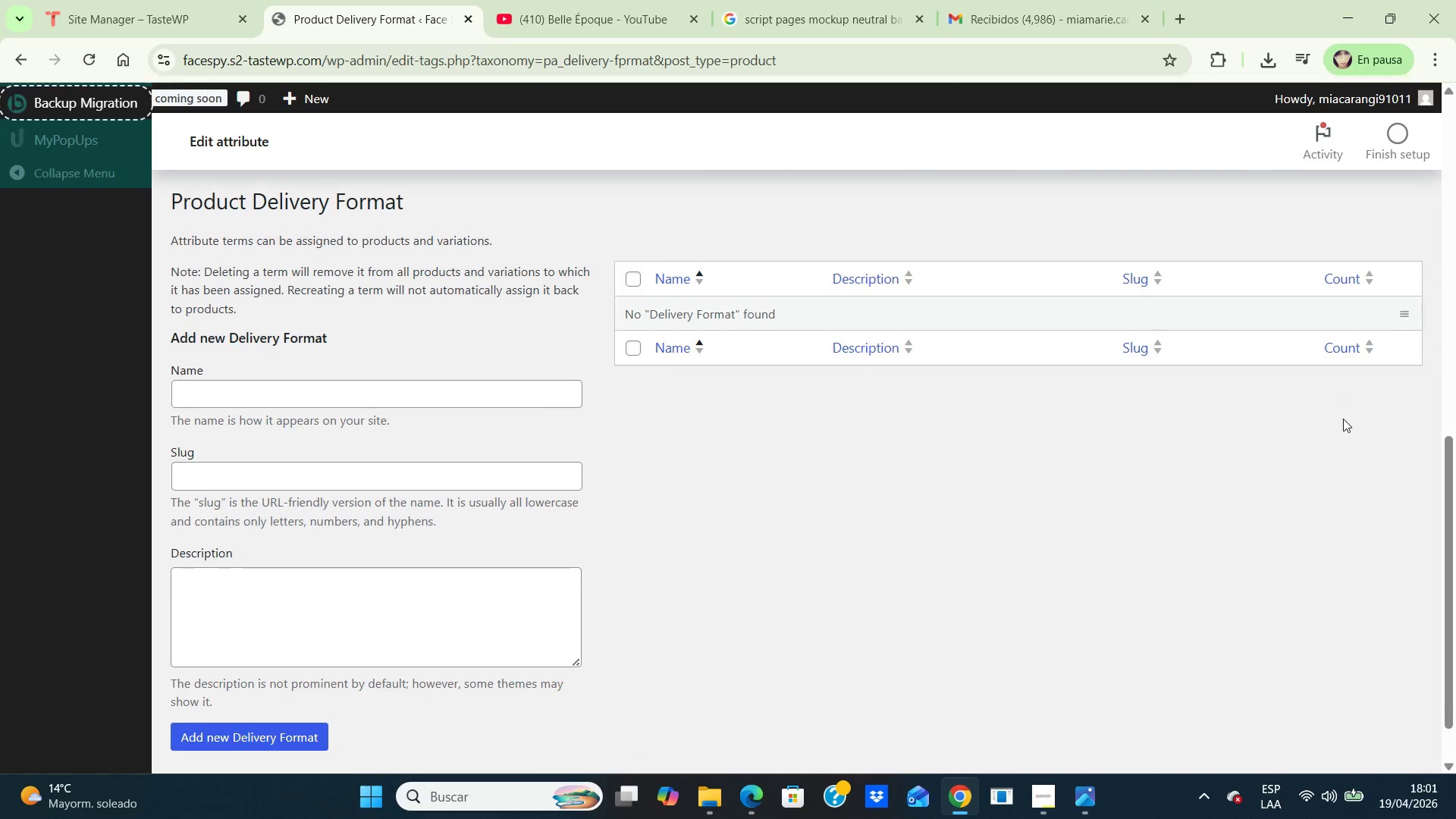 
key(ArrowDown)
 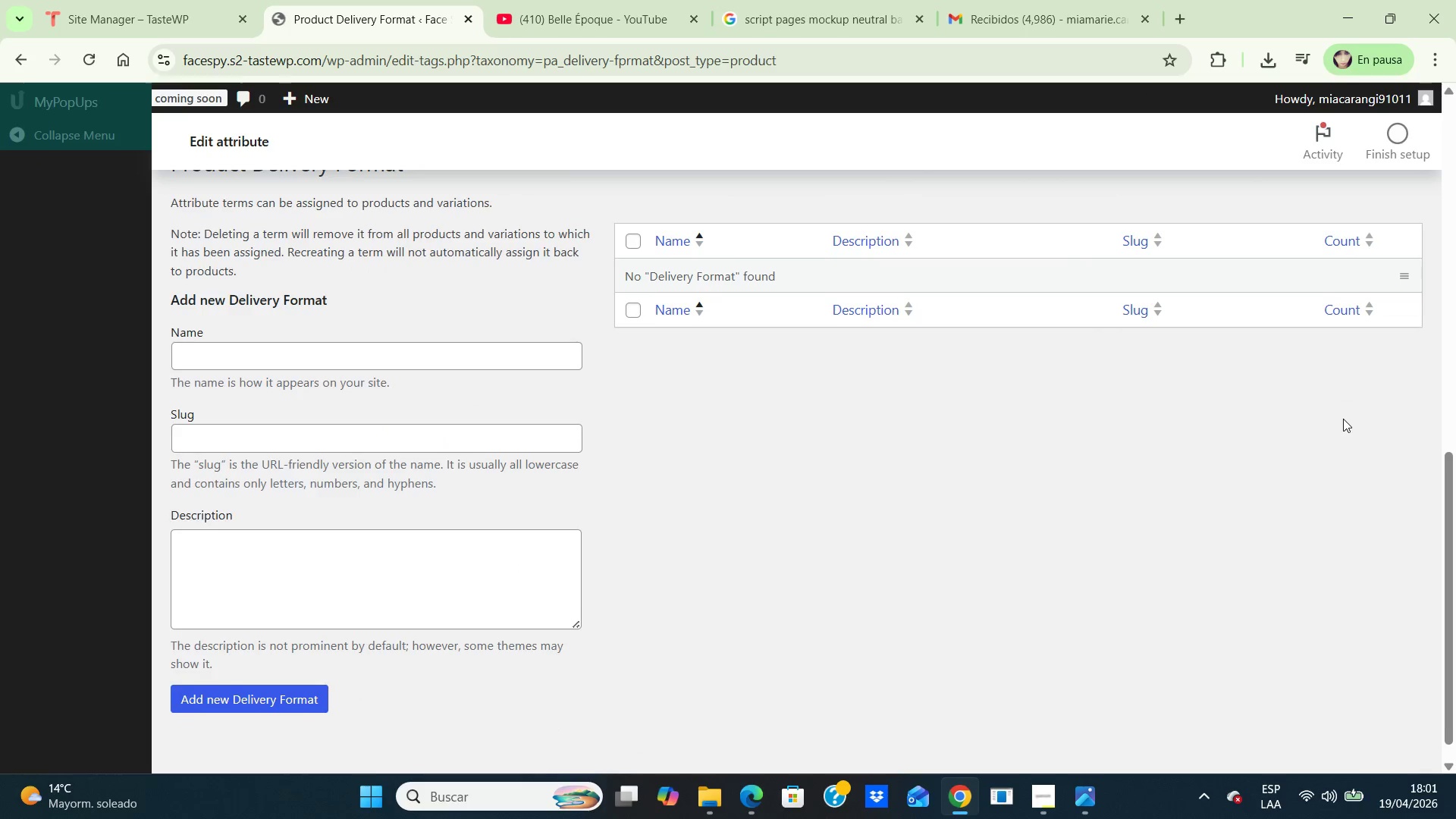 
key(ArrowDown)
 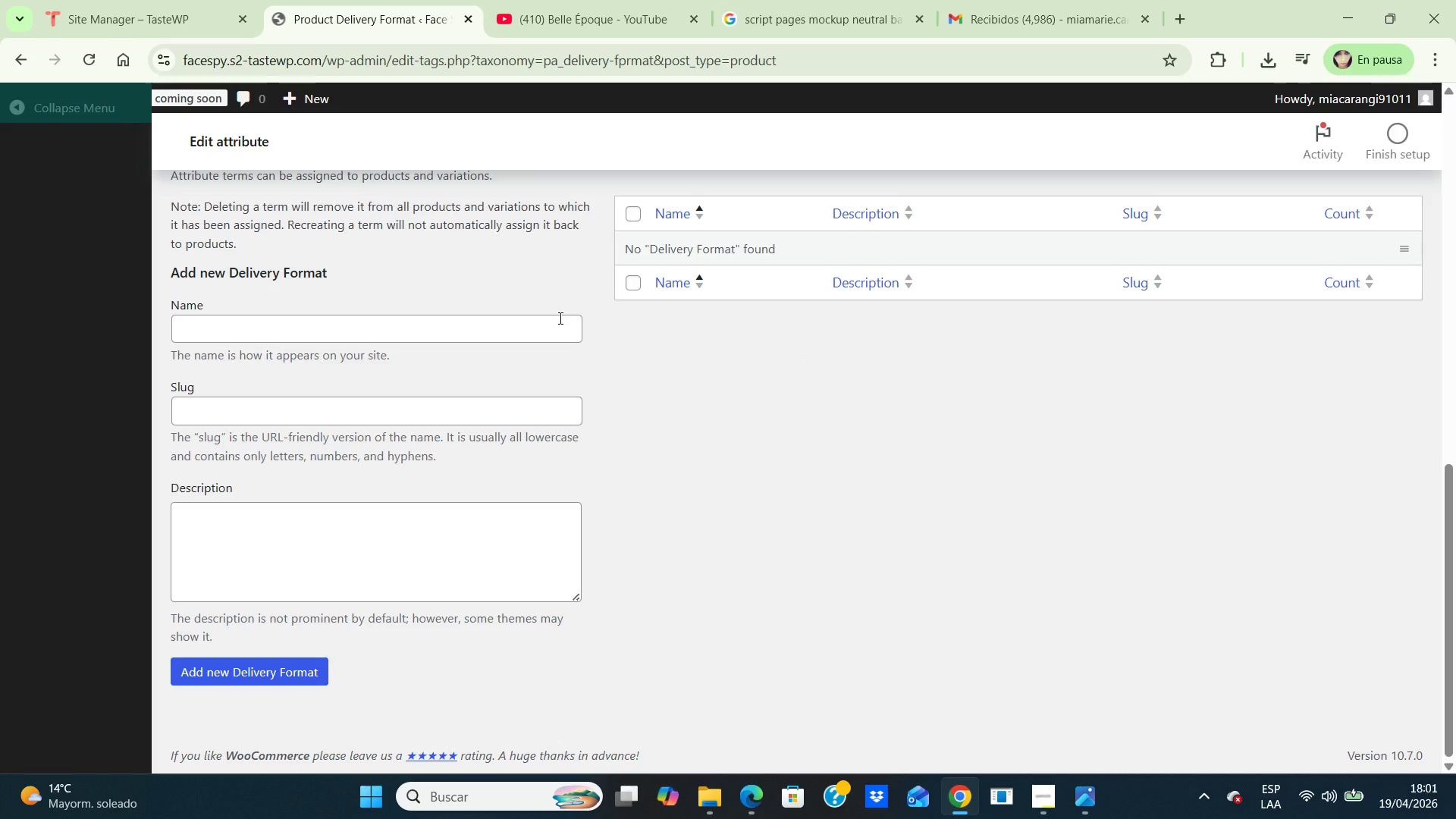 
left_click([550, 322])
 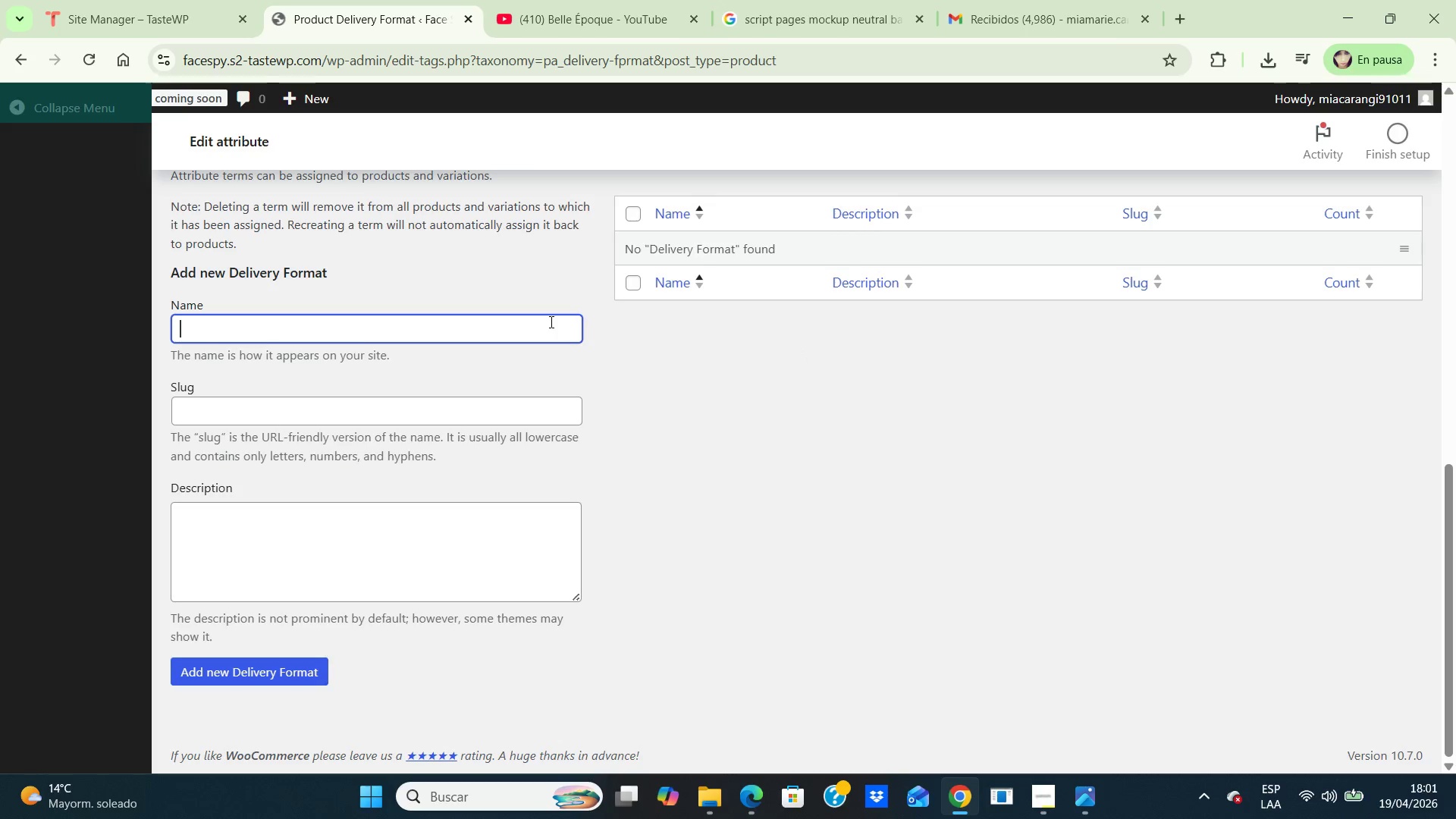 
wait(10.3)
 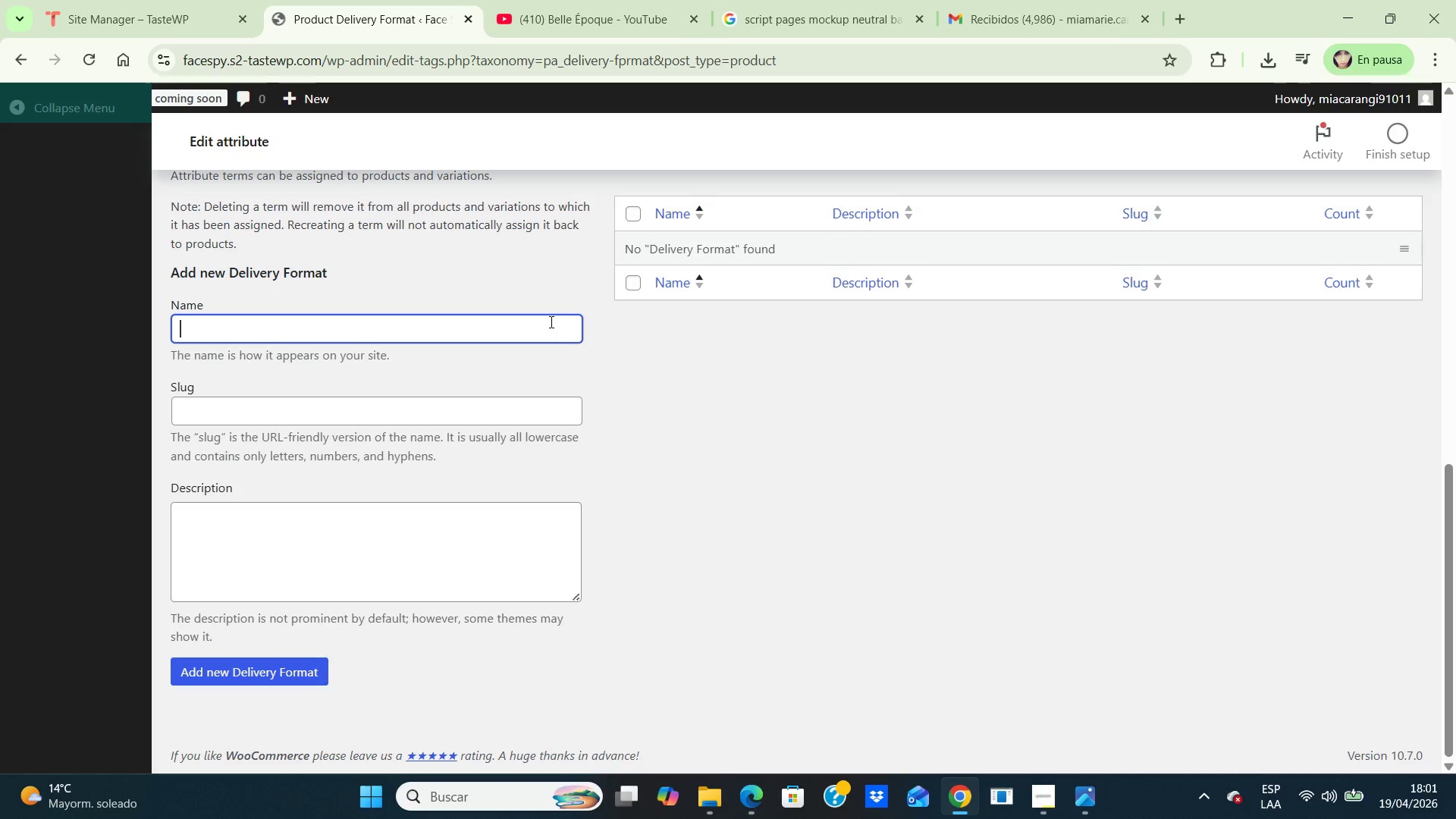 
type(Digital Only)
 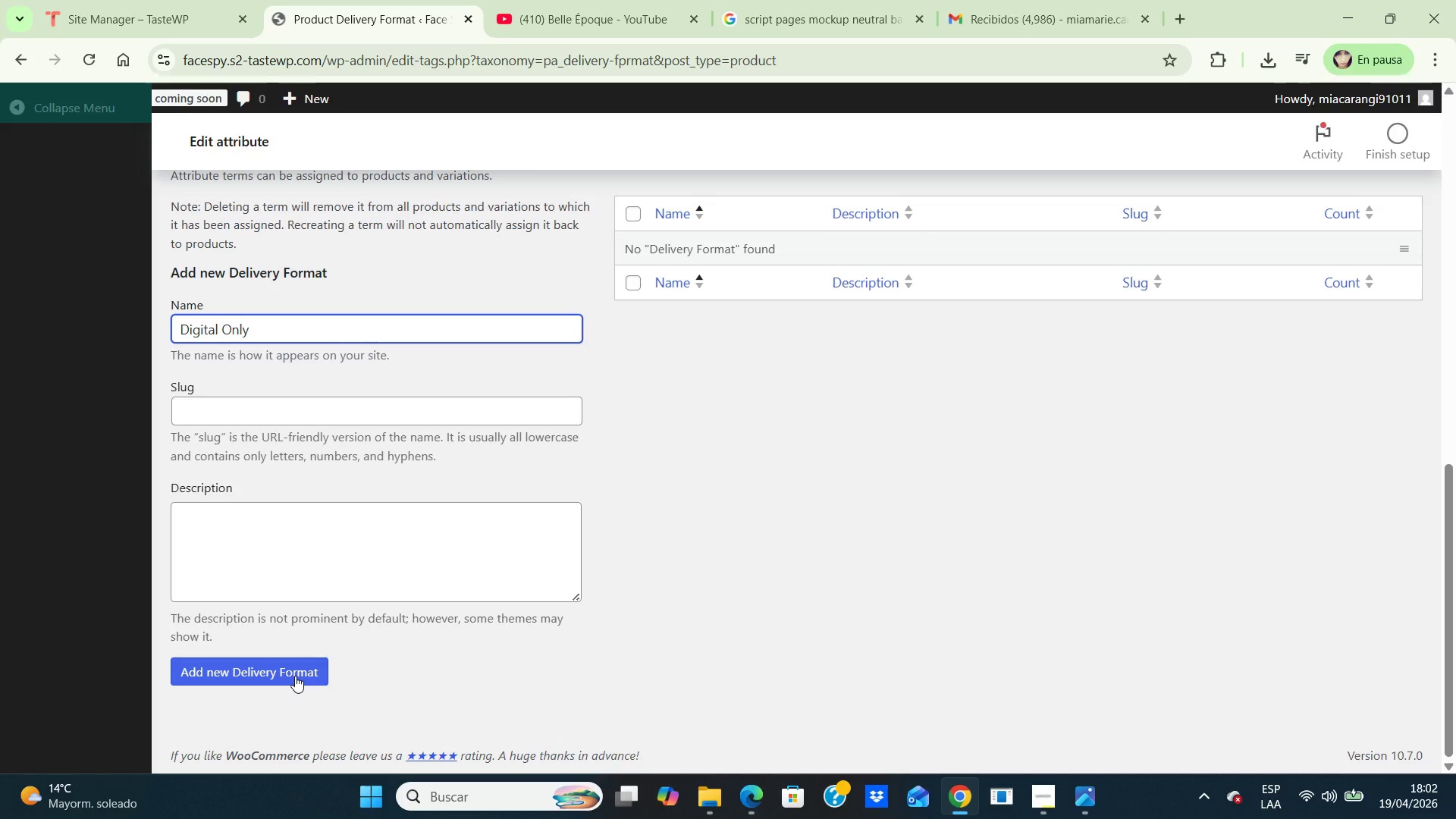 
left_click([297, 672])
 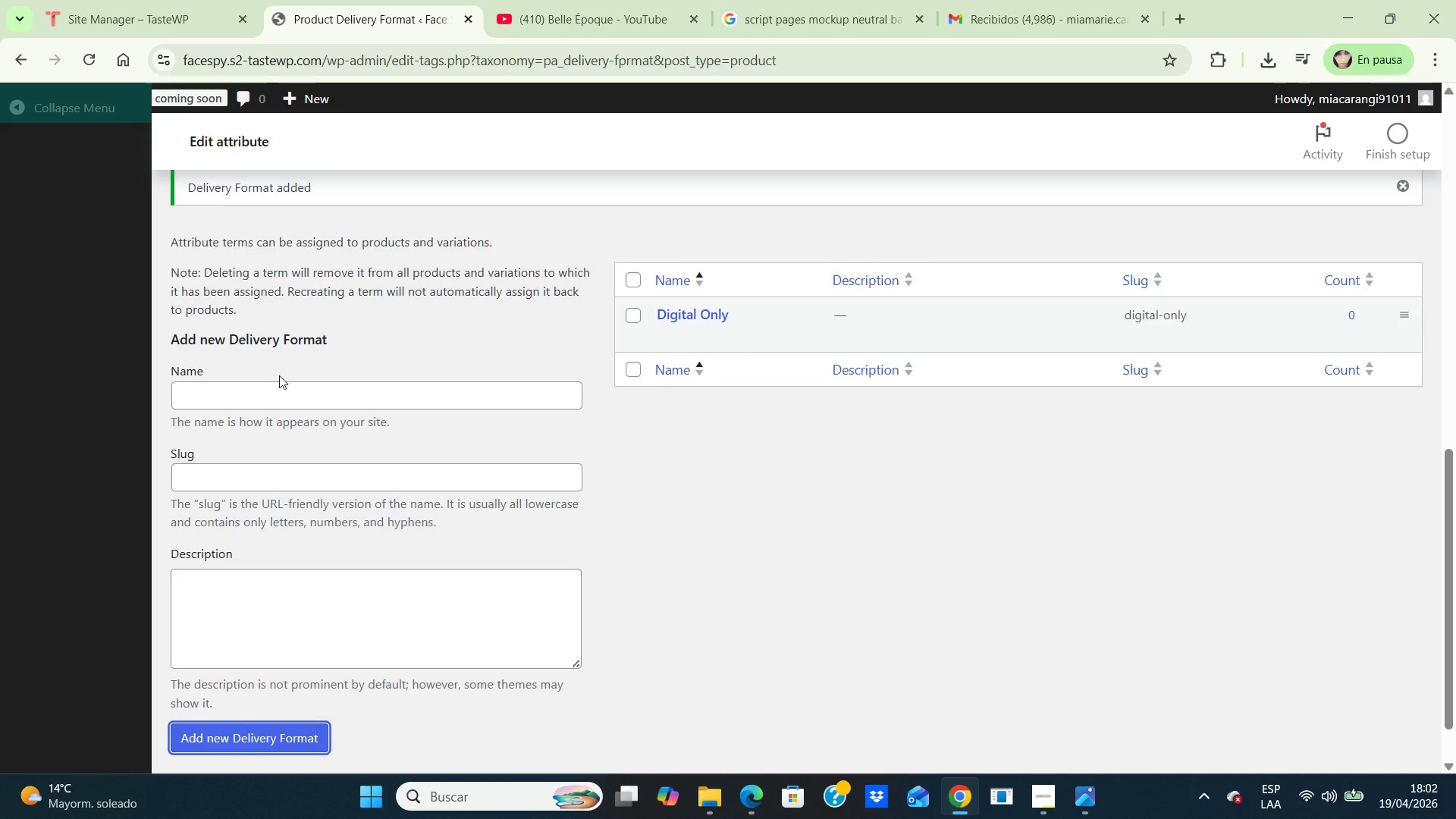 
left_click([259, 392])
 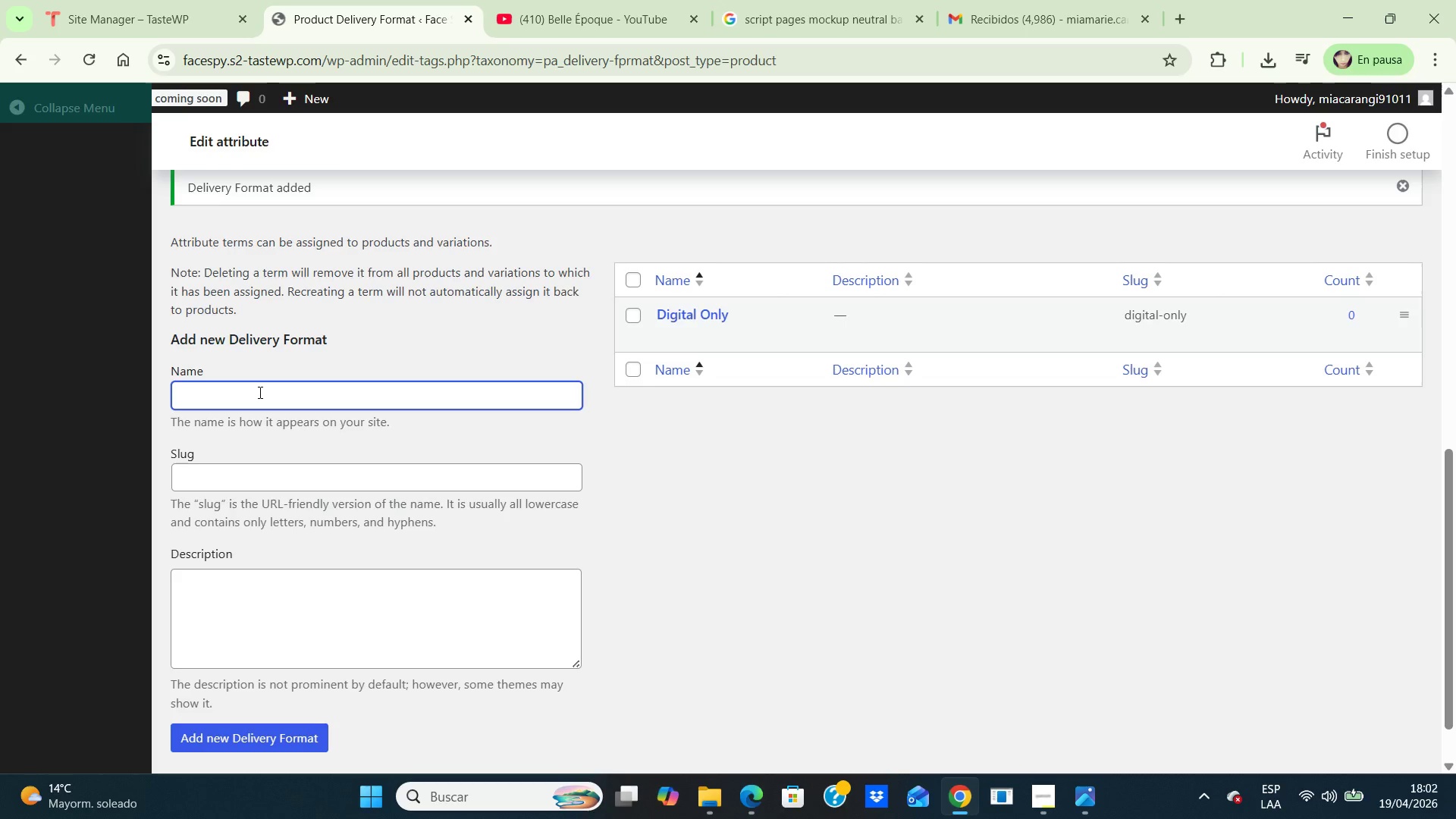 
type(Physical Kit)
 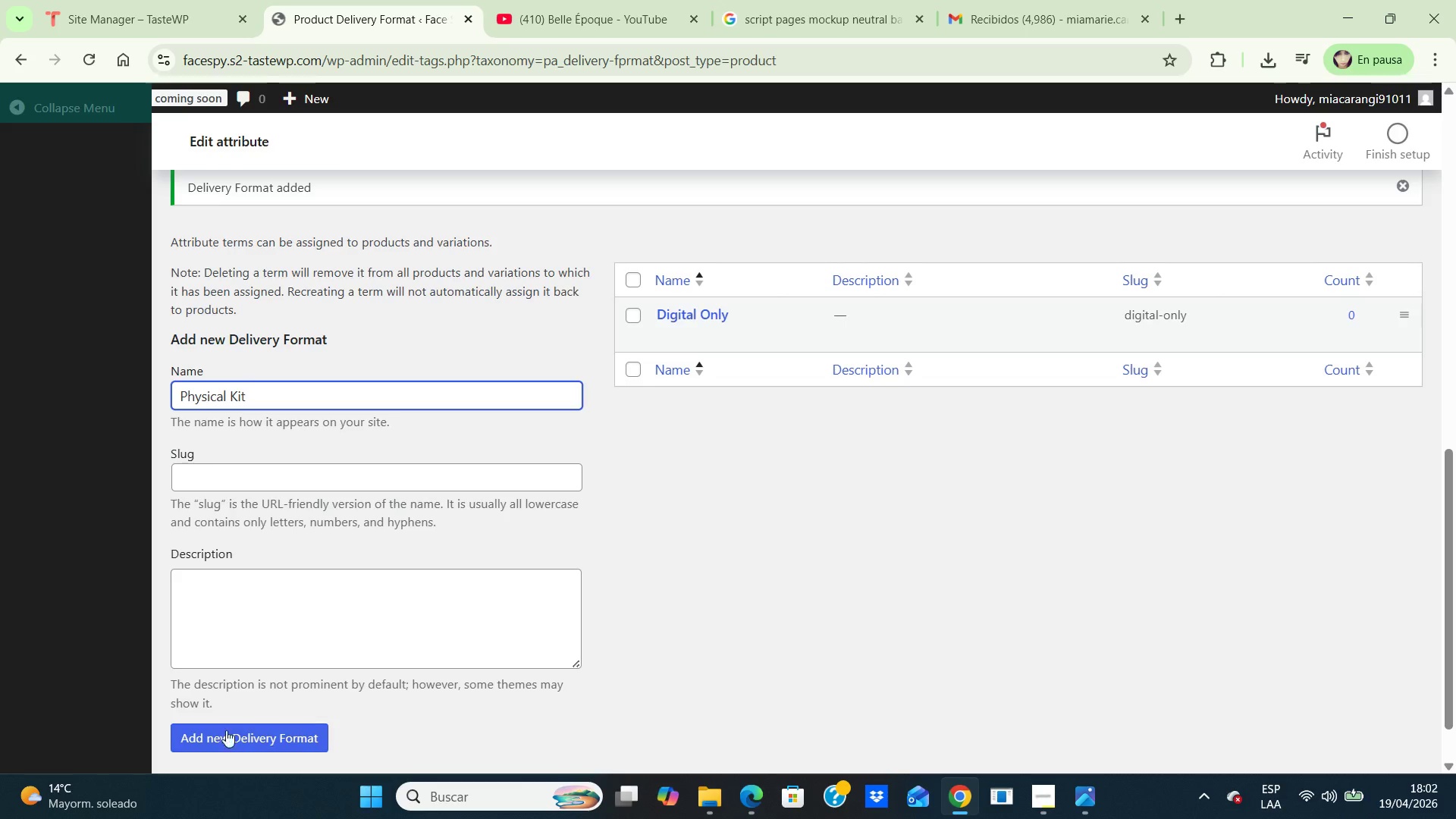 
left_click([216, 736])
 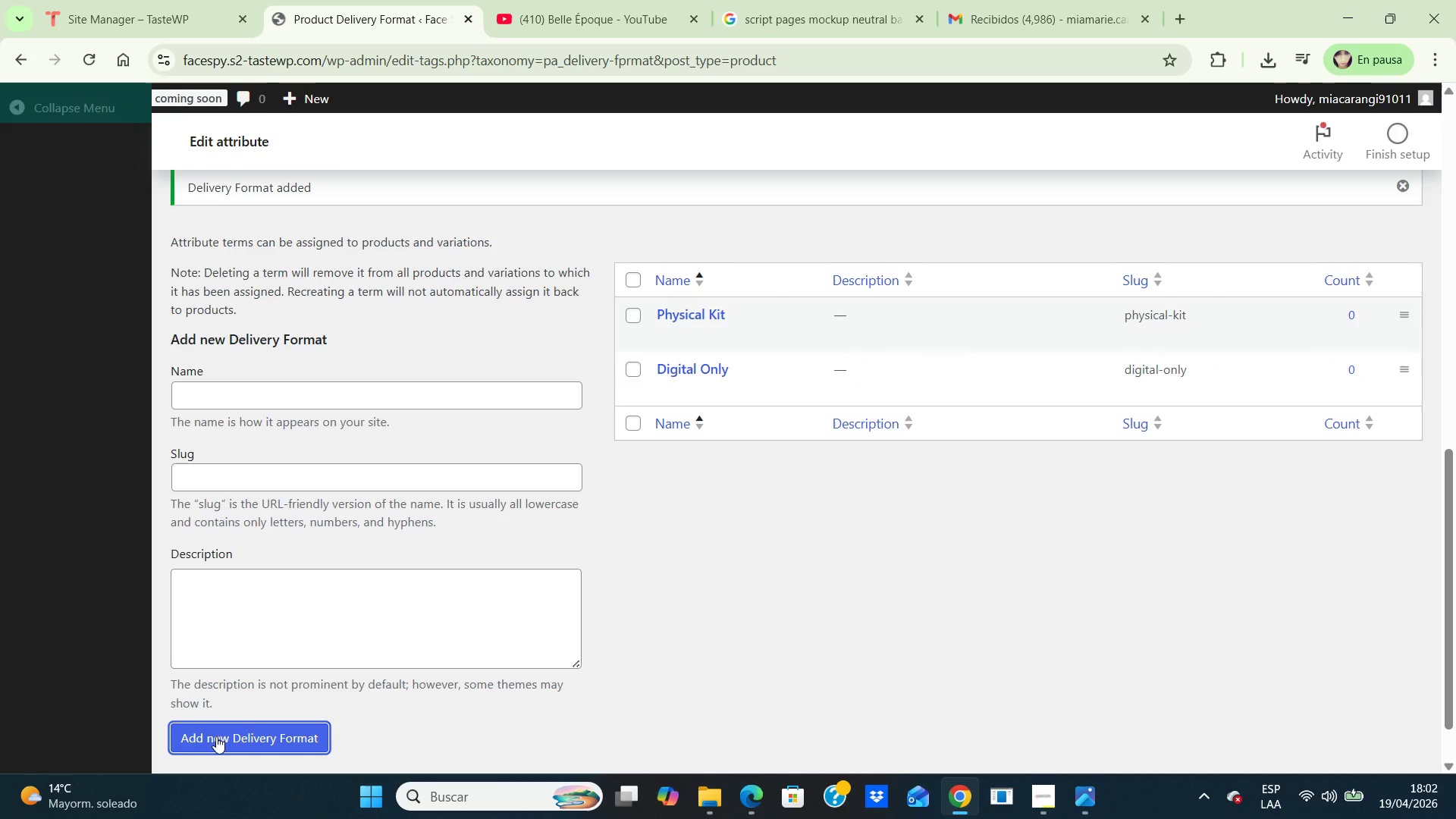 
wait(6.69)
 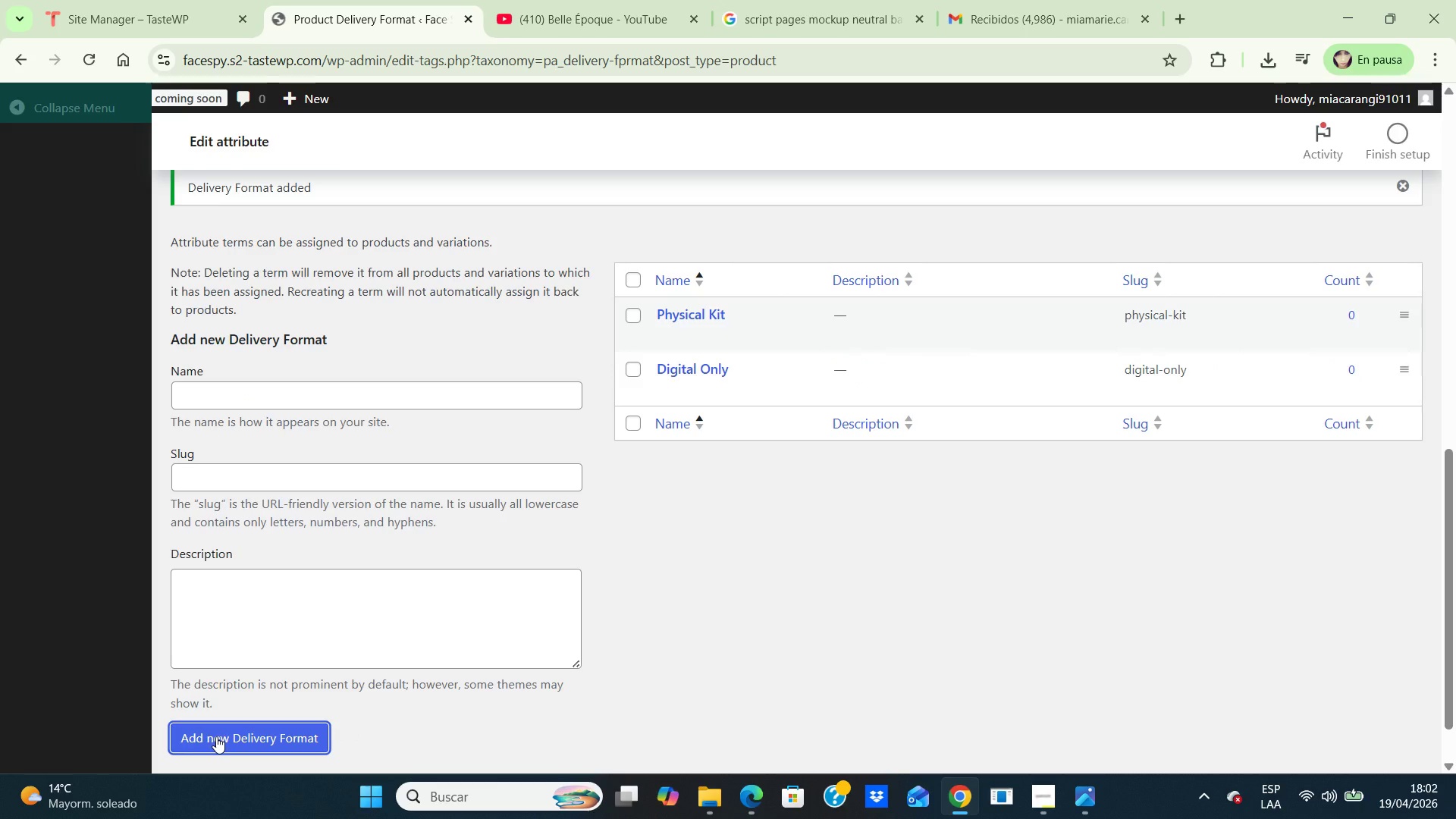 
left_click([259, 398])
 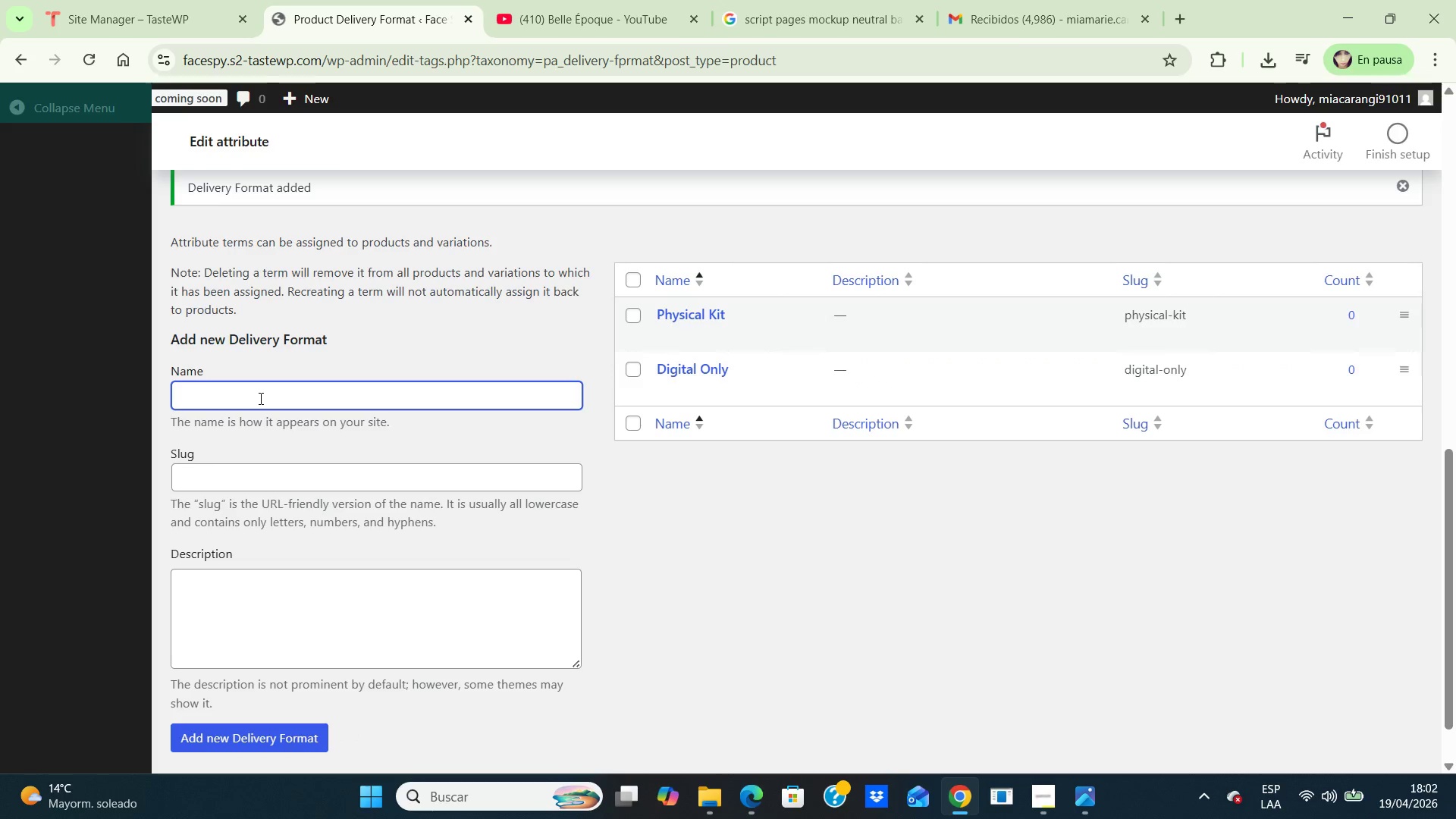 
type(Hybrid * 9)
key(Backspace)
type(On s)
key(Backspace)
key(Backspace)
type(-site Facilitador()
 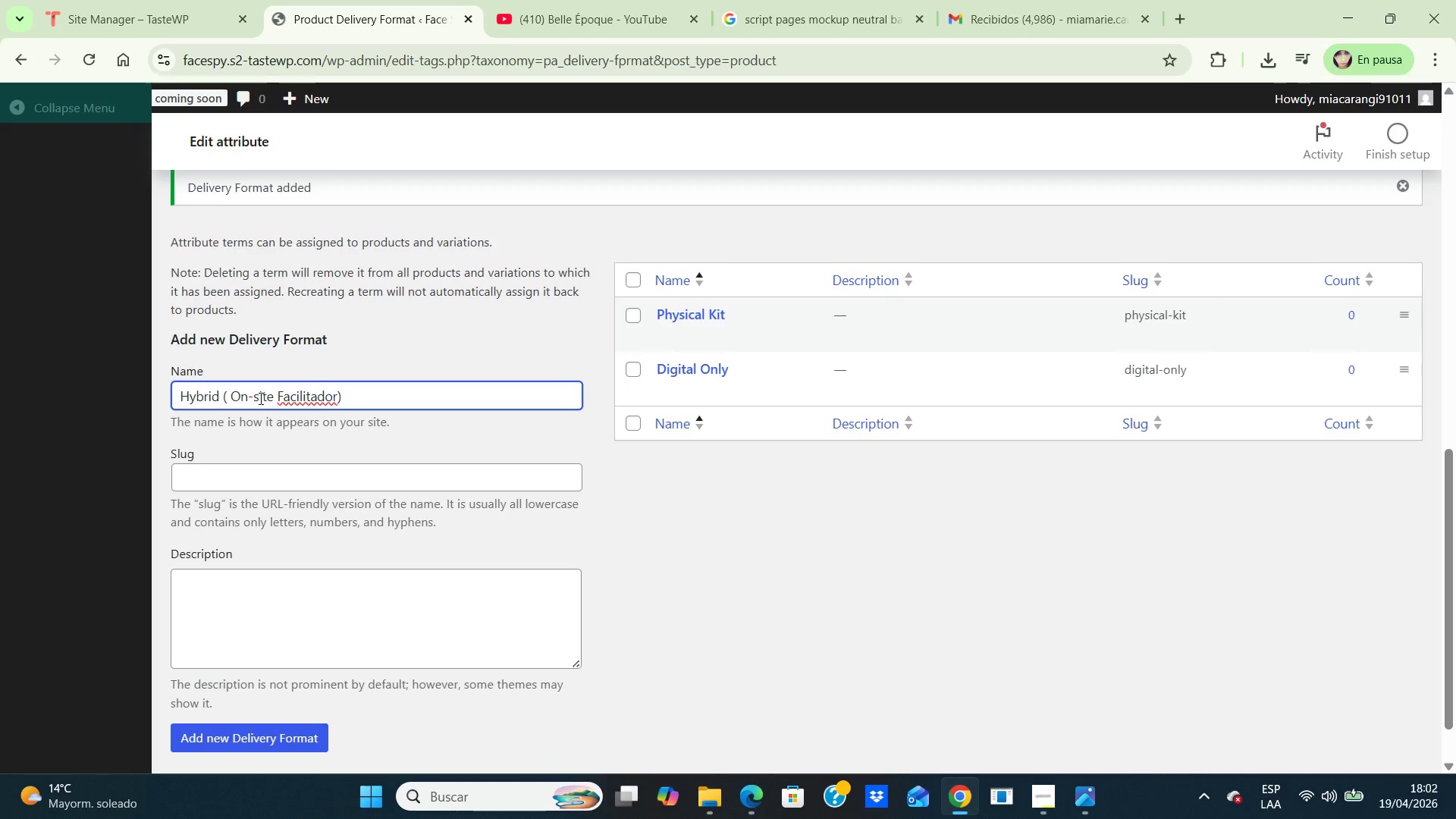 
left_click([234, 733])
 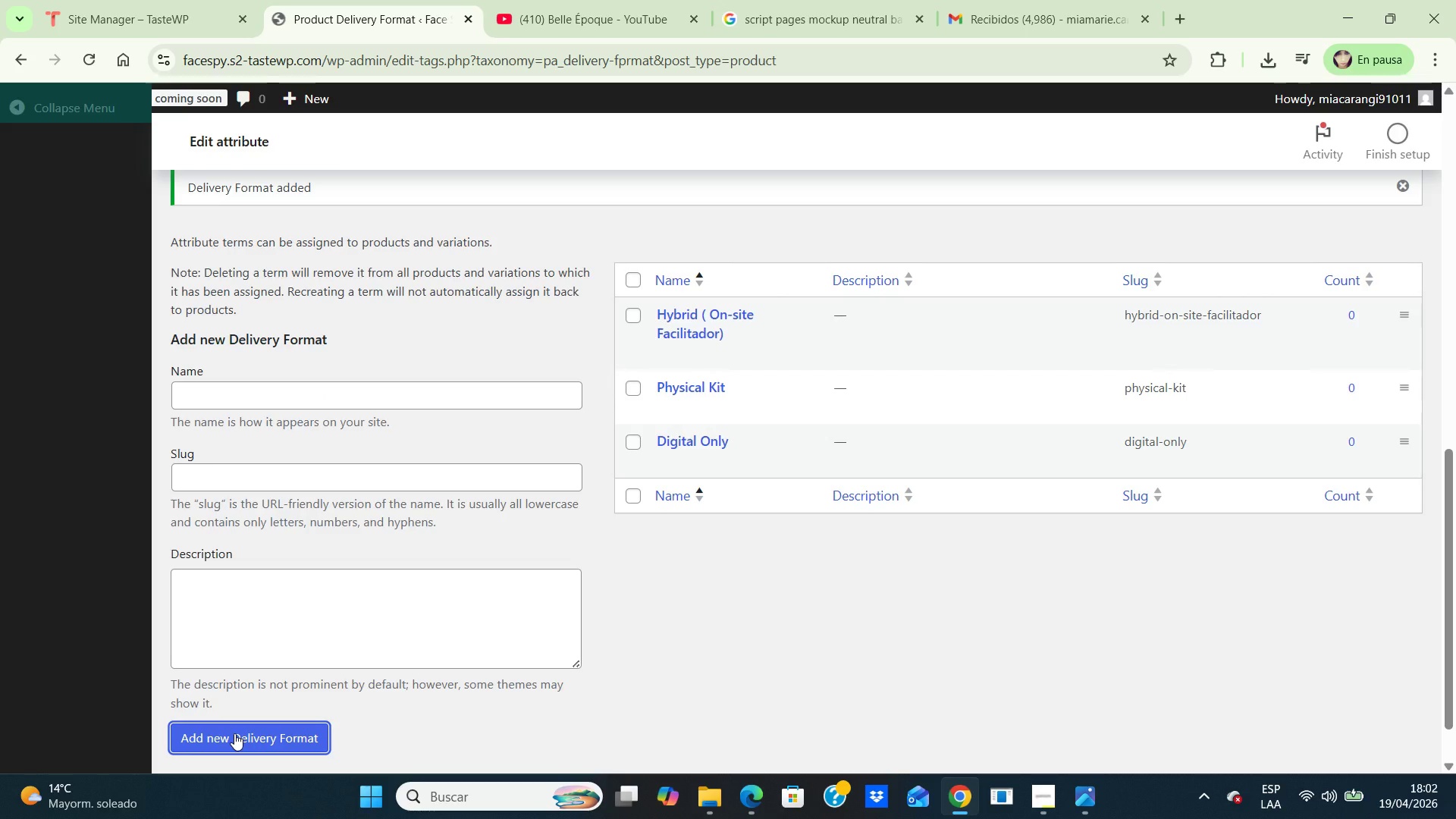 
wait(8.19)
 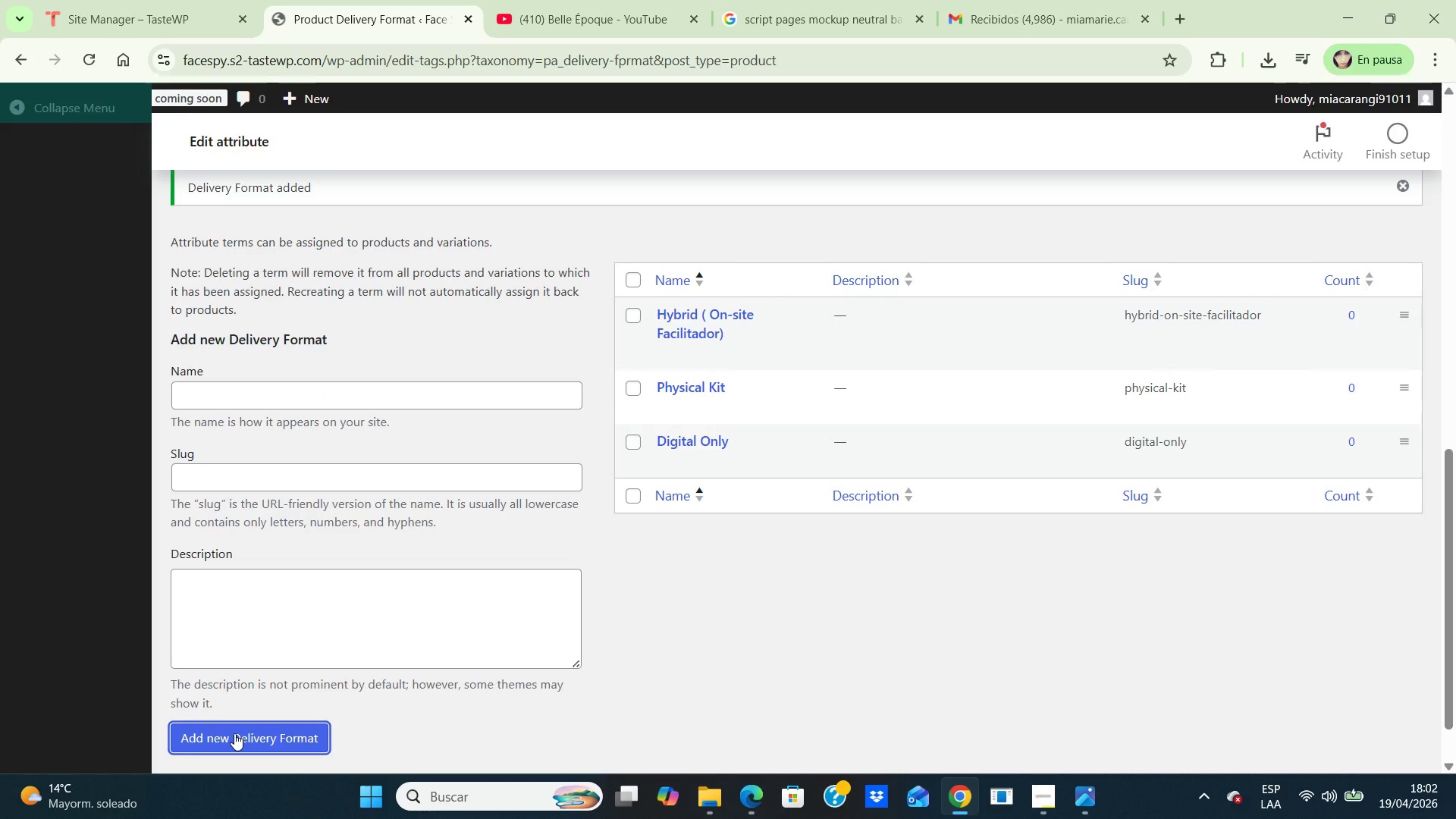 
left_click([234, 733])
 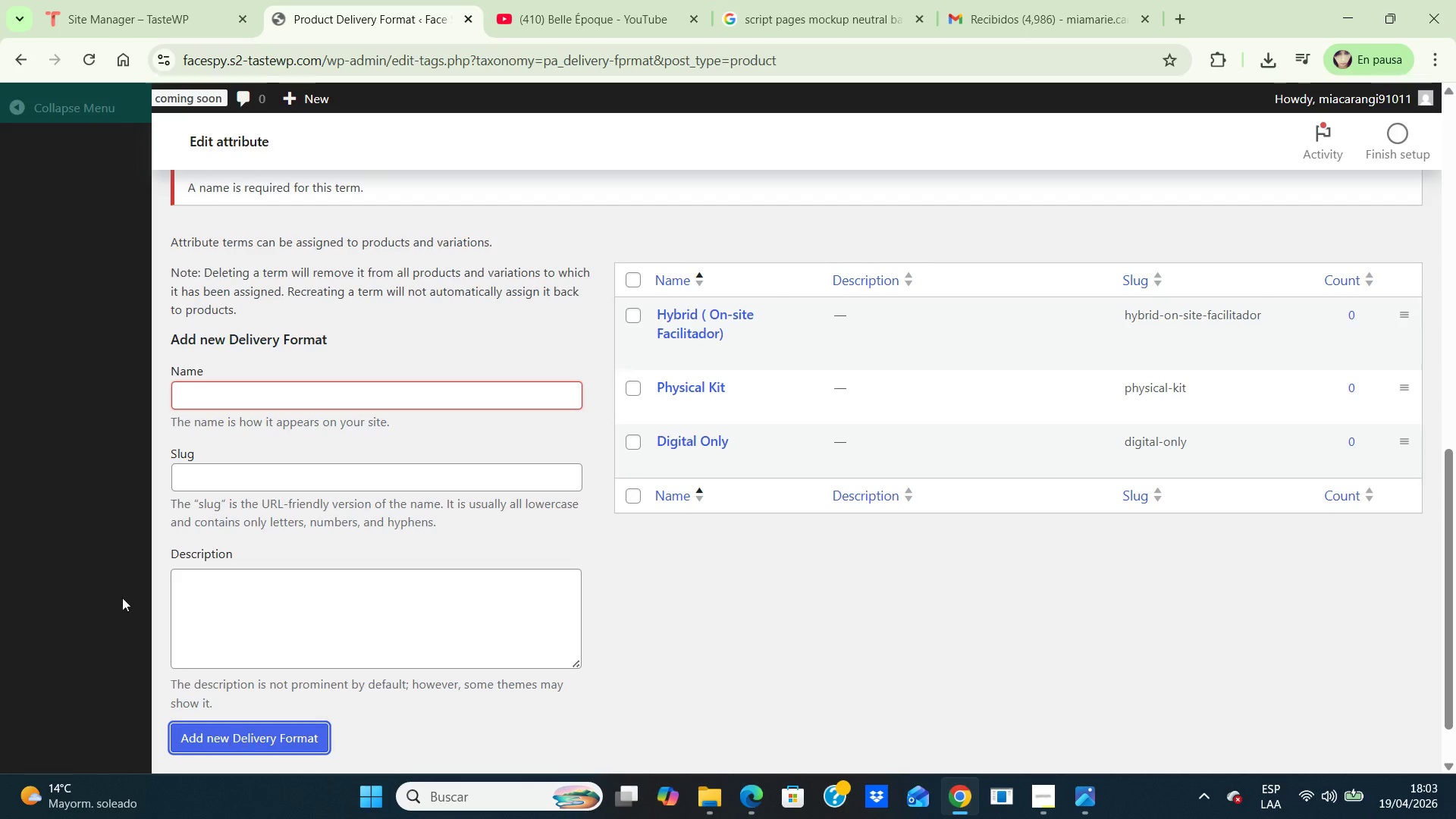 
left_click([95, 511])
 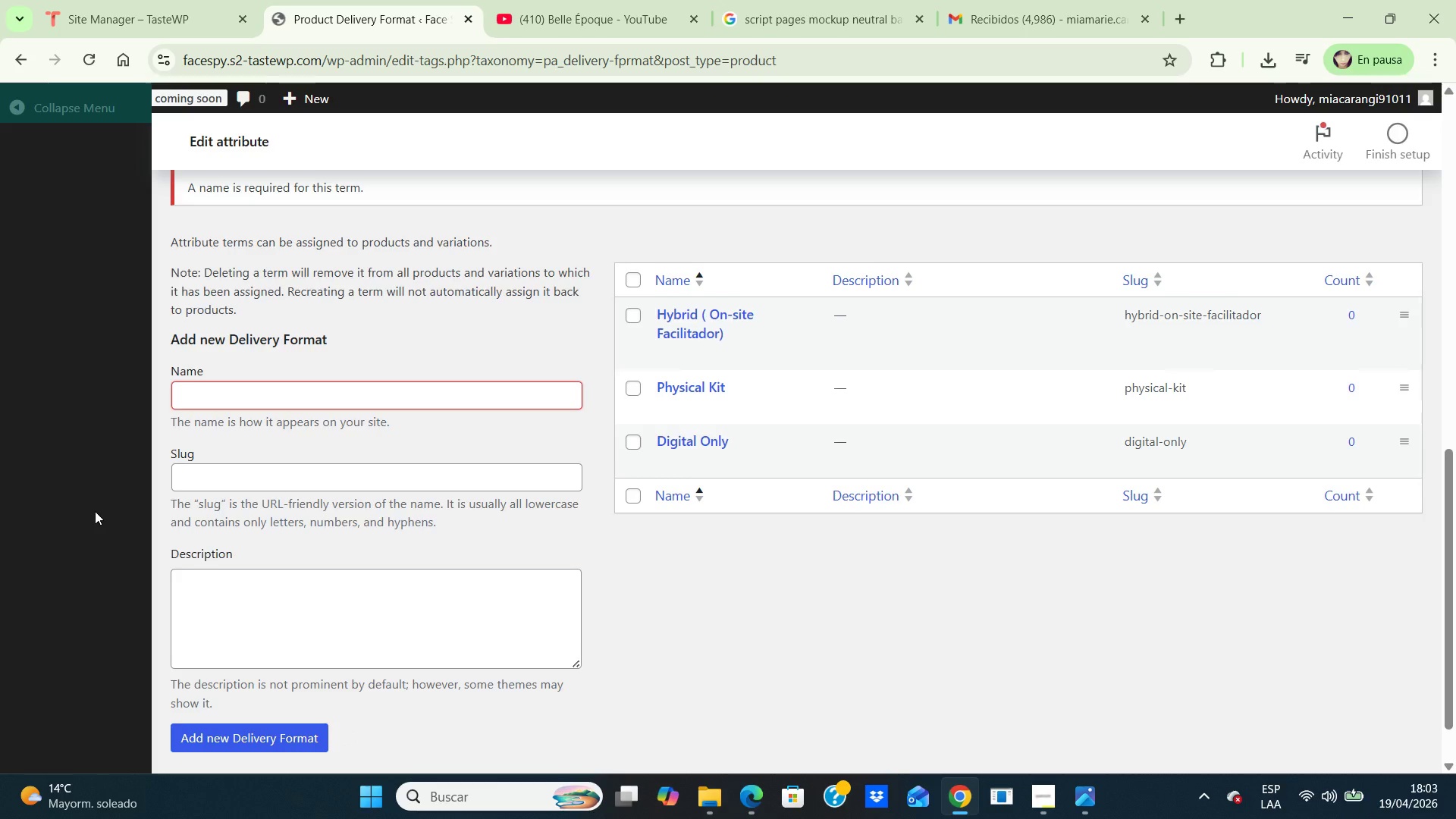 
hold_key(key=ArrowUp, duration=0.92)
 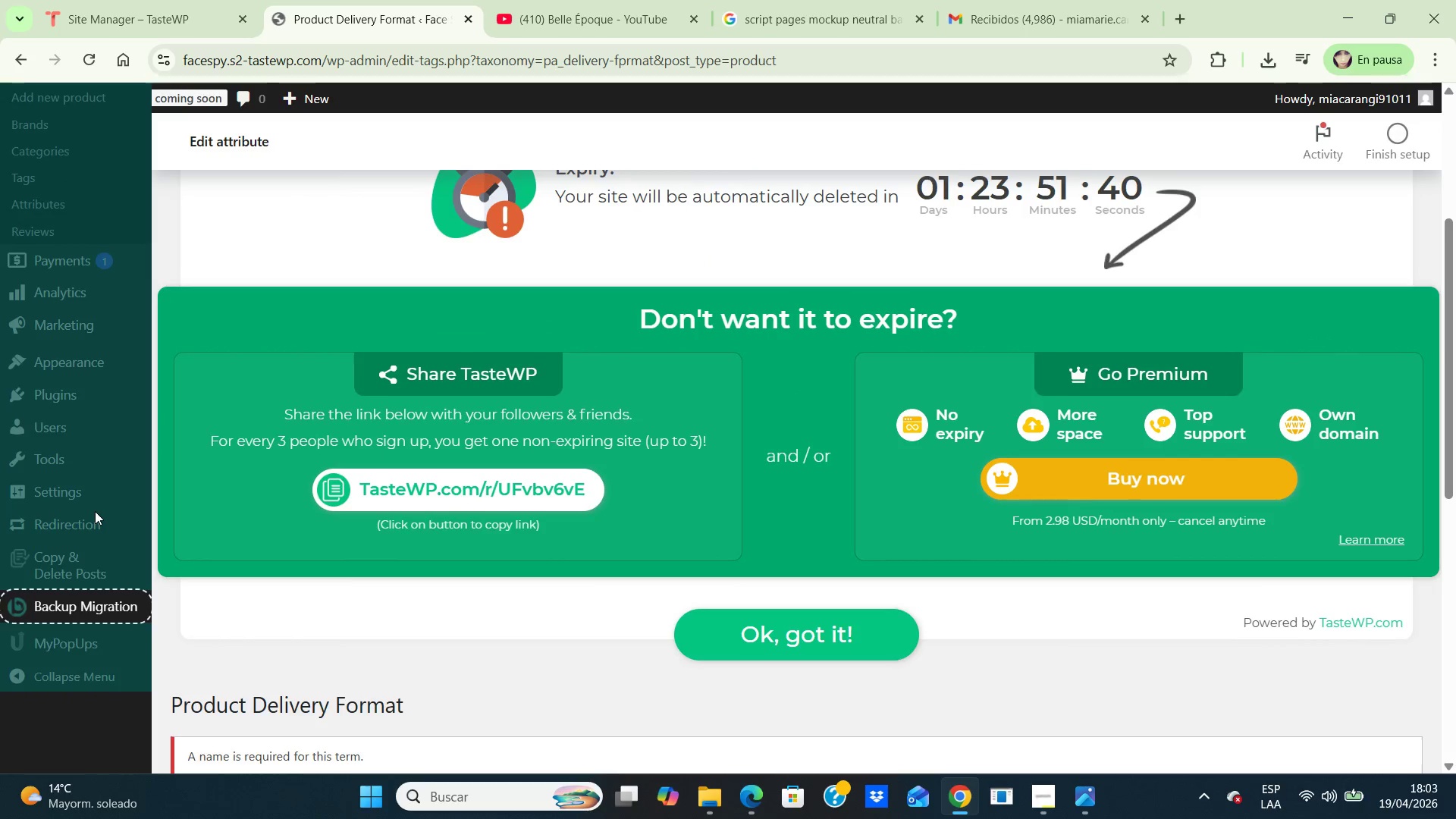 
key(ArrowUp)
 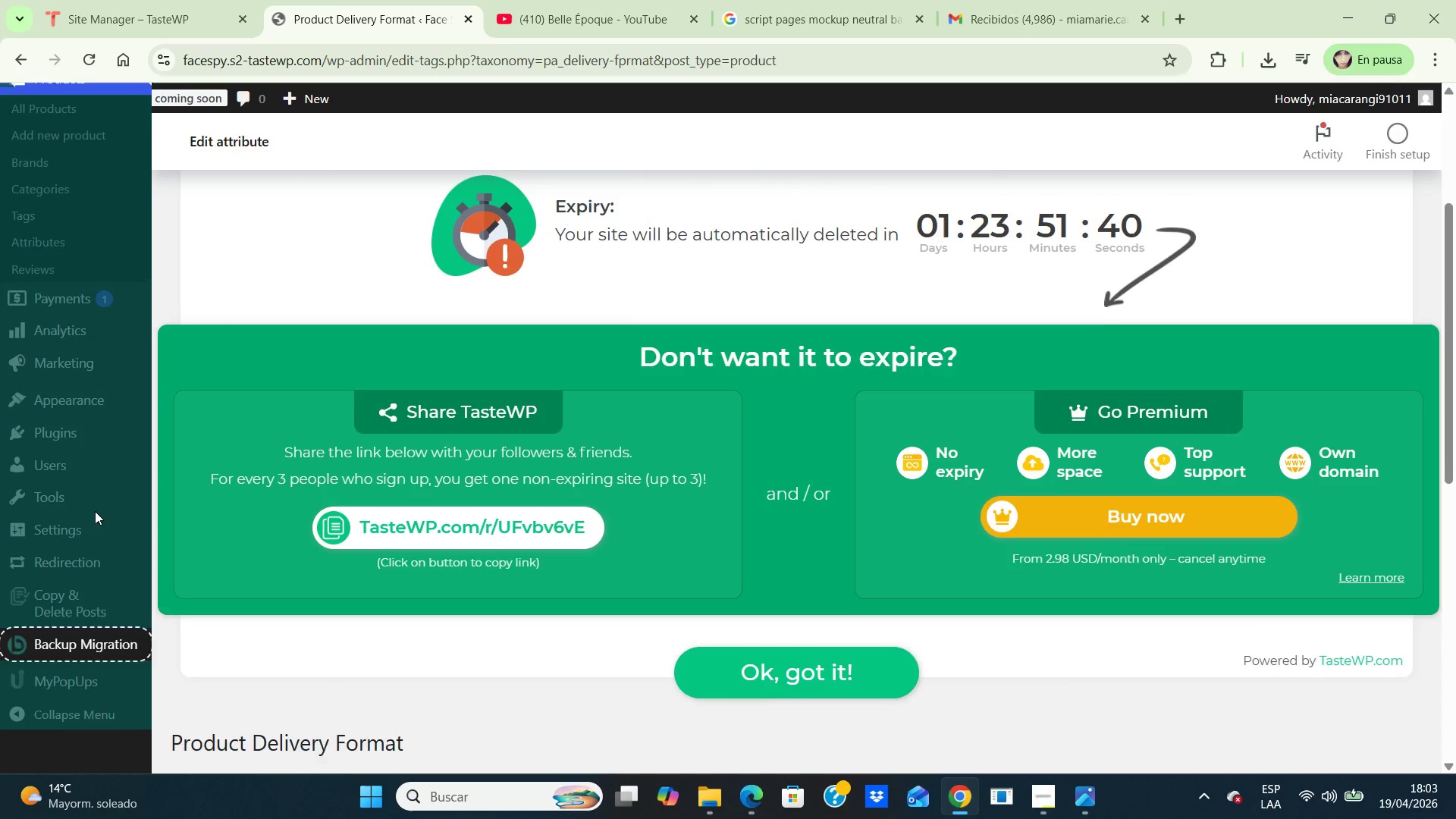 
key(ArrowUp)
 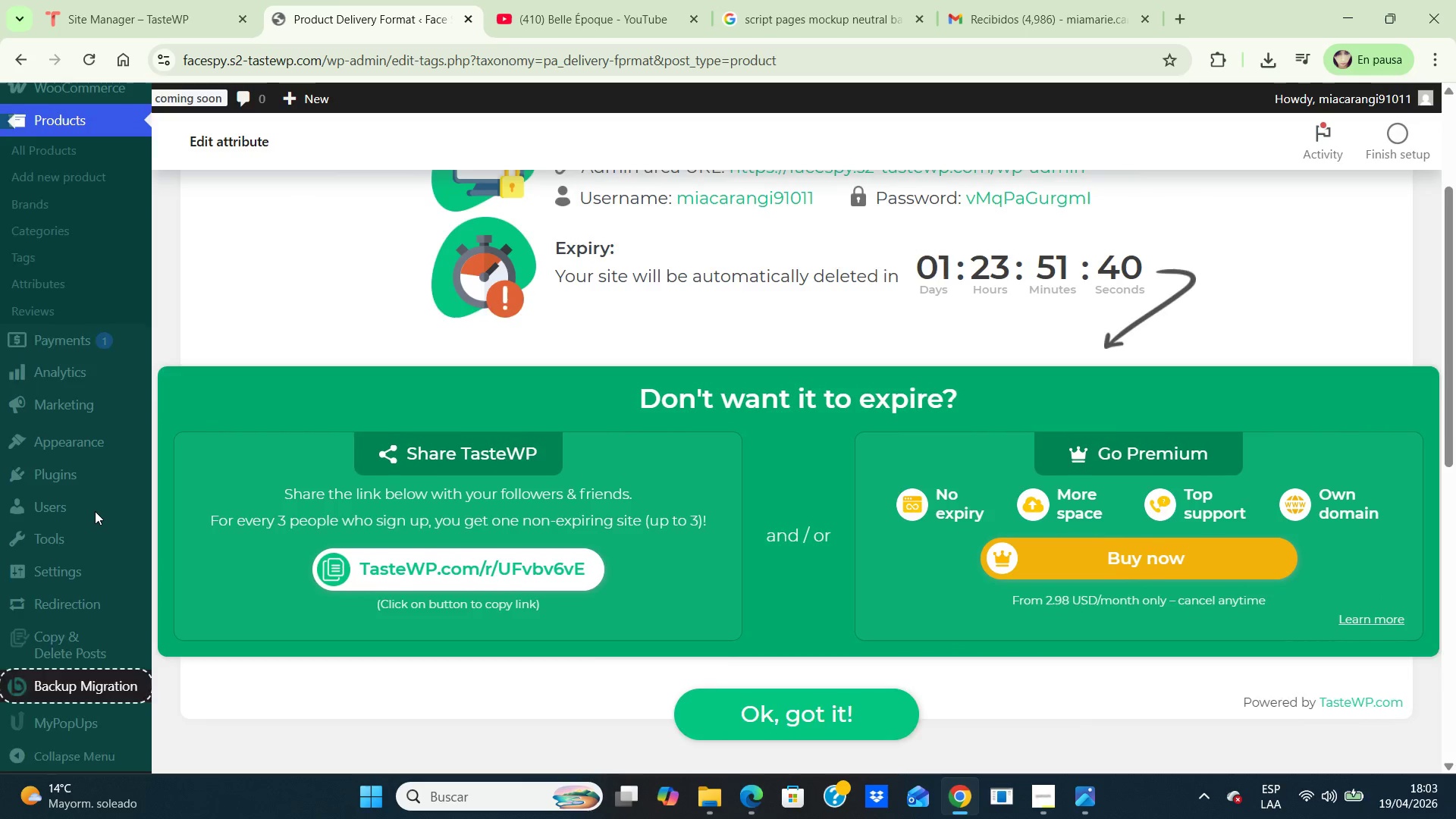 
key(ArrowUp)
 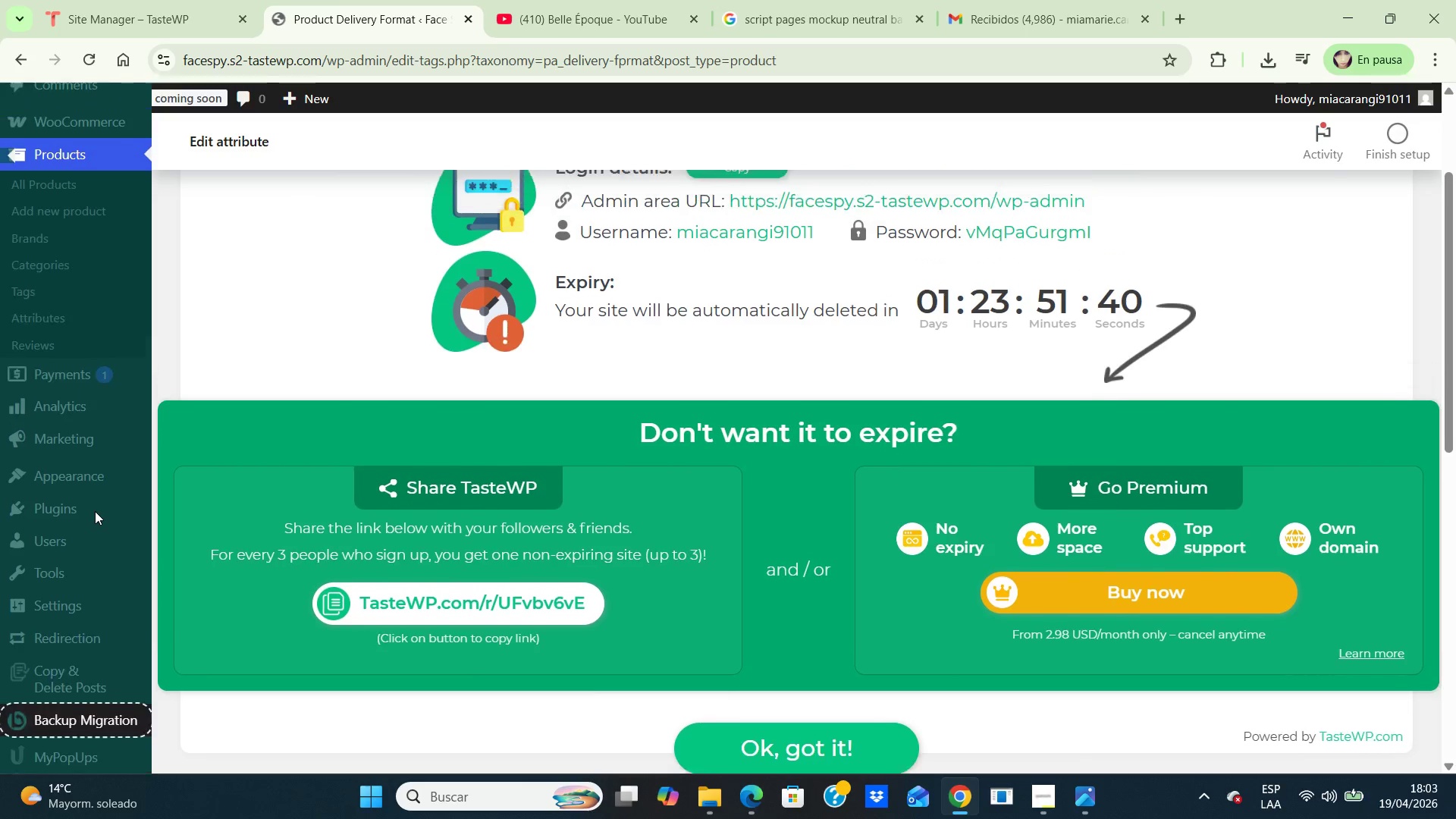 
key(ArrowUp)
 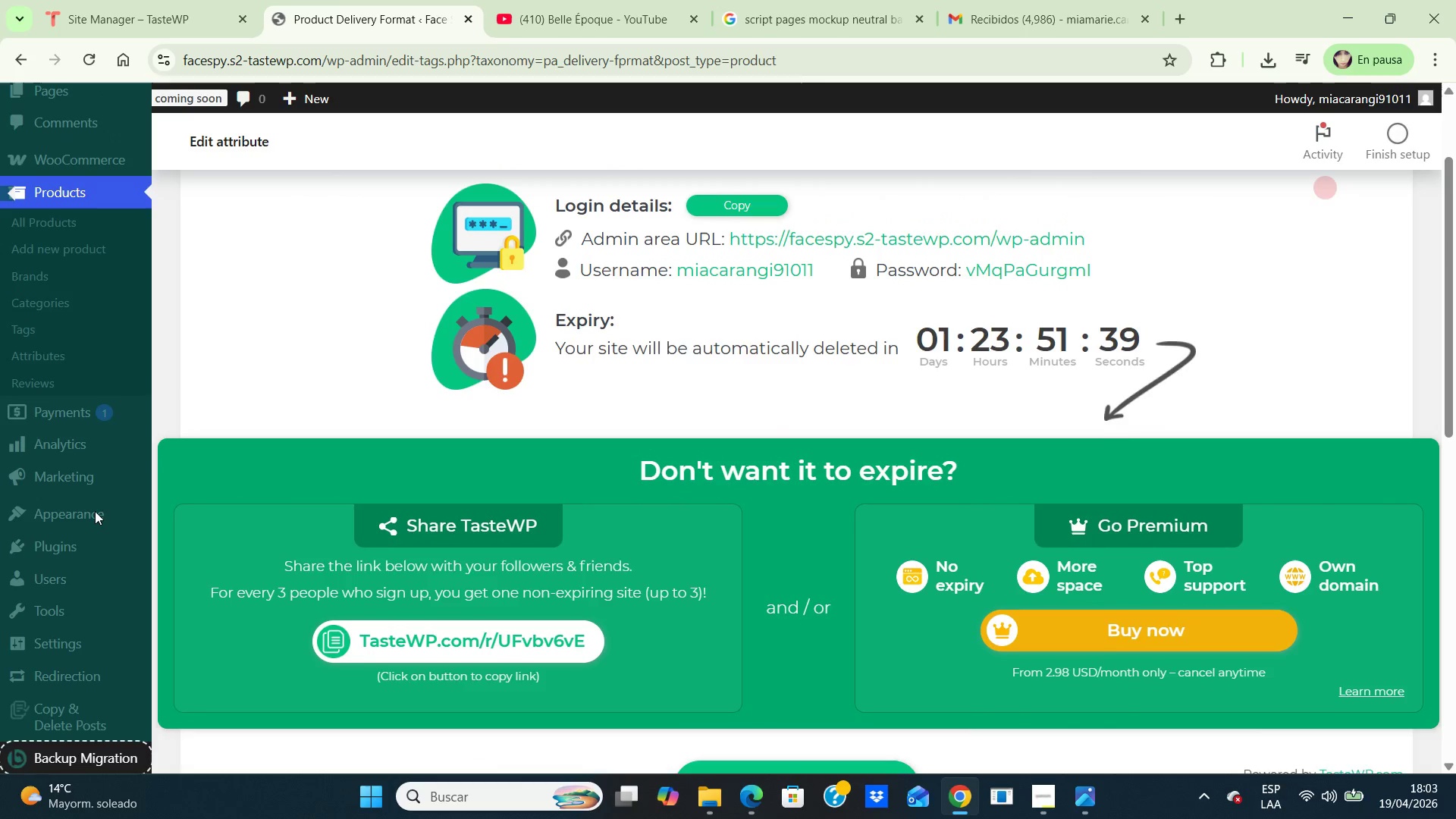 
key(ArrowUp)
 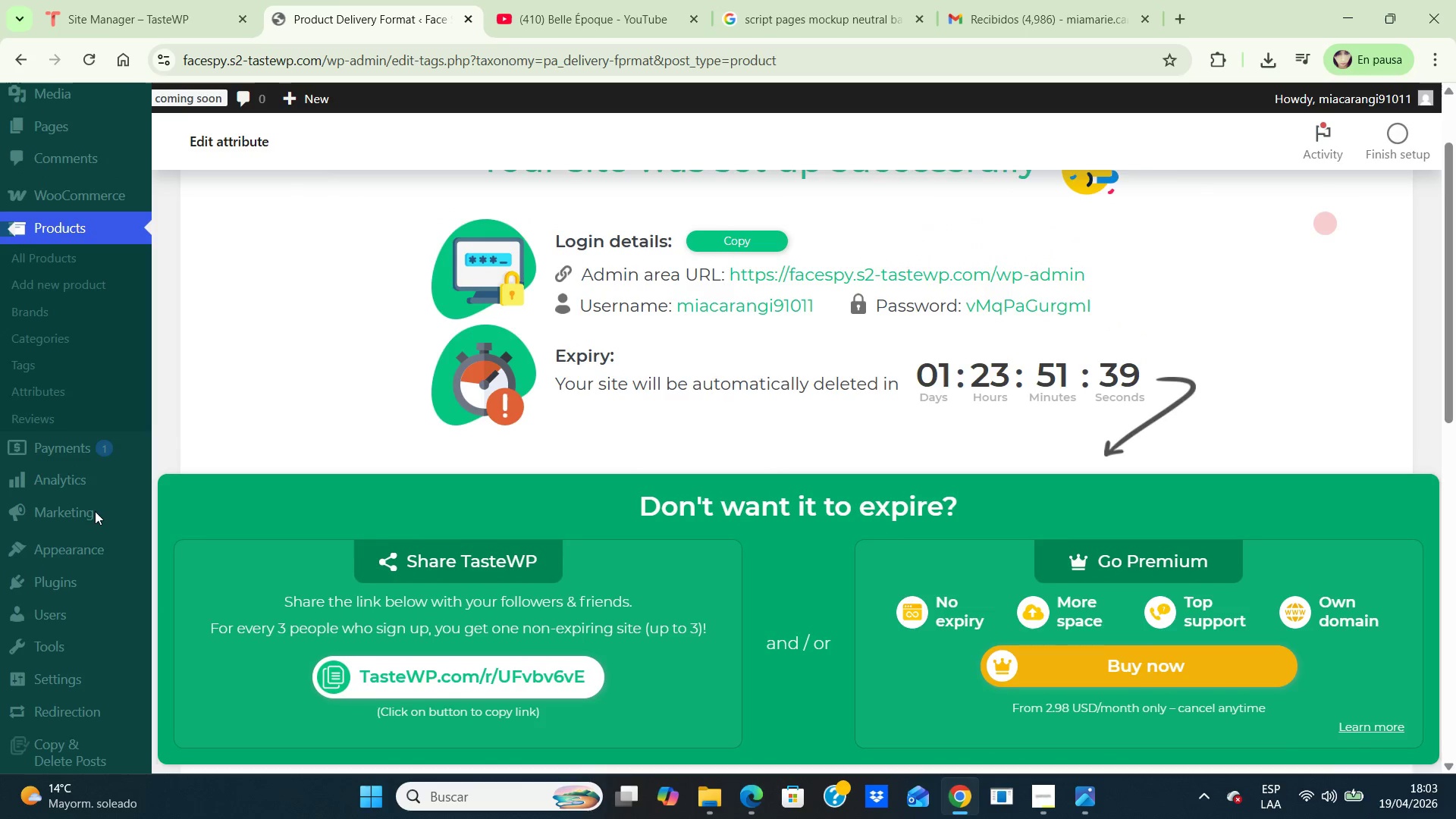 
key(ArrowUp)
 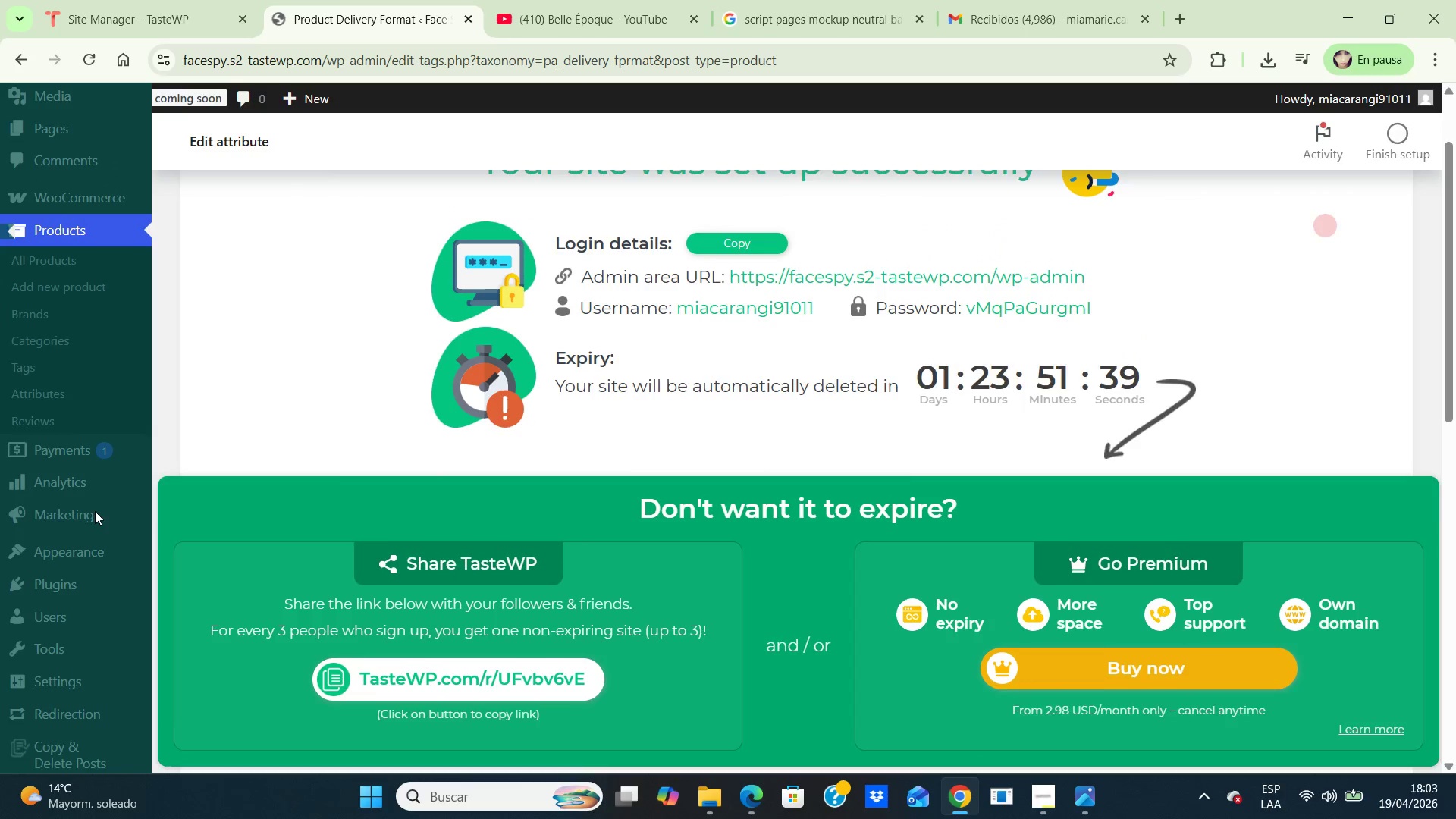 
key(ArrowUp)
 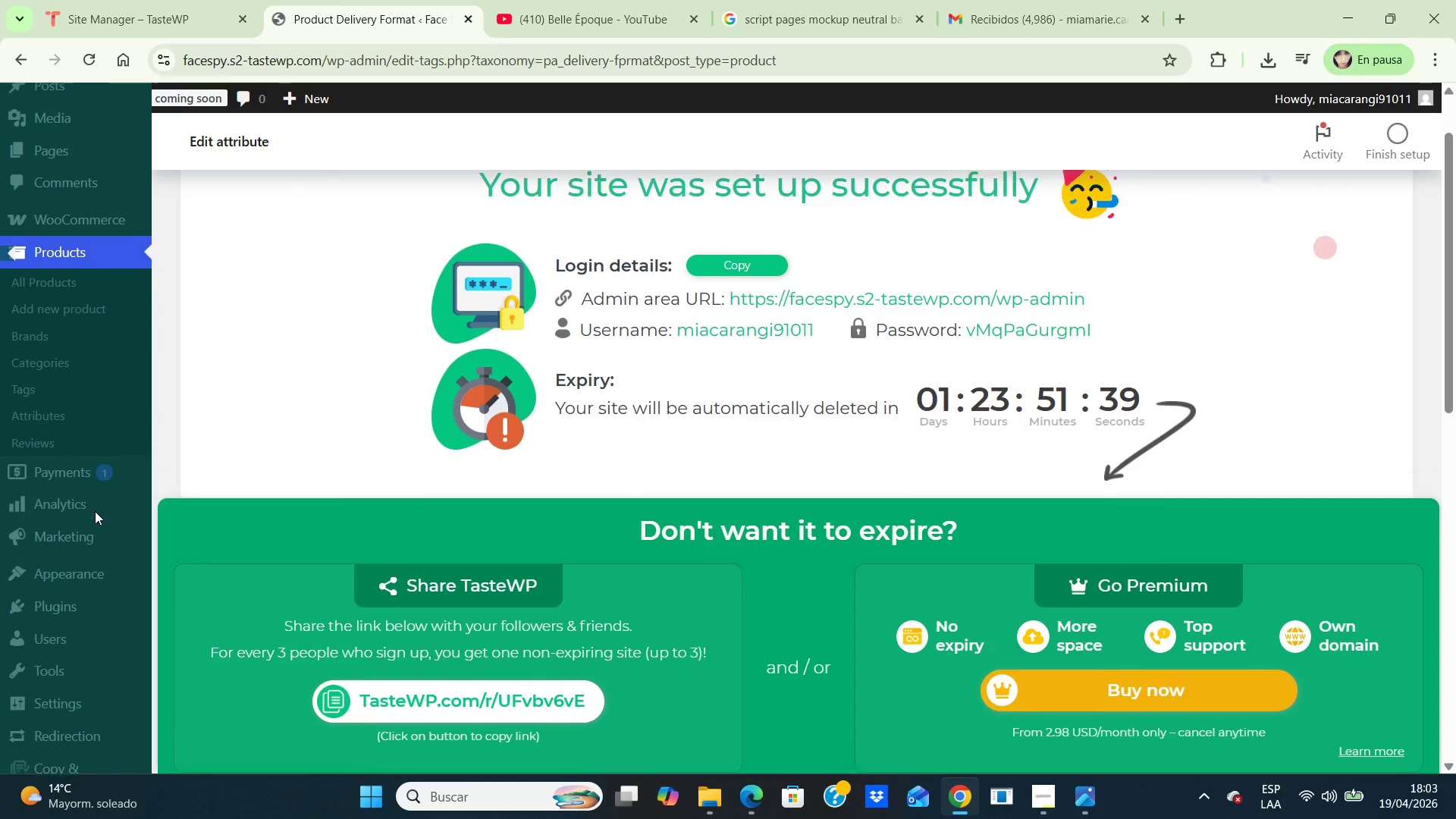 
key(ArrowUp)
 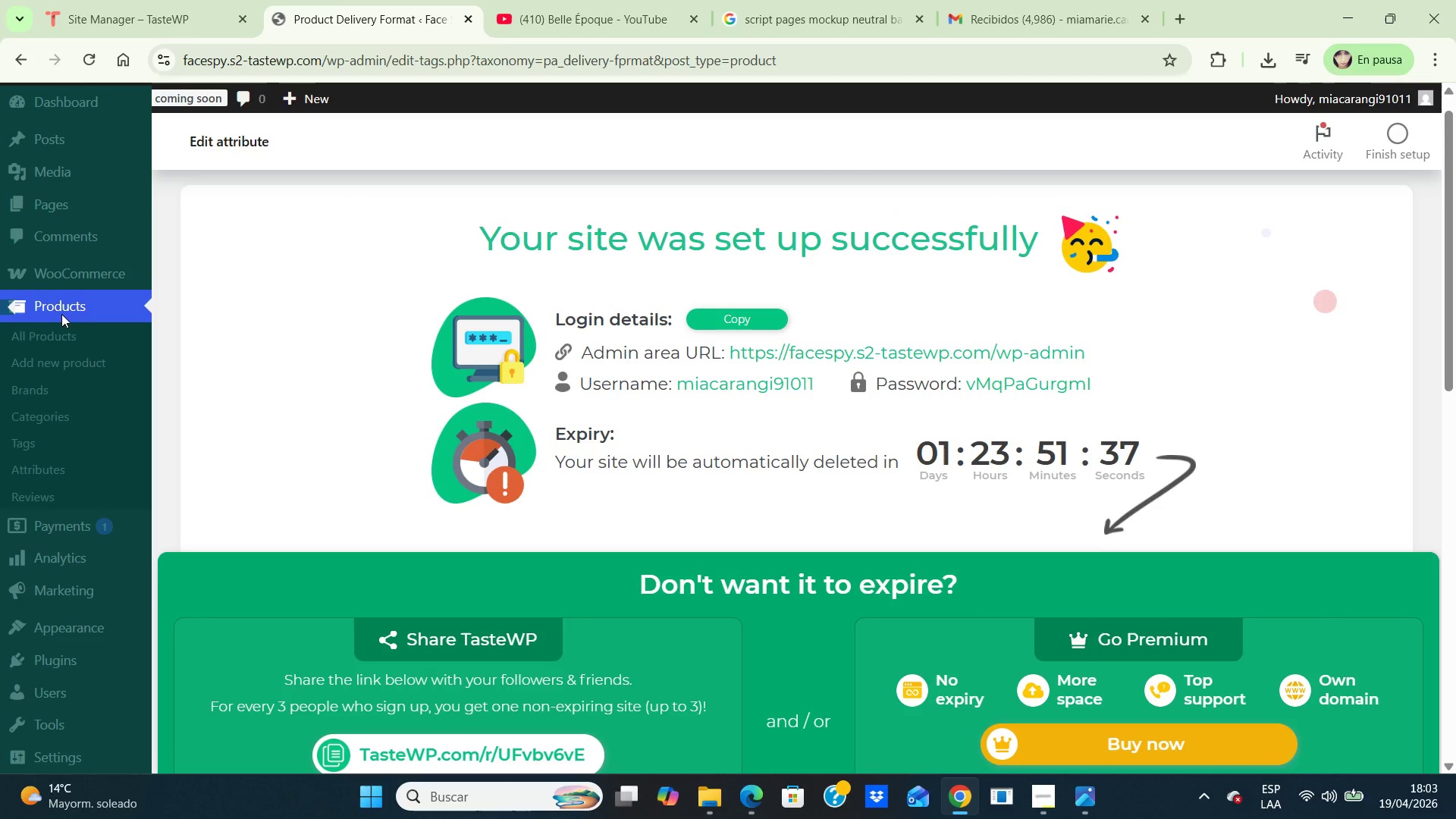 
left_click([77, 303])
 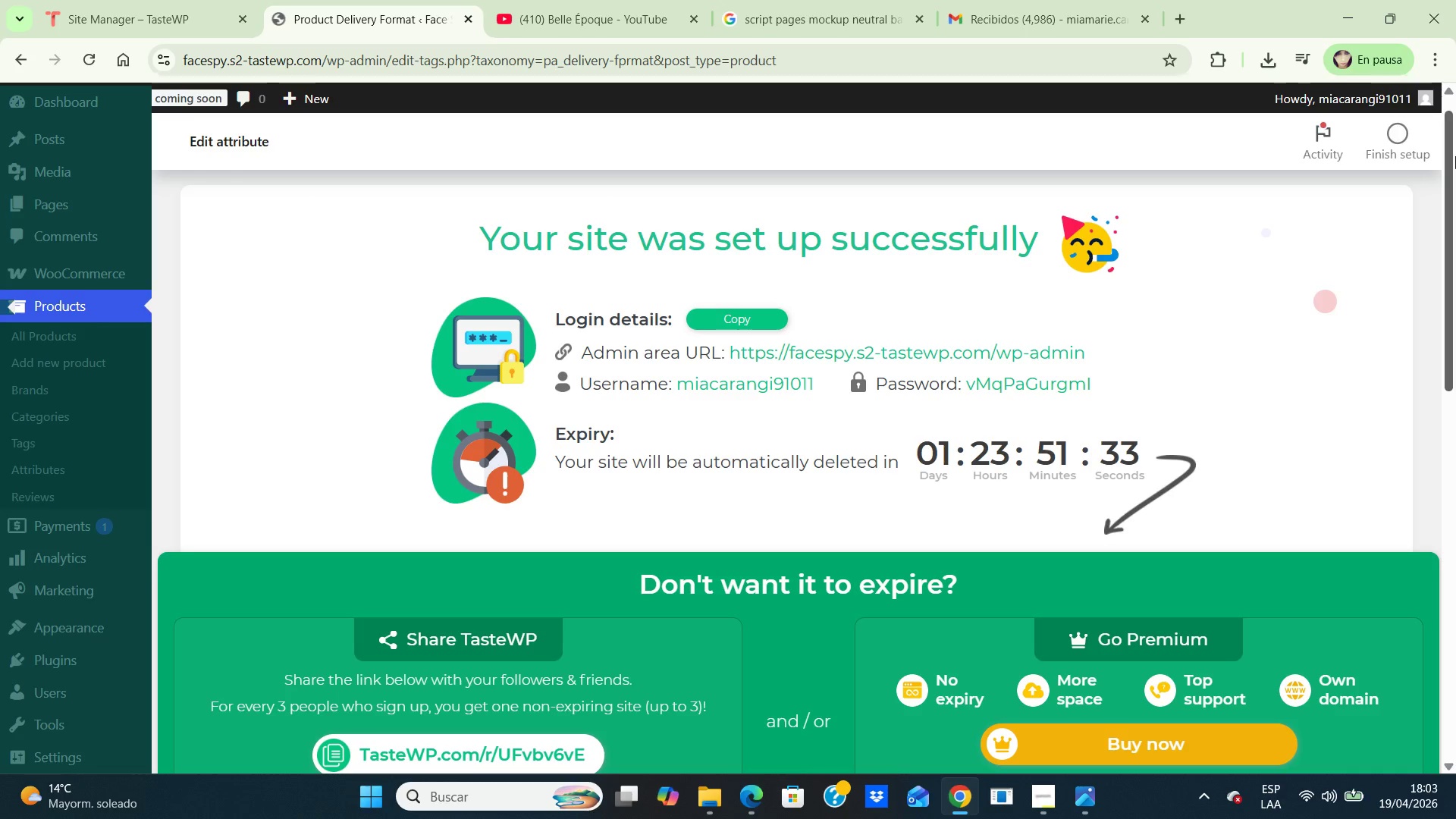 
left_click_drag(start_coordinate=[1448, 149], to_coordinate=[1420, 382])
 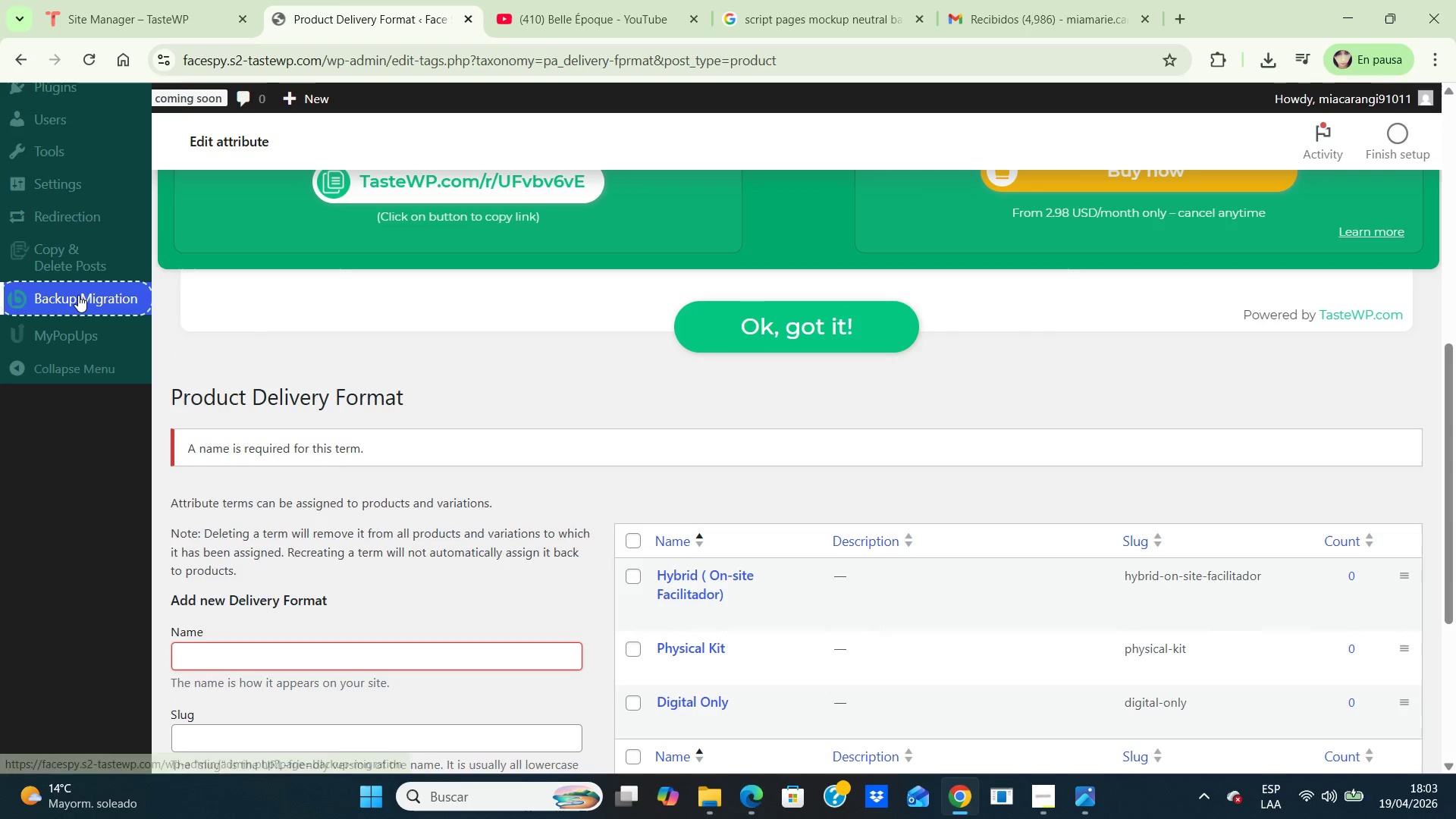 
left_click([78, 295])
 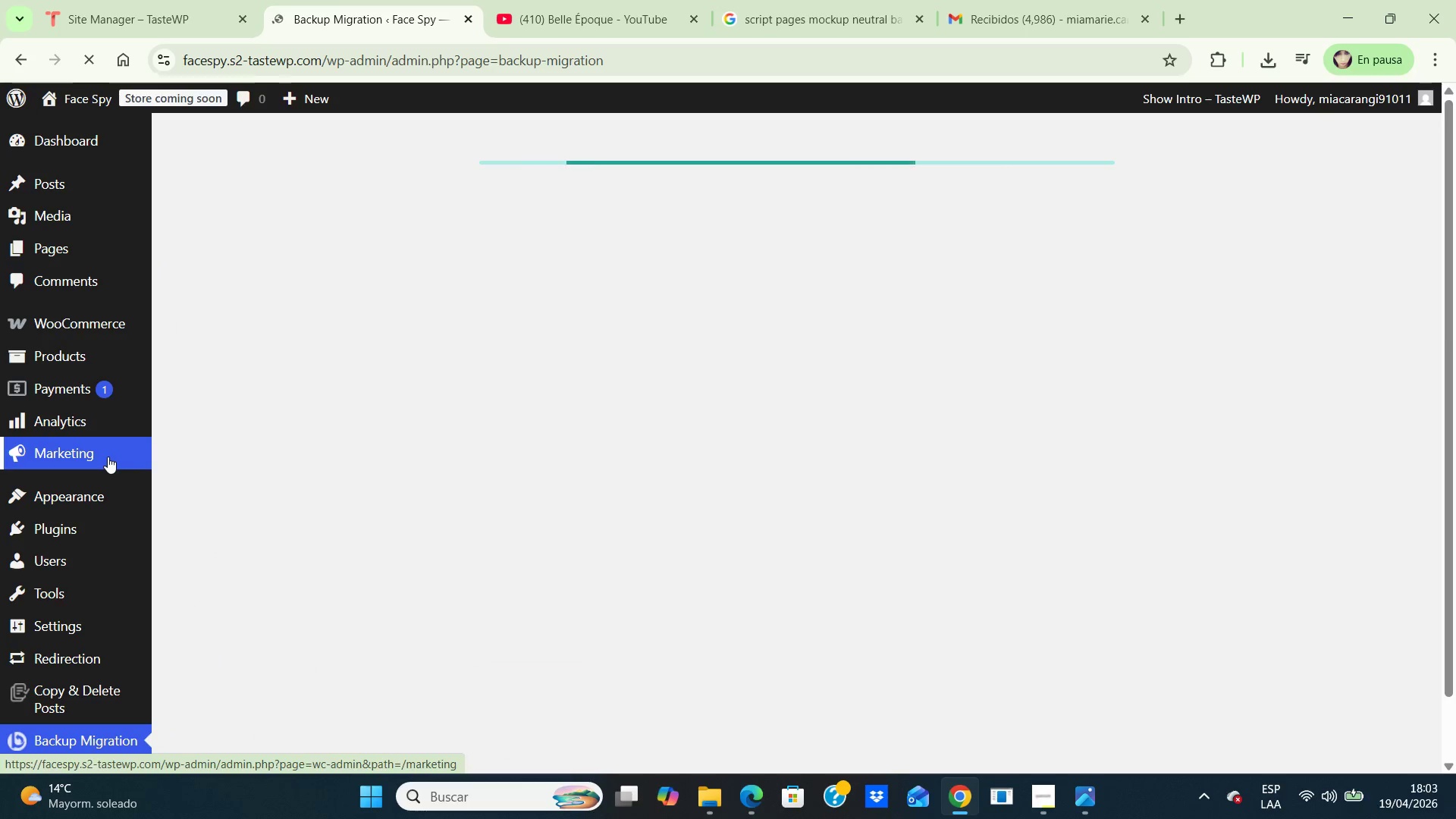 
mouse_move([114, 349])
 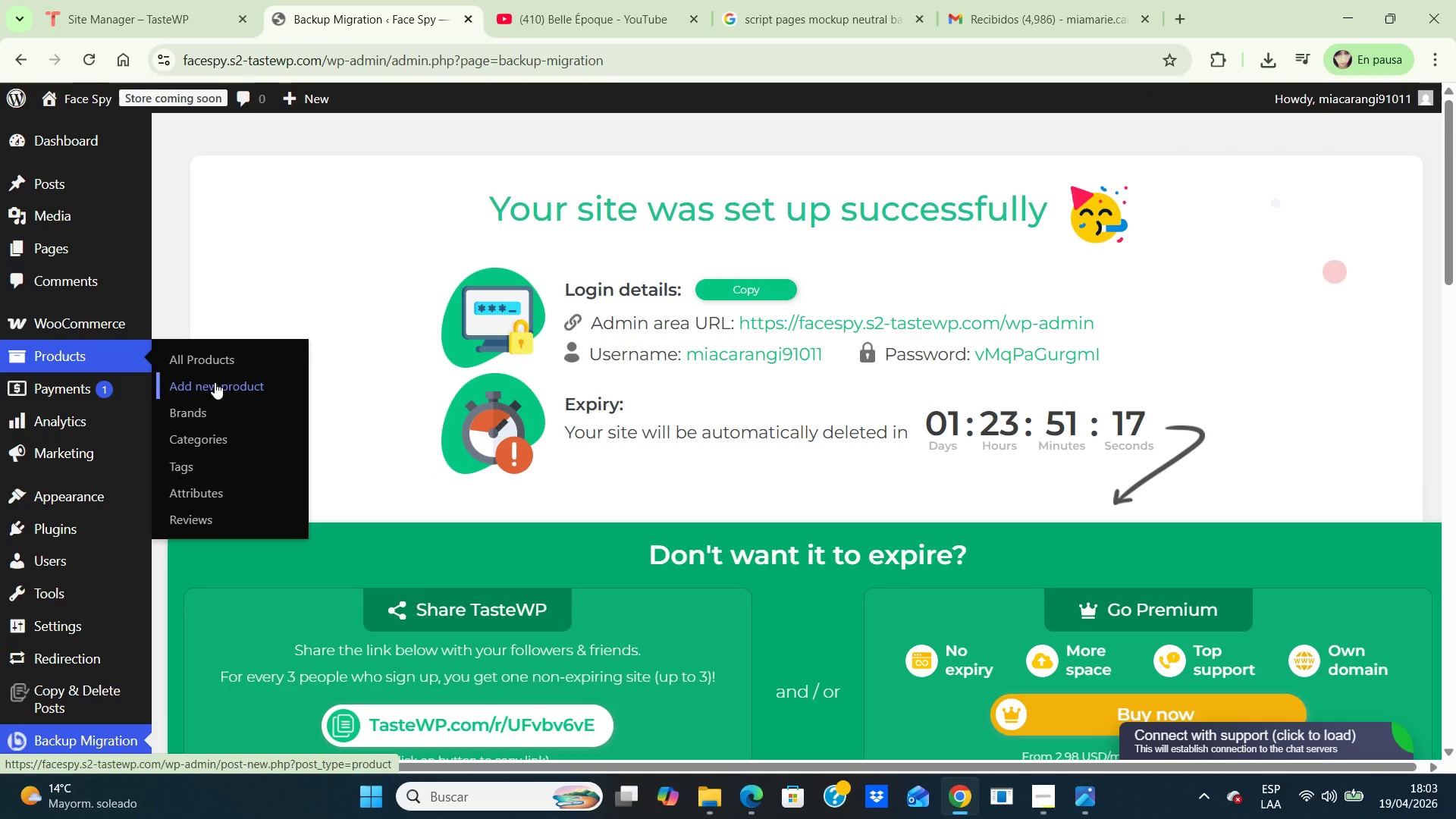 
left_click([215, 382])
 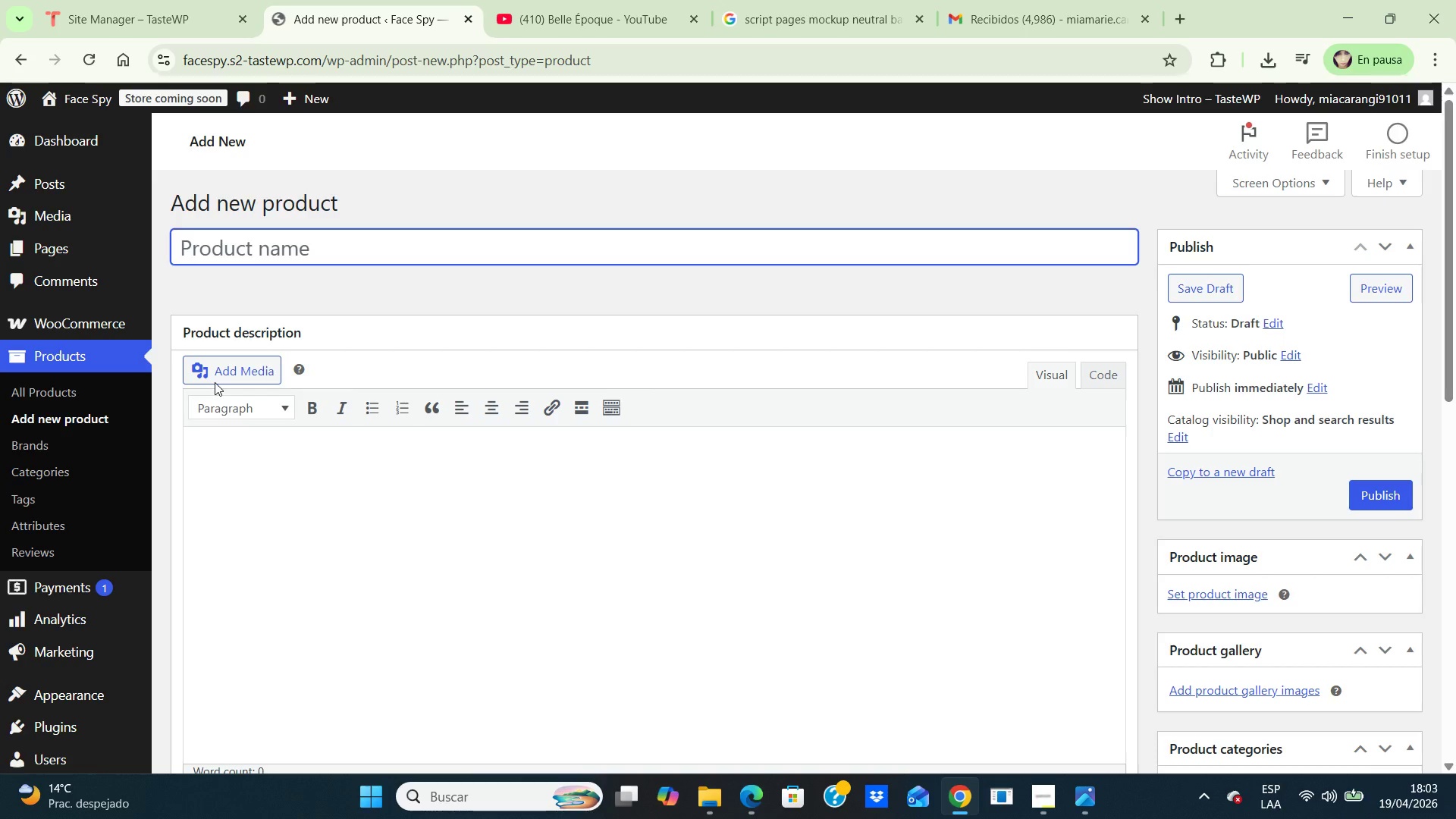 
wait(23.62)
 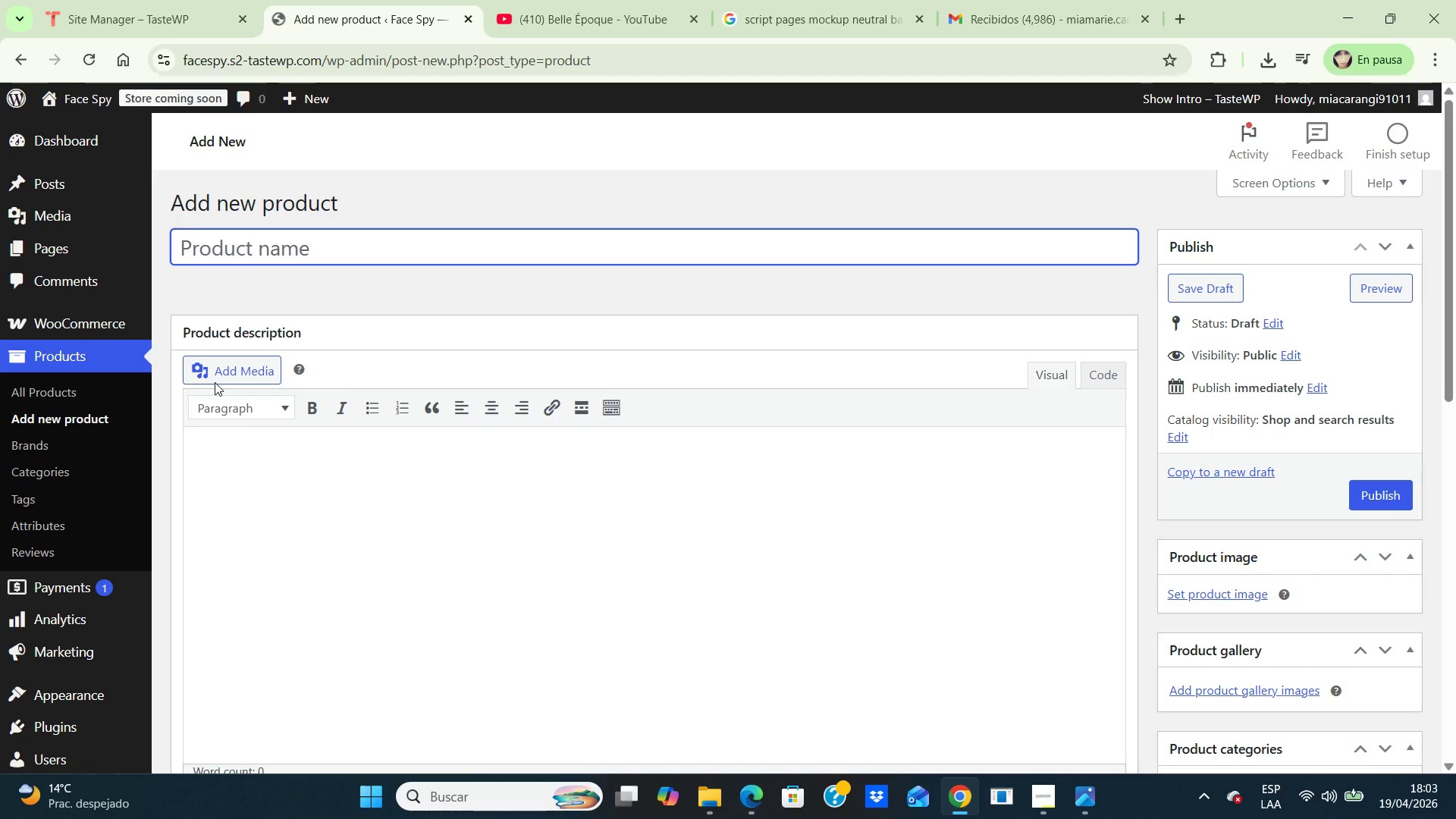 
type(Cultural Align)
 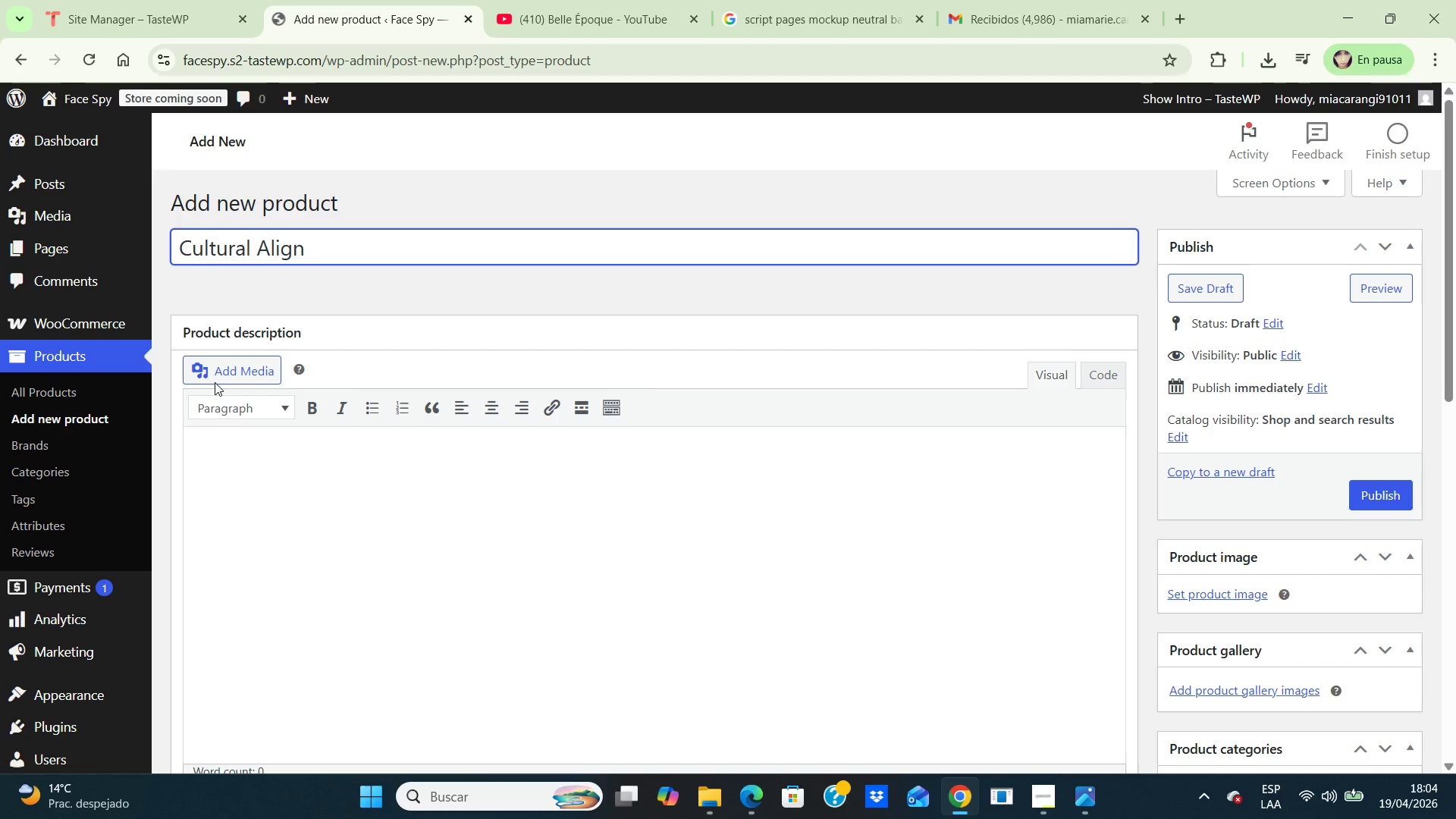 
wait(5.06)
 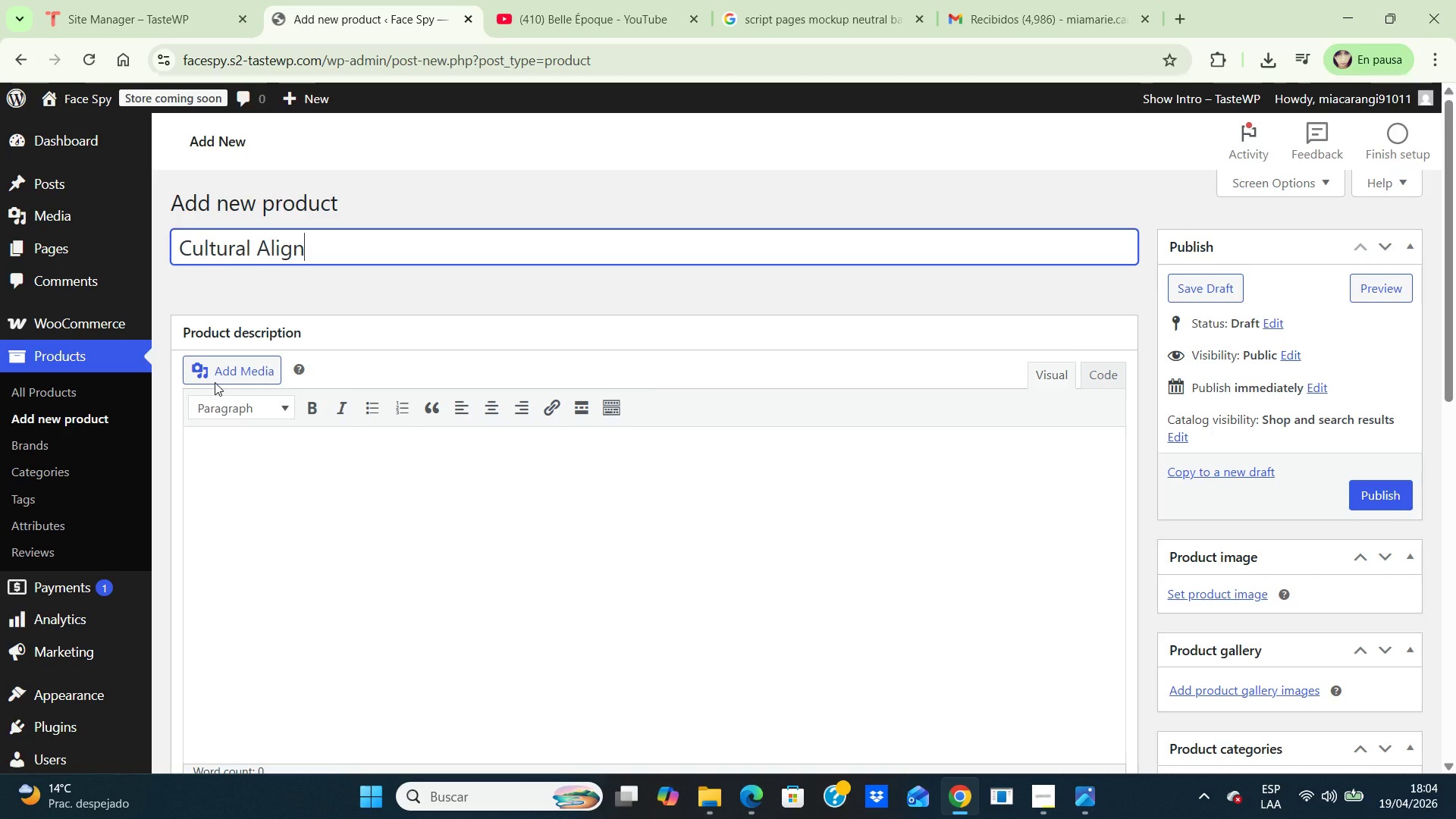 
type(ment Workshop)
 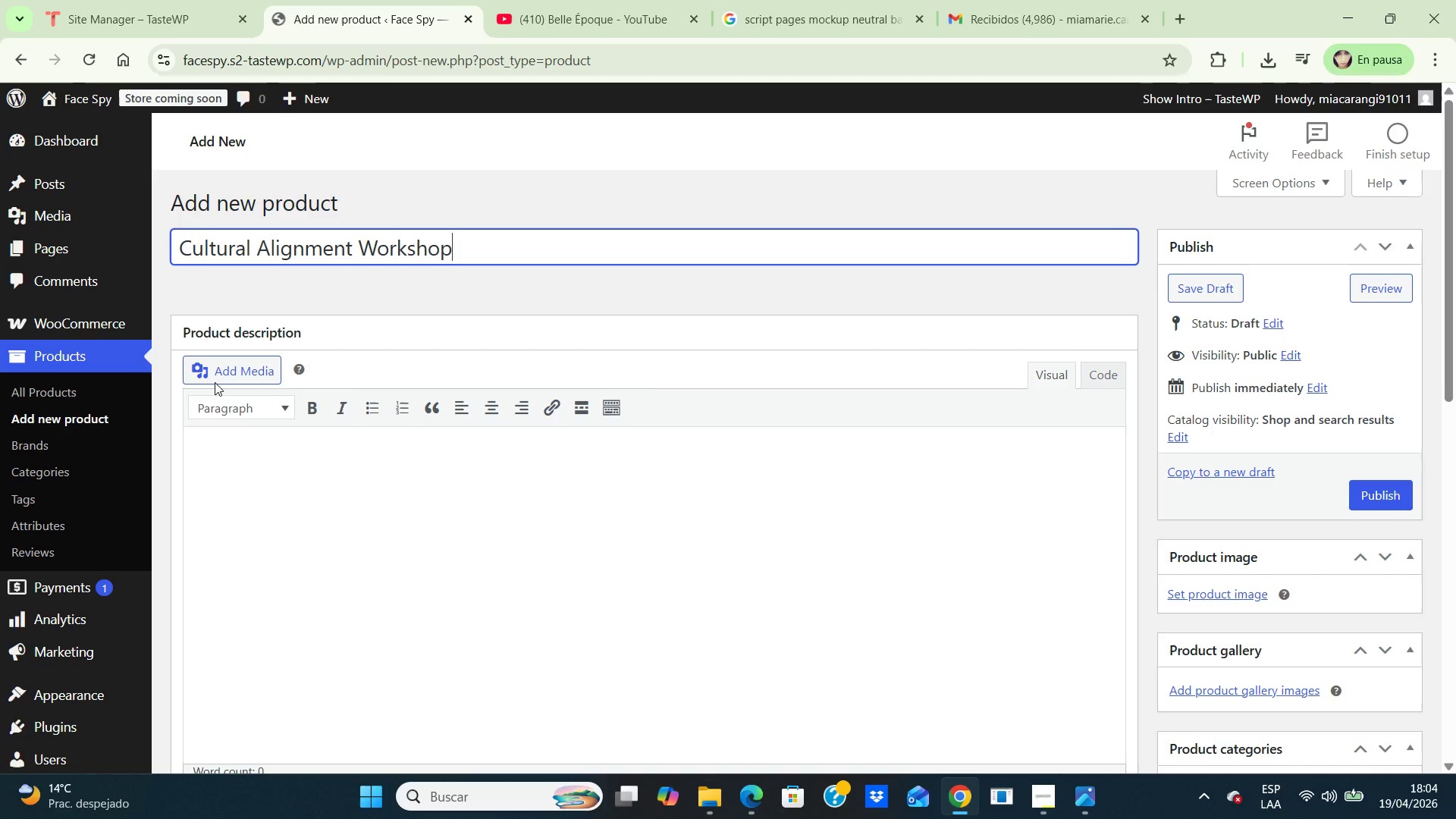 
wait(15.97)
 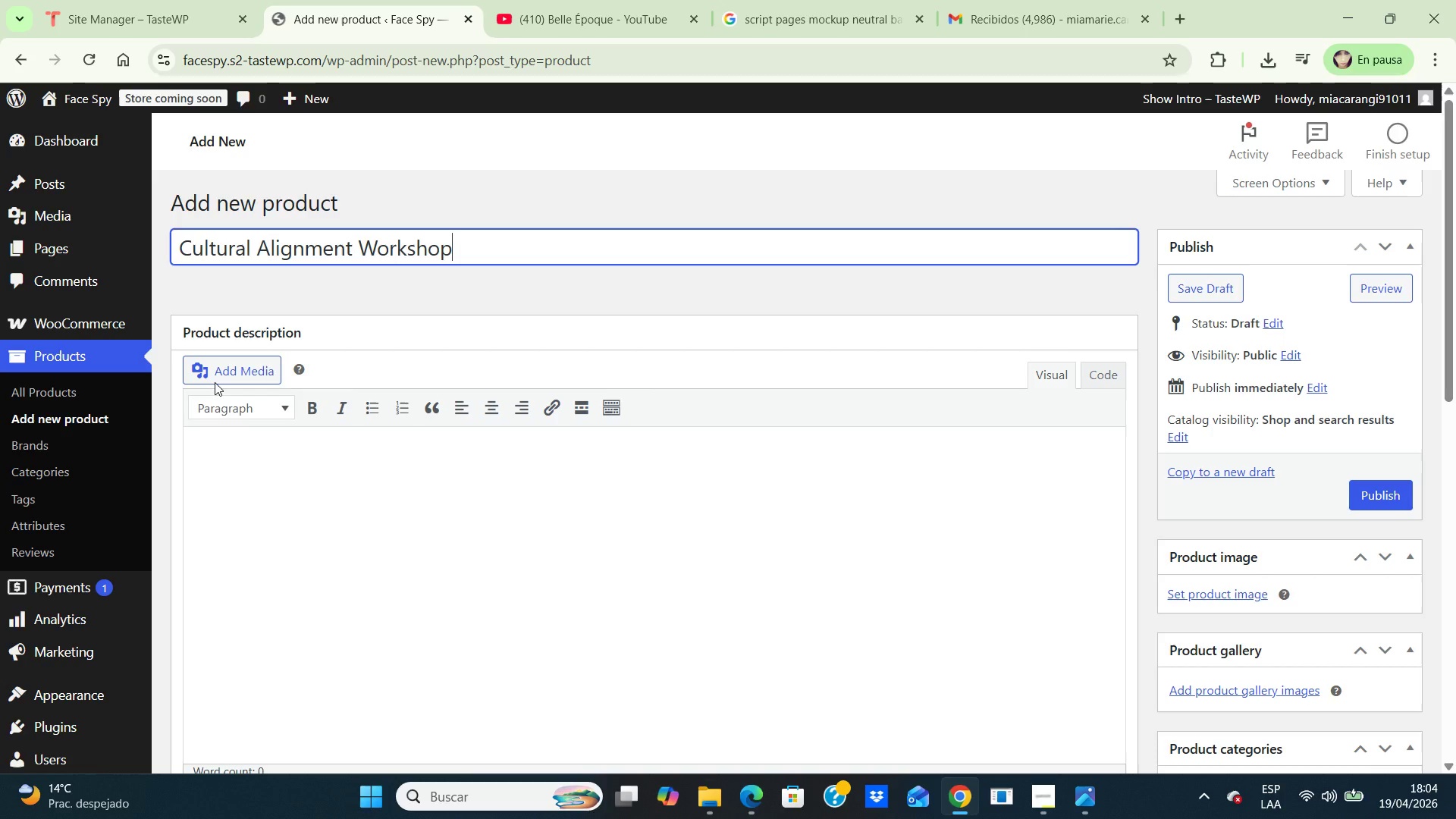 
left_click([259, 477])
 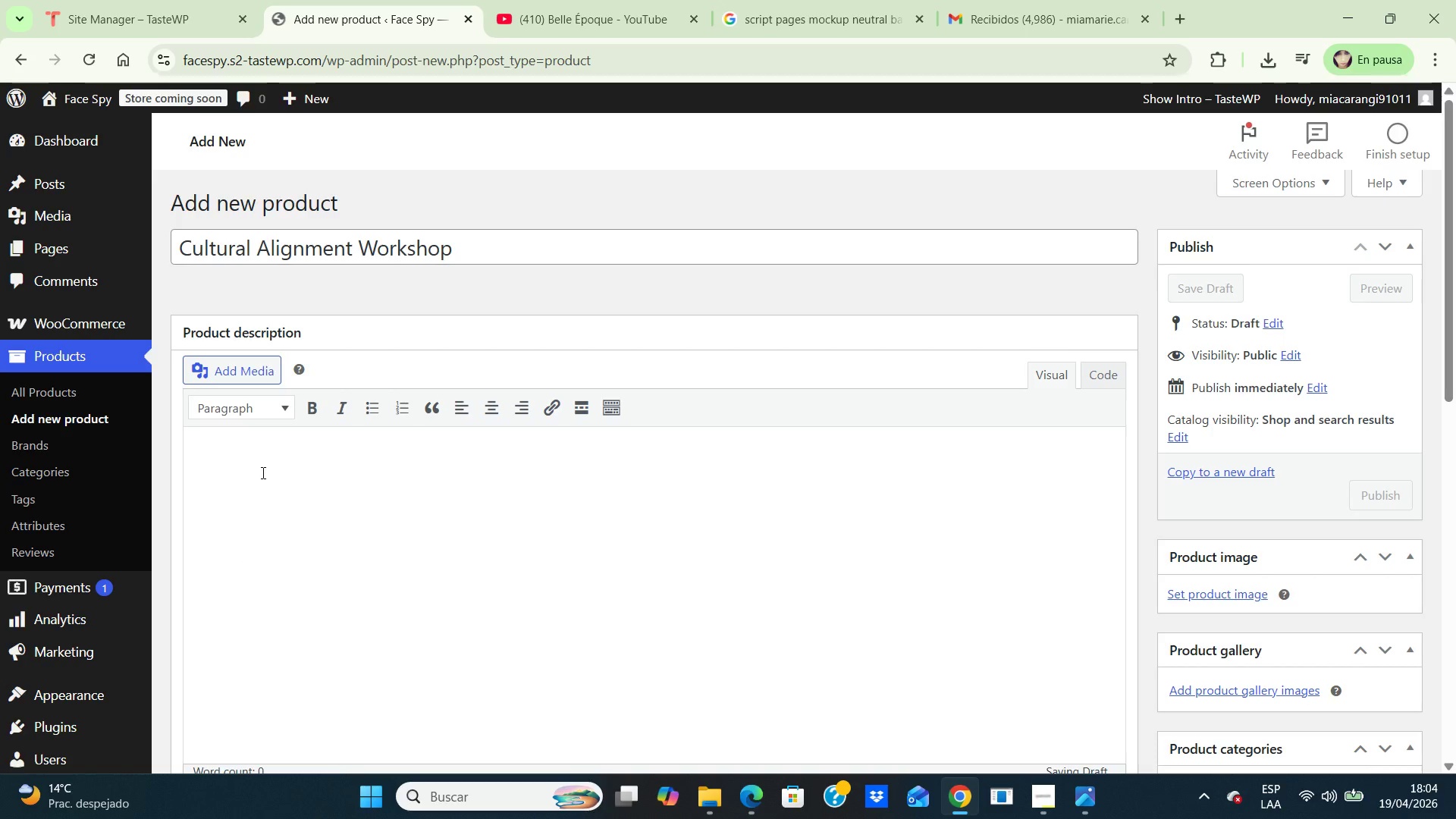 
type(Objective)
 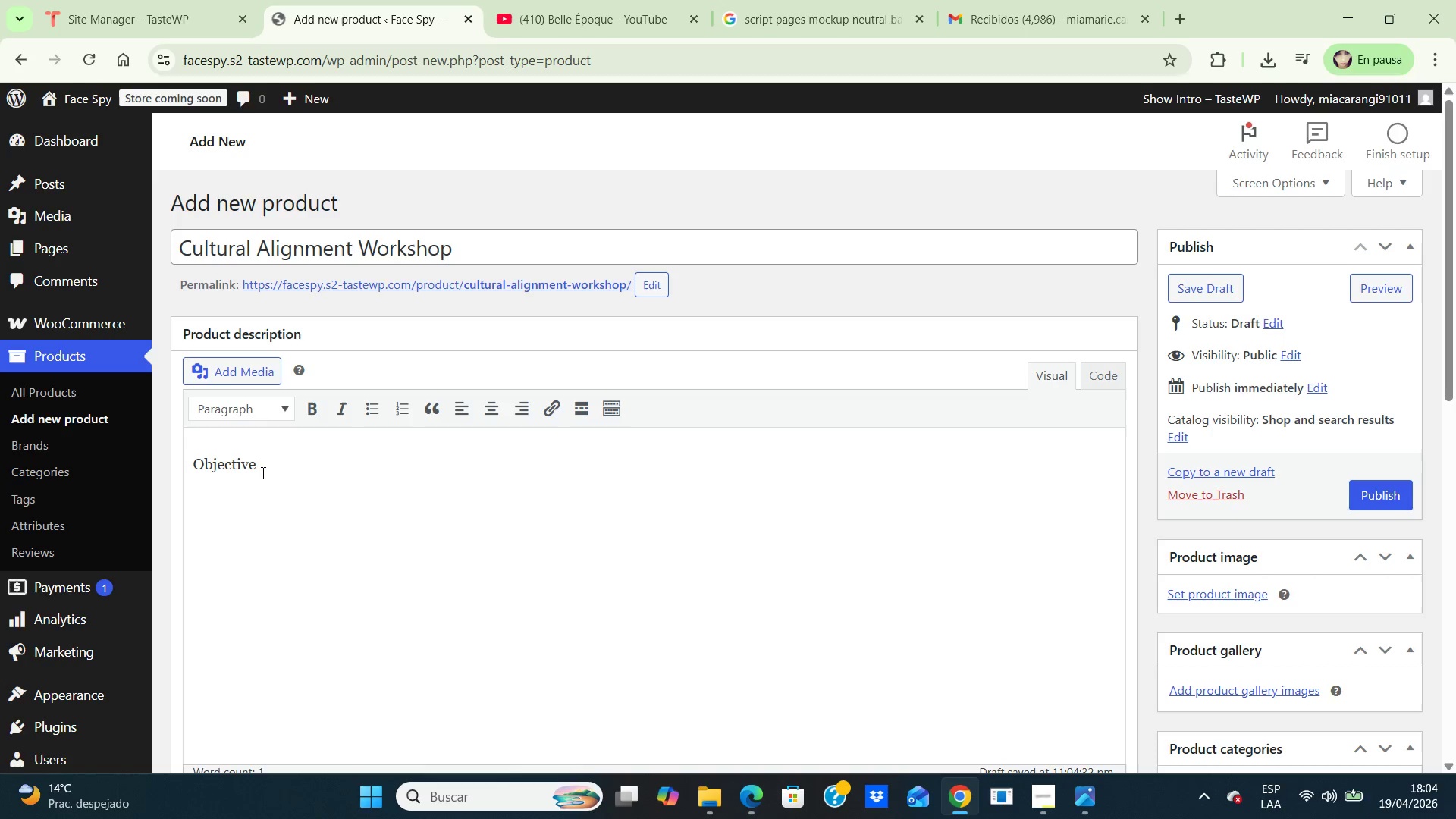 
key(Enter)
 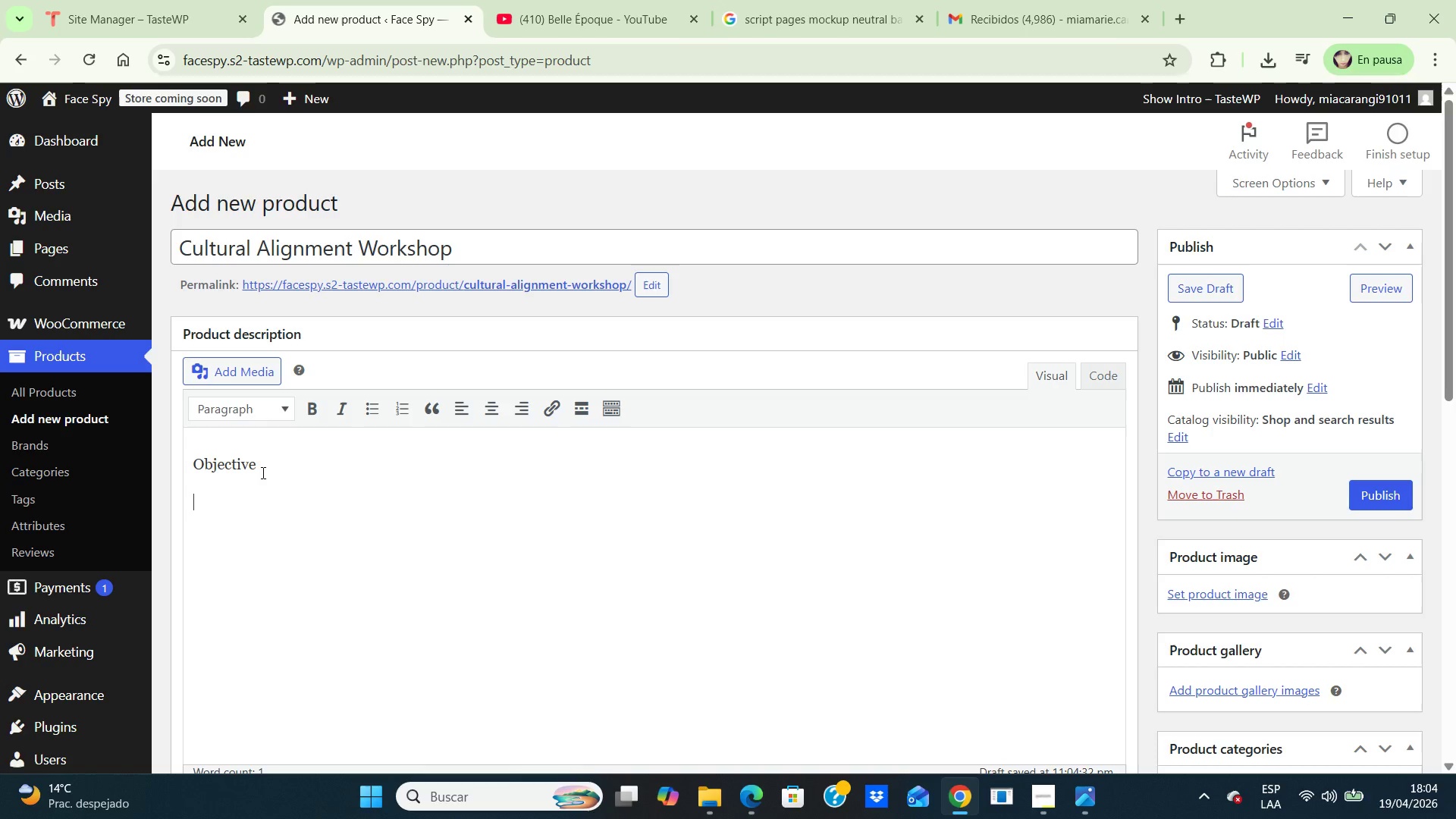 
type(Align cross-fuctional teams following a merger through structured cu)
 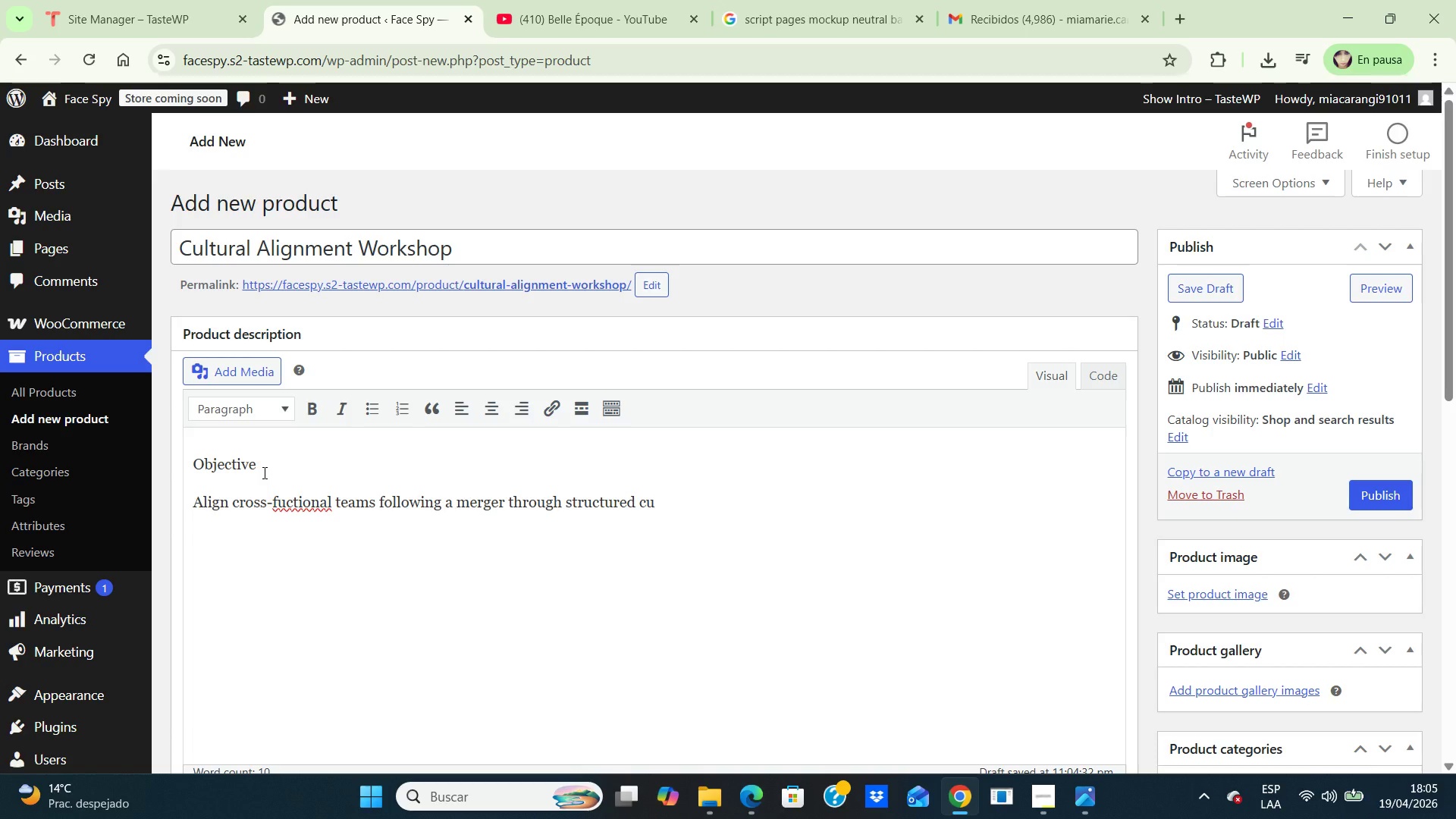 
wait(12.09)
 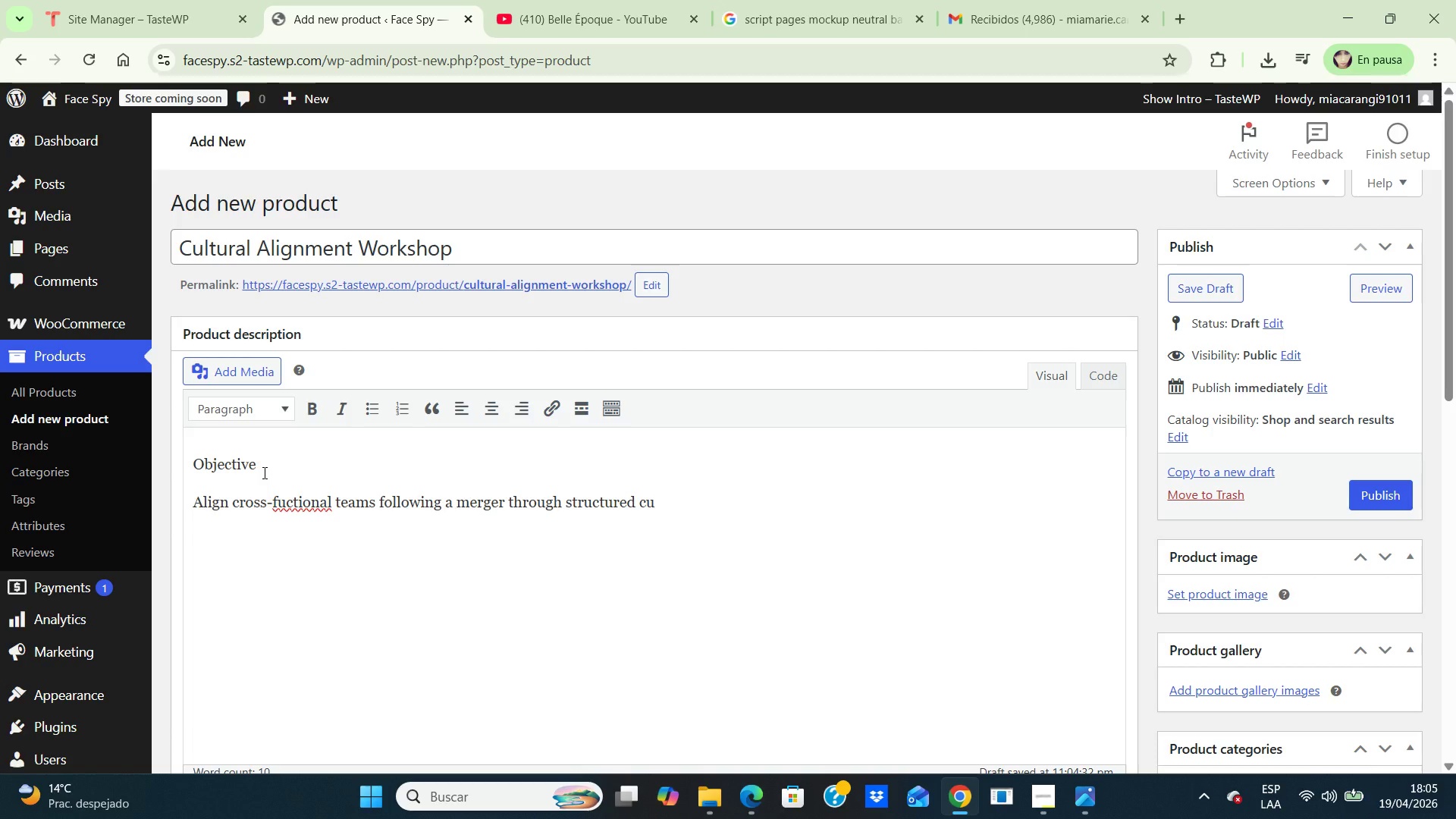 
left_click([283, 503])
 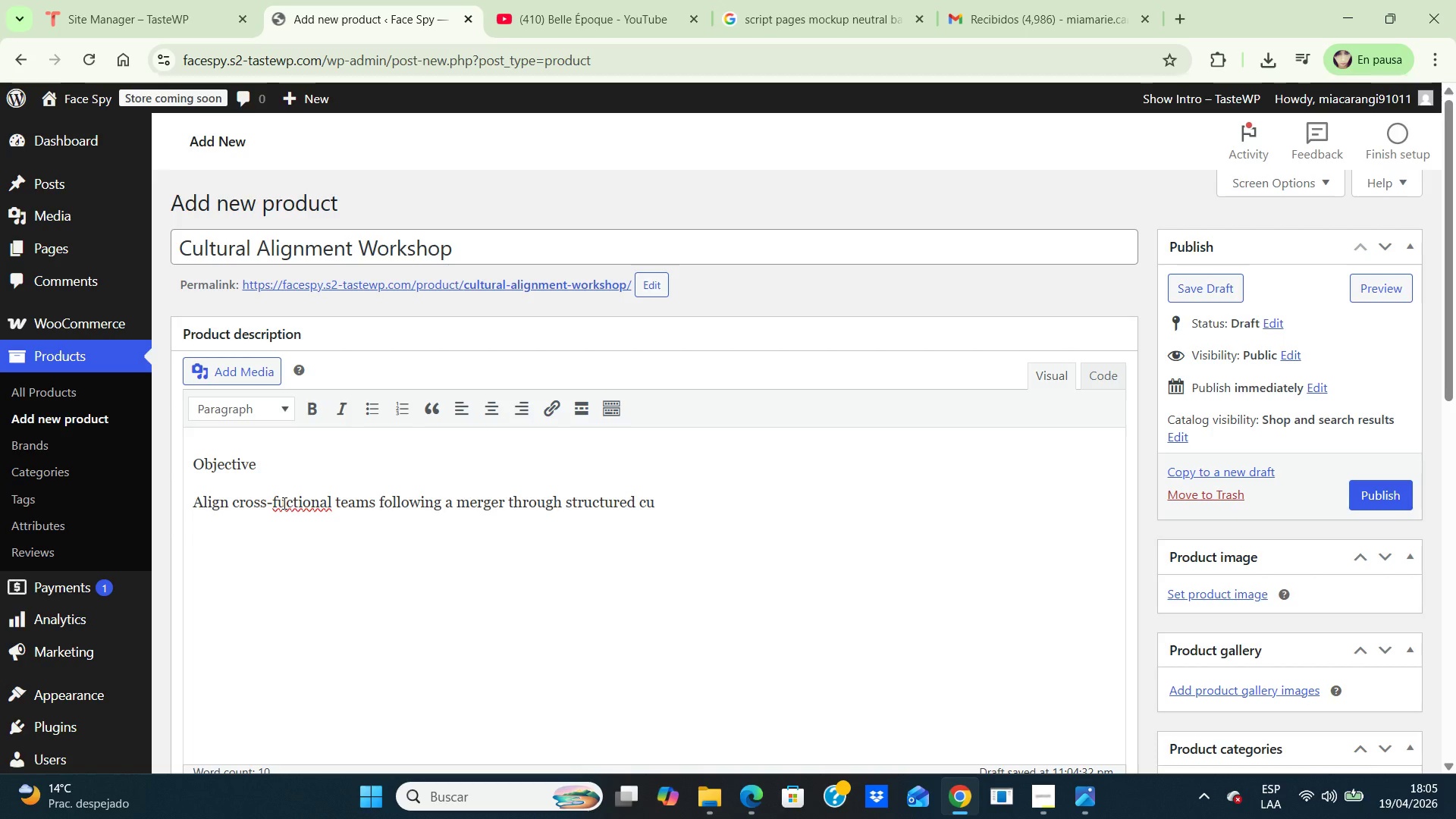 
key(N)
 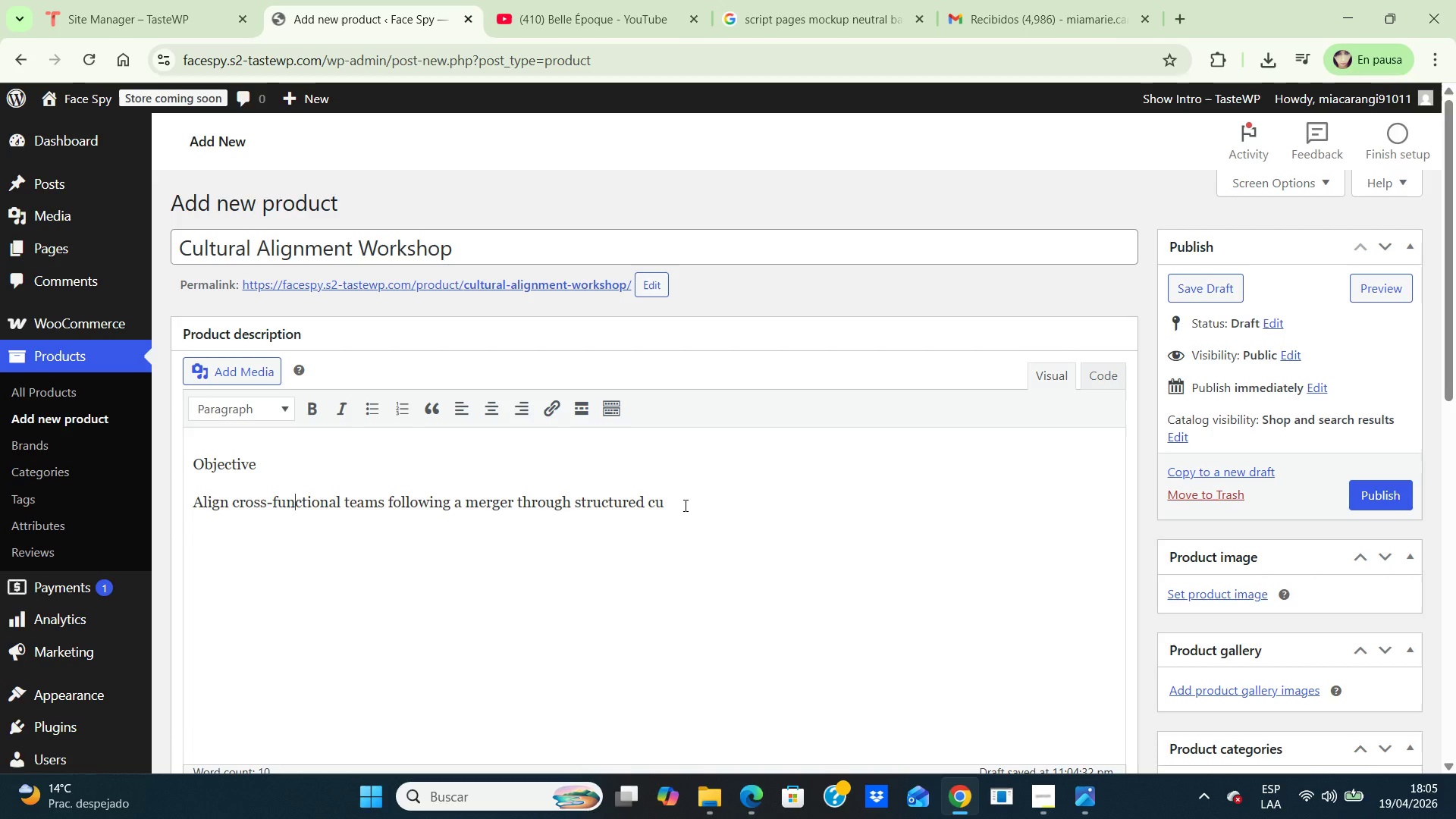 
left_click([677, 505])
 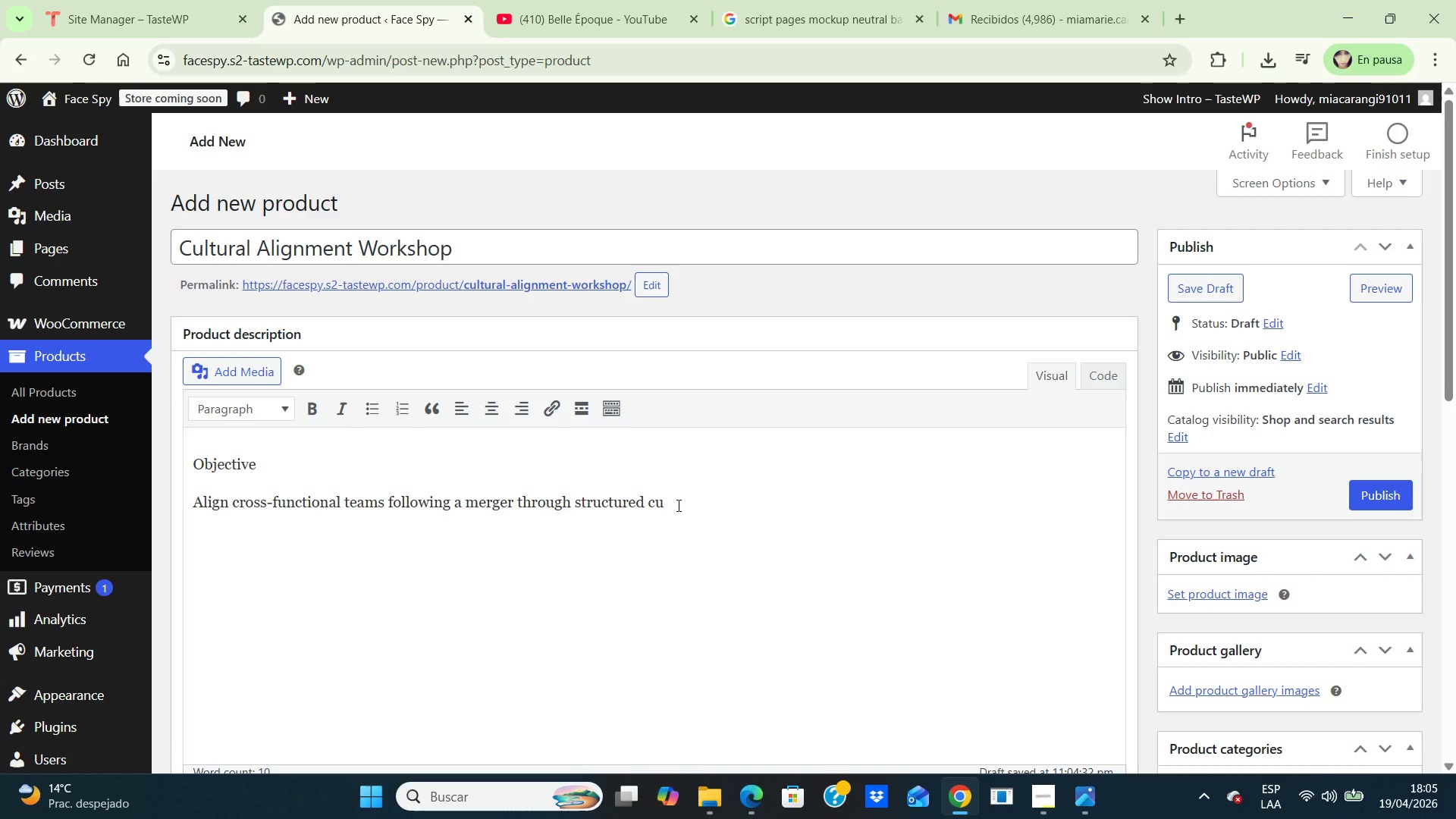 
type(ltural integration frameworks.)
 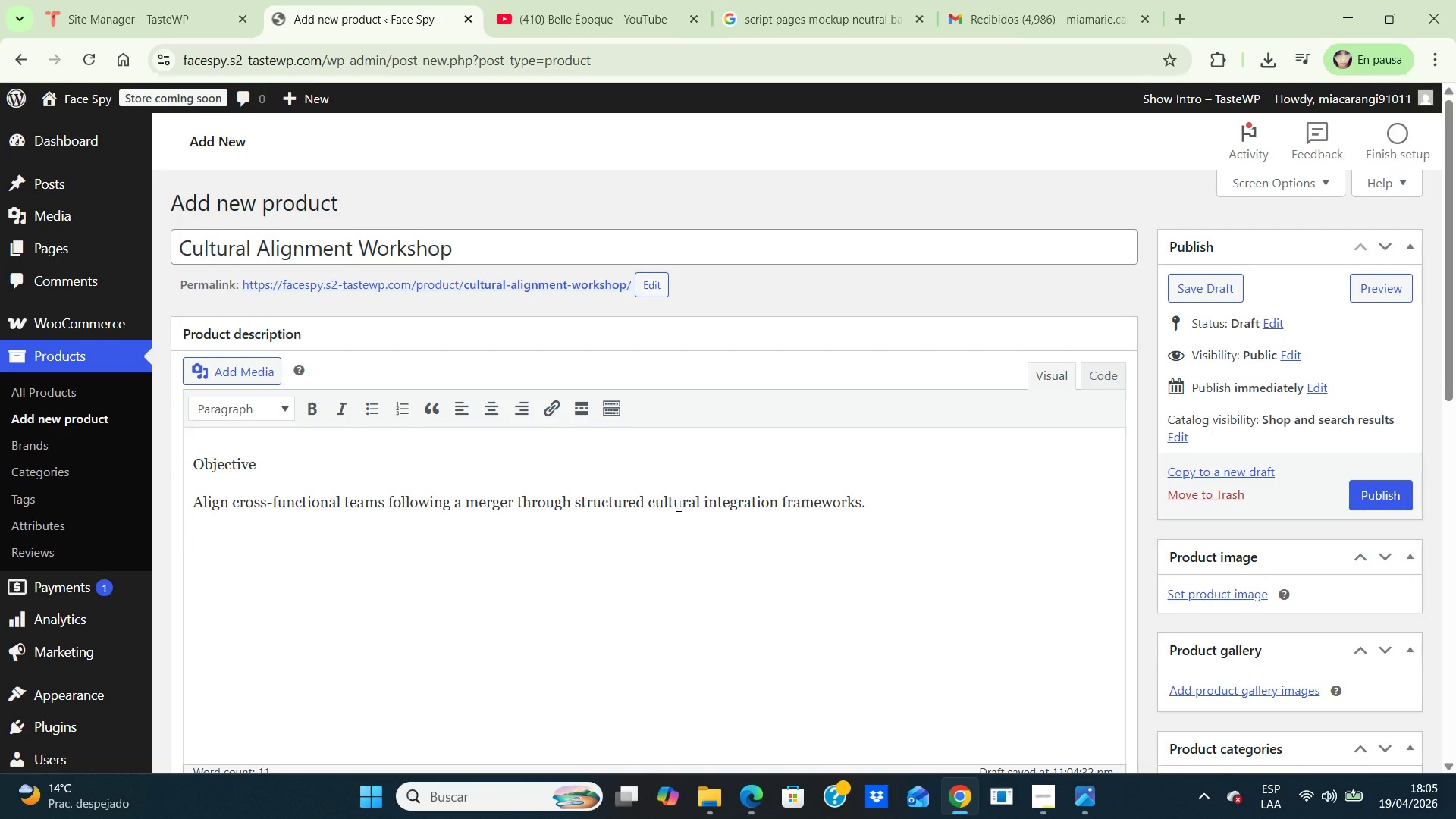 
key(Enter)
 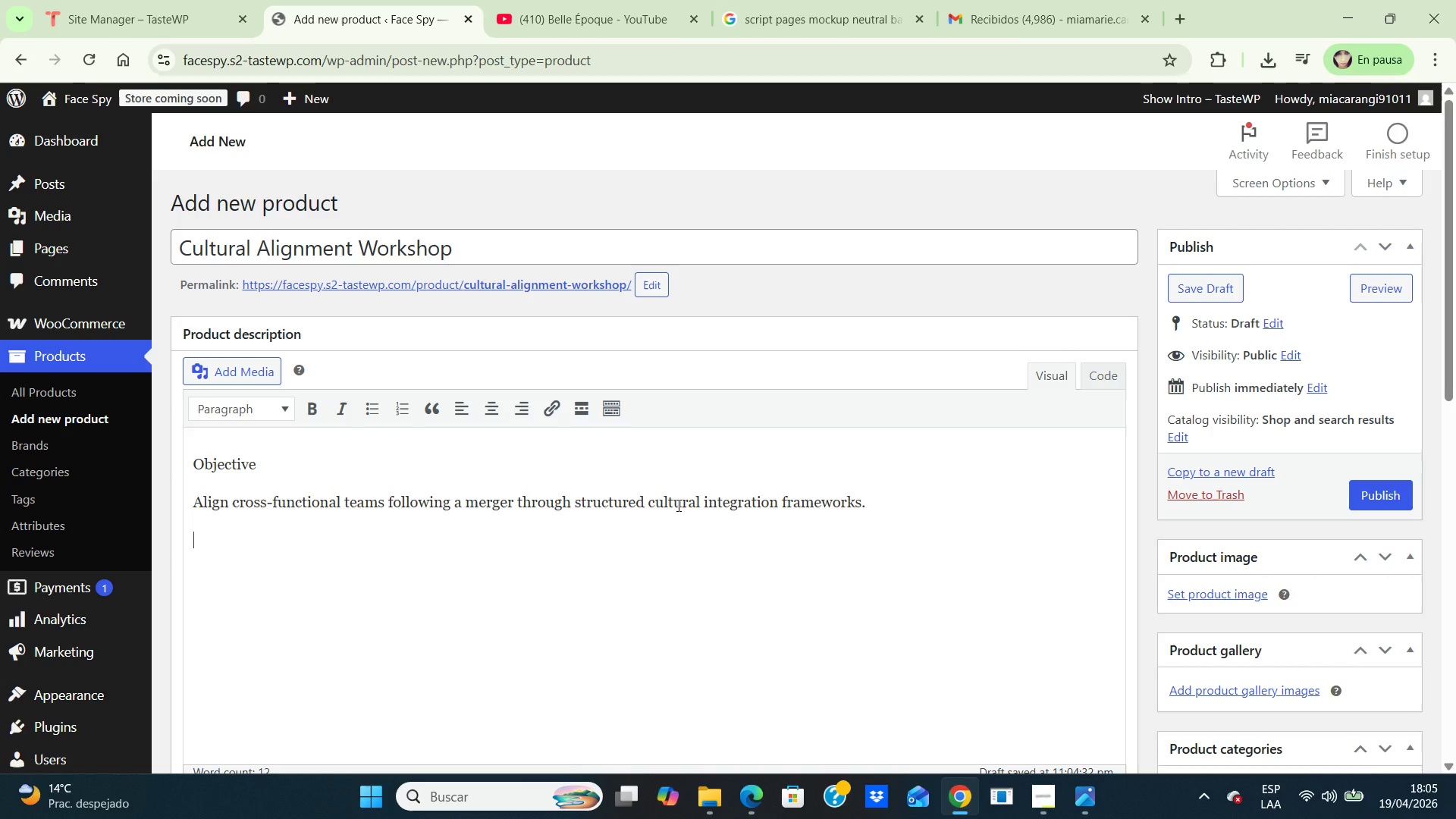 
type(Outcome)
 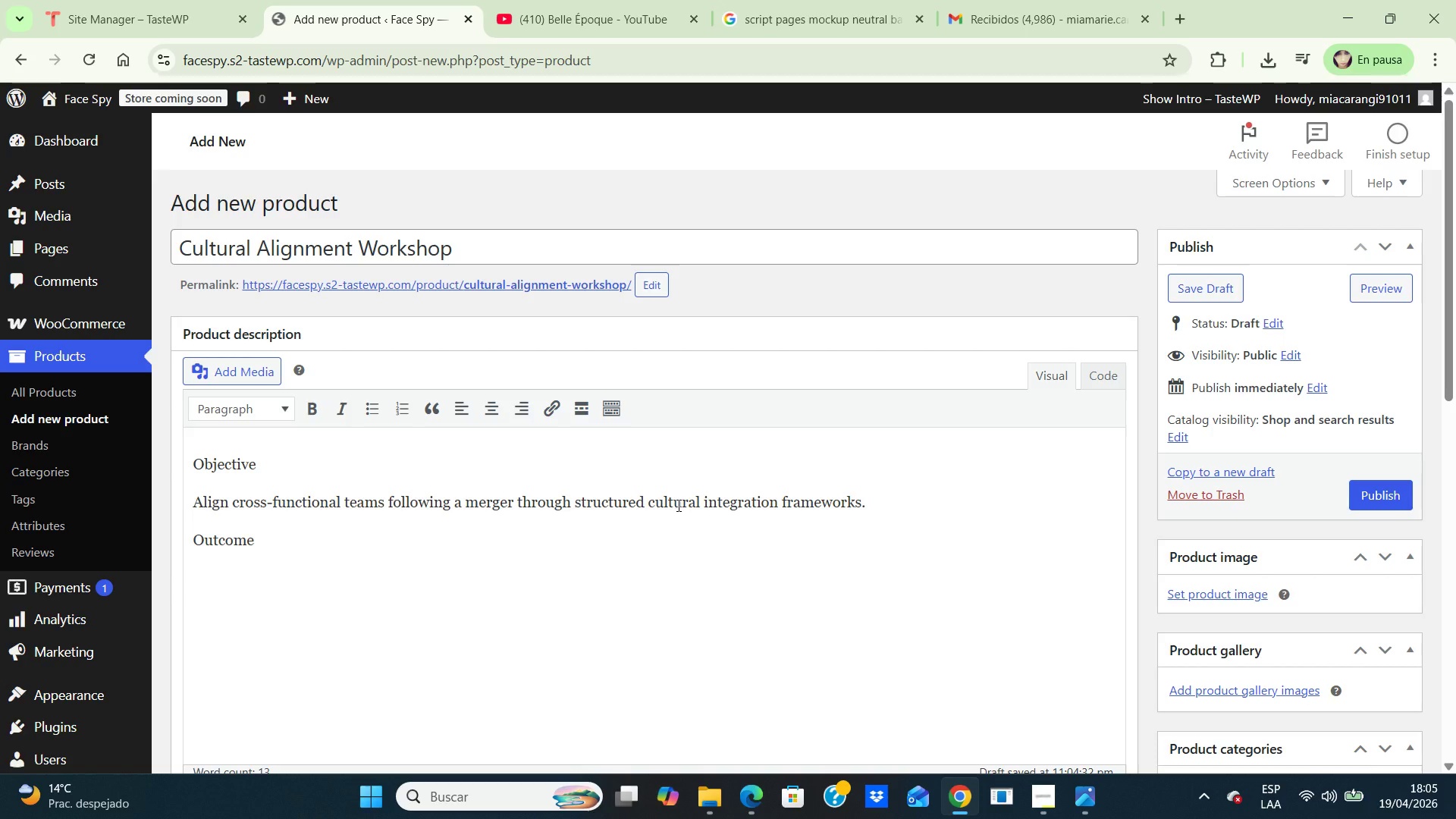 
key(Enter)
 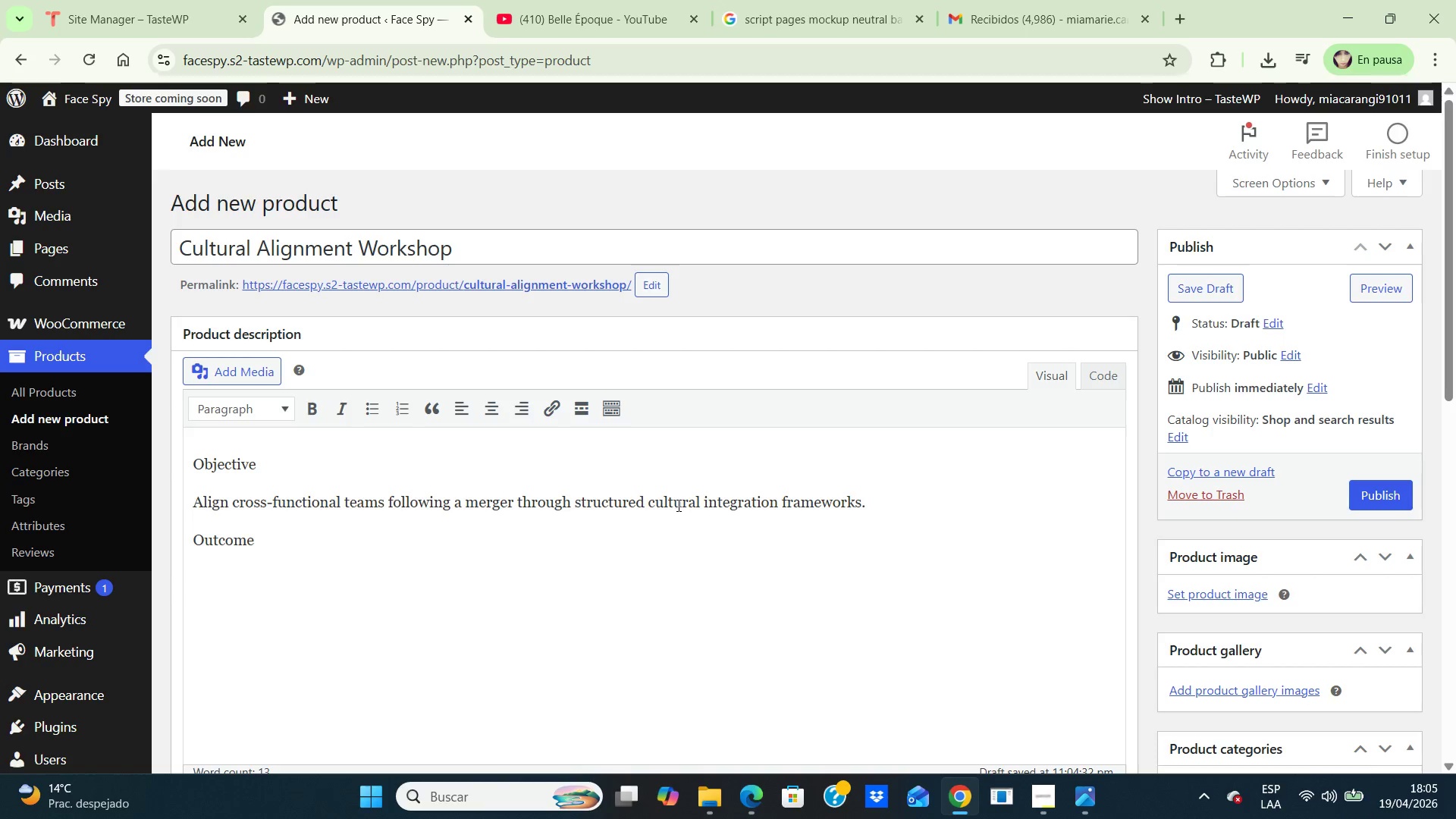 
type(Provides HR )
 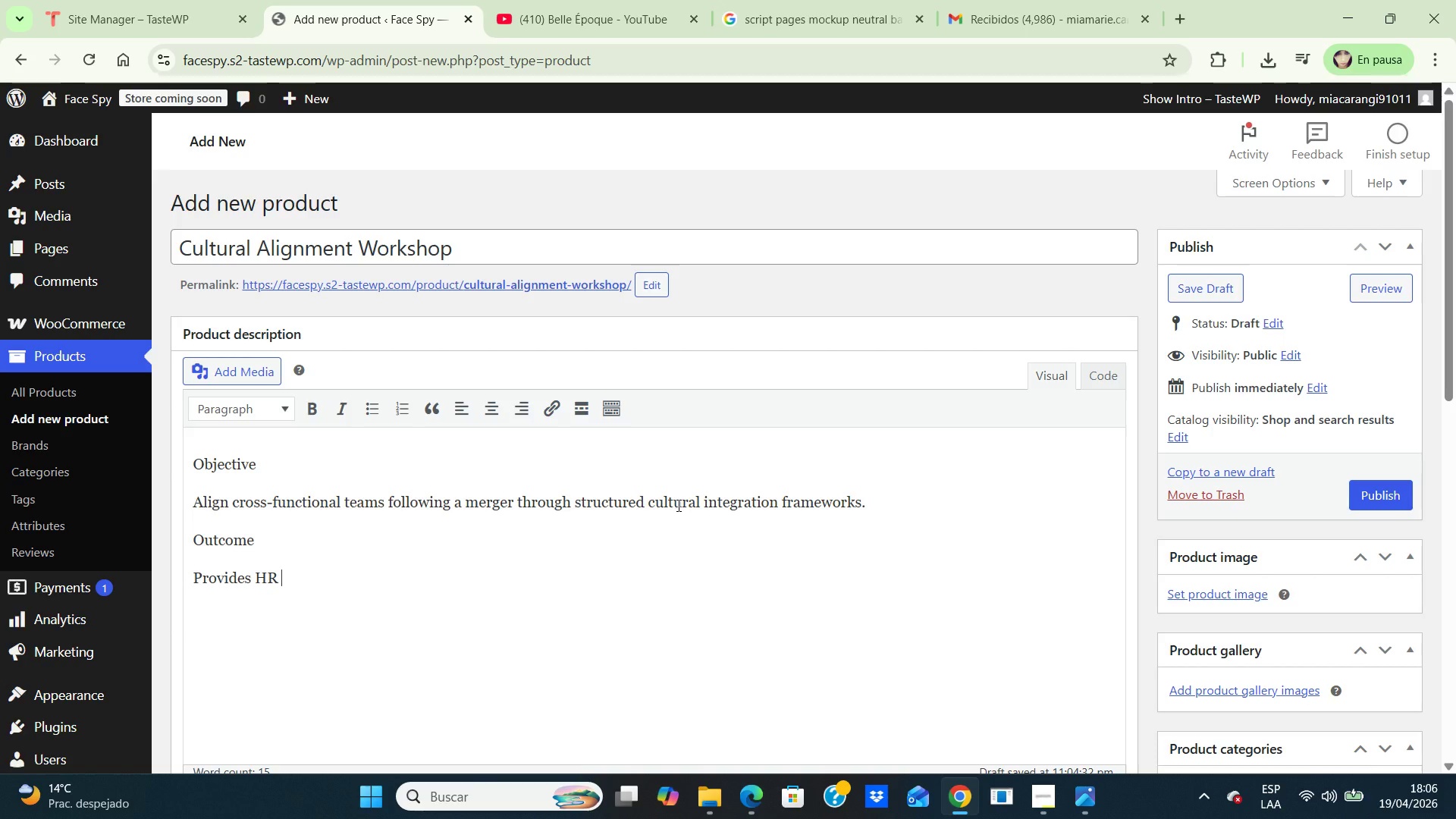 
wait(15.7)
 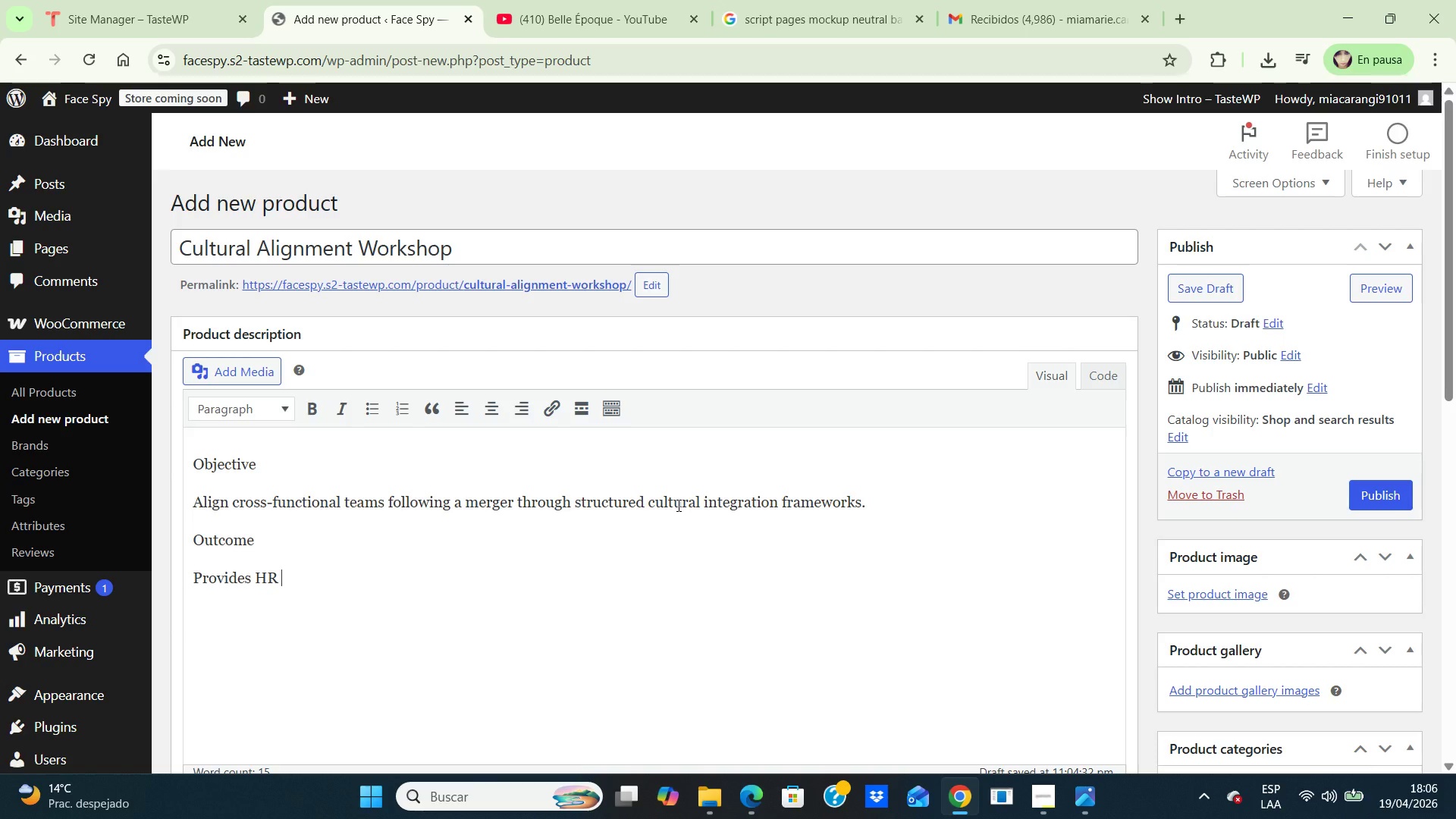 
type(L)
key(Backspace)
type(leaders with a clear roadmap to reduce friction, improve communication)
 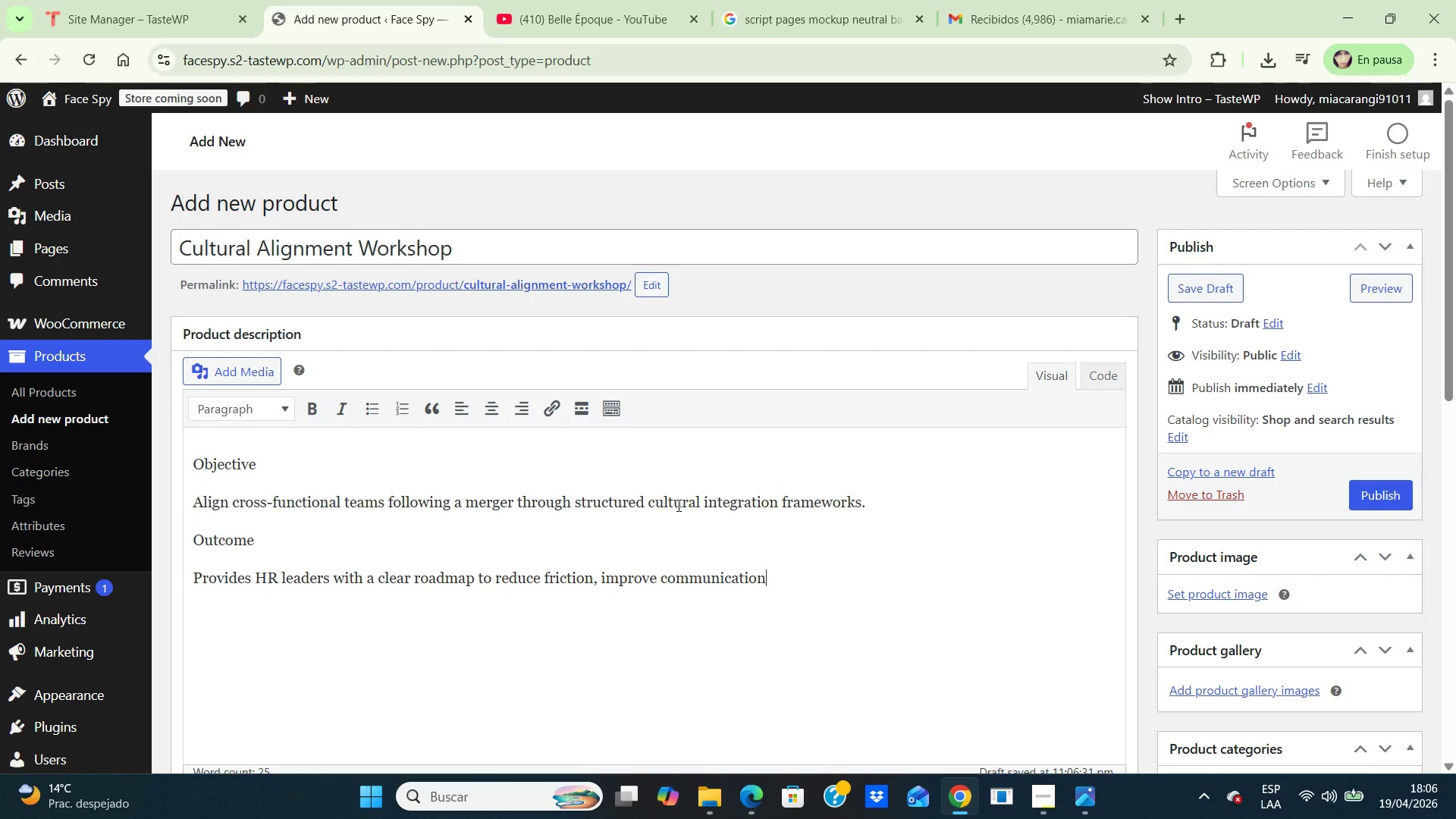 
key(Backspace)
type(n, and stabilize organizational culture.)
 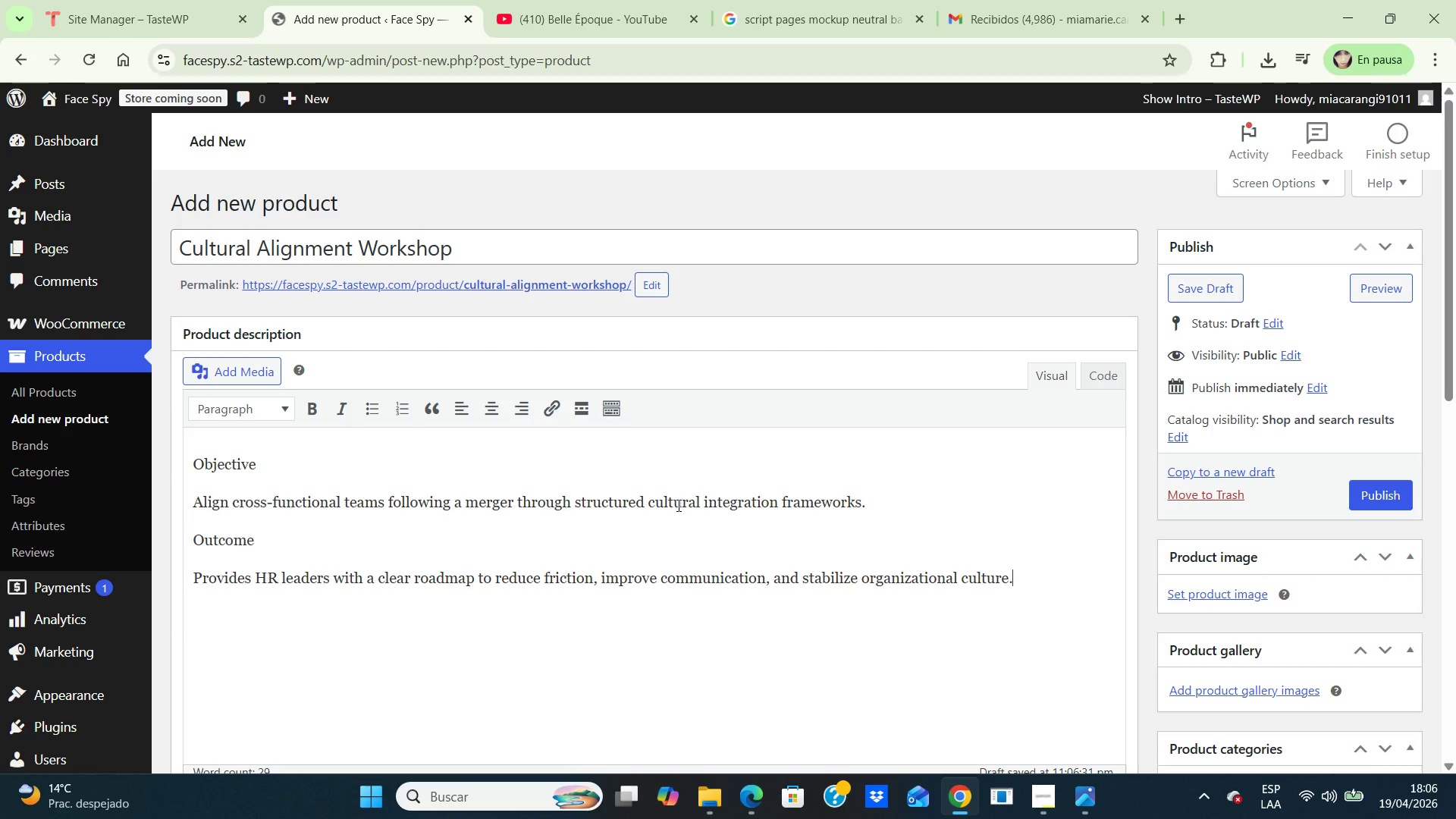 
key(Enter)
 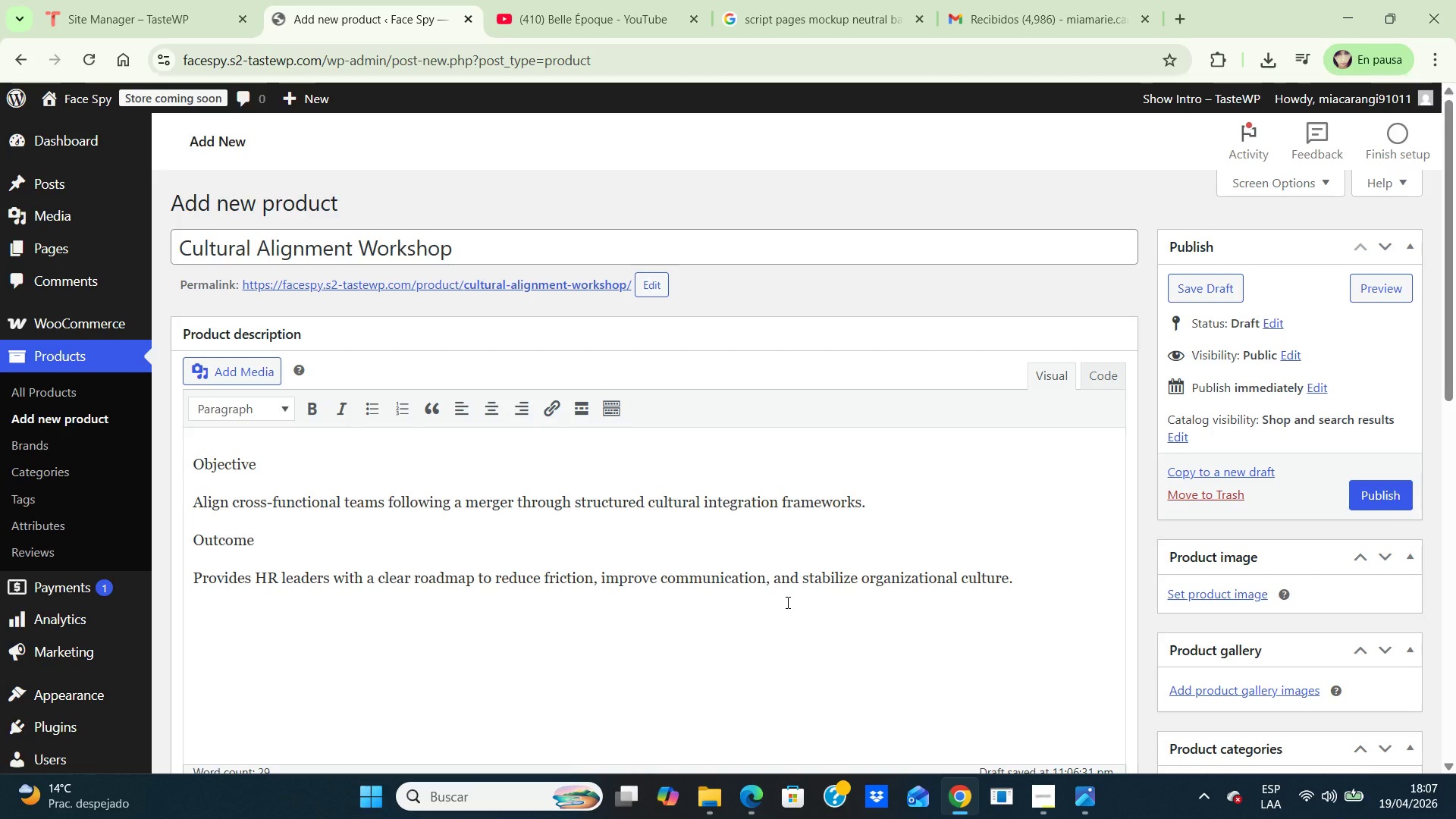 
wait(34.44)
 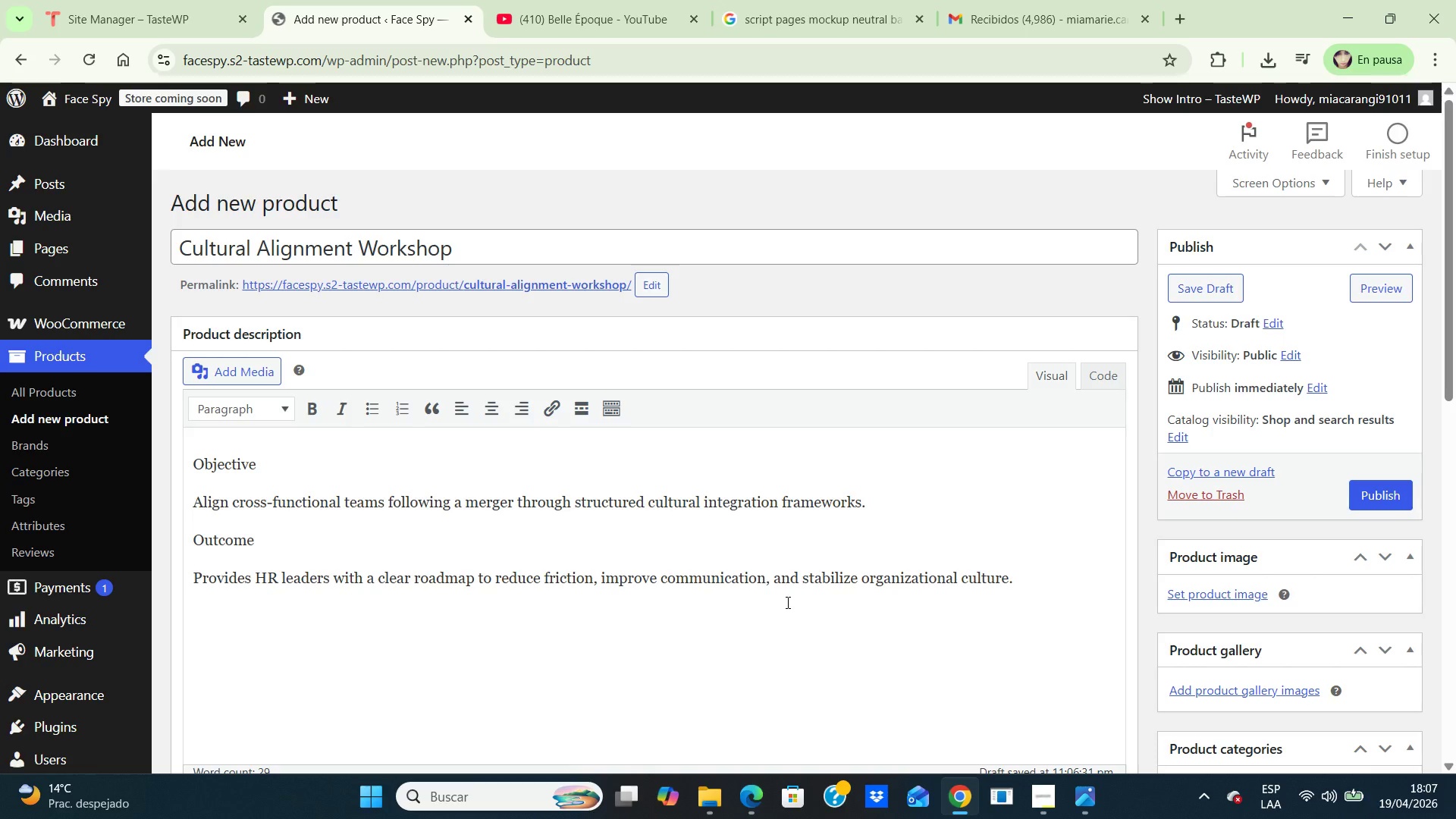 
left_click([1028, 574])
 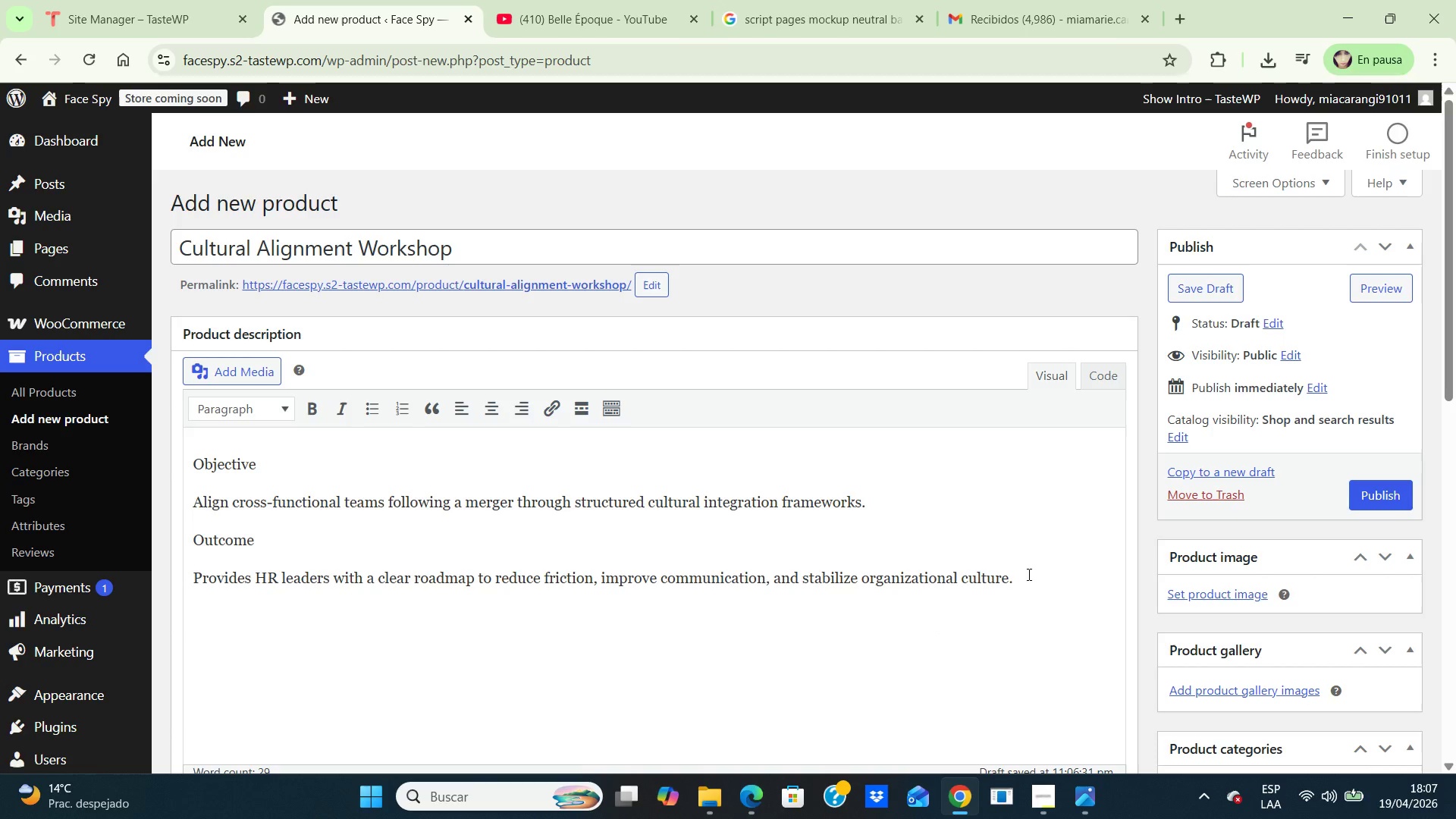 
key(Enter)
 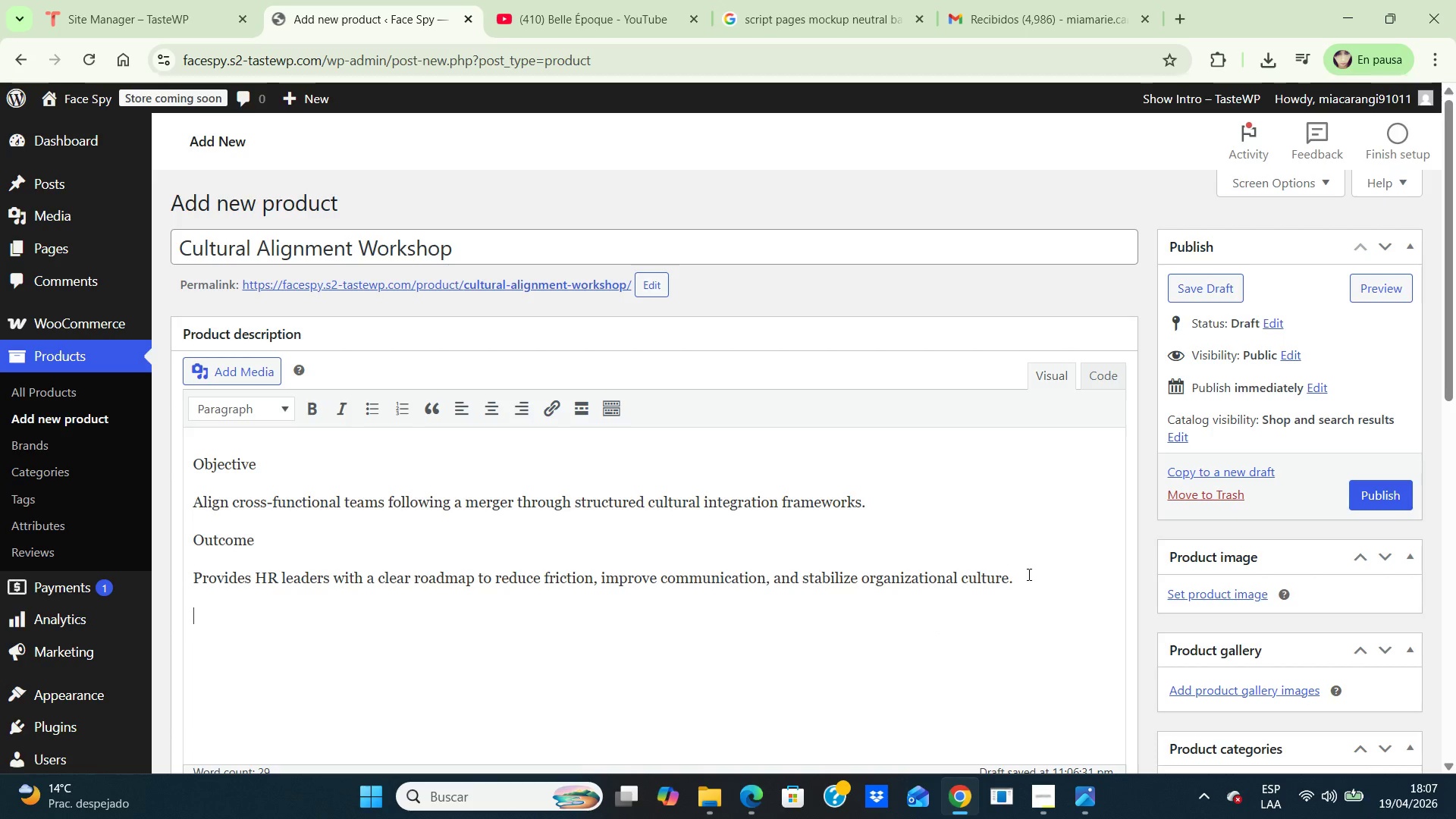 
type(Strategy Value)
 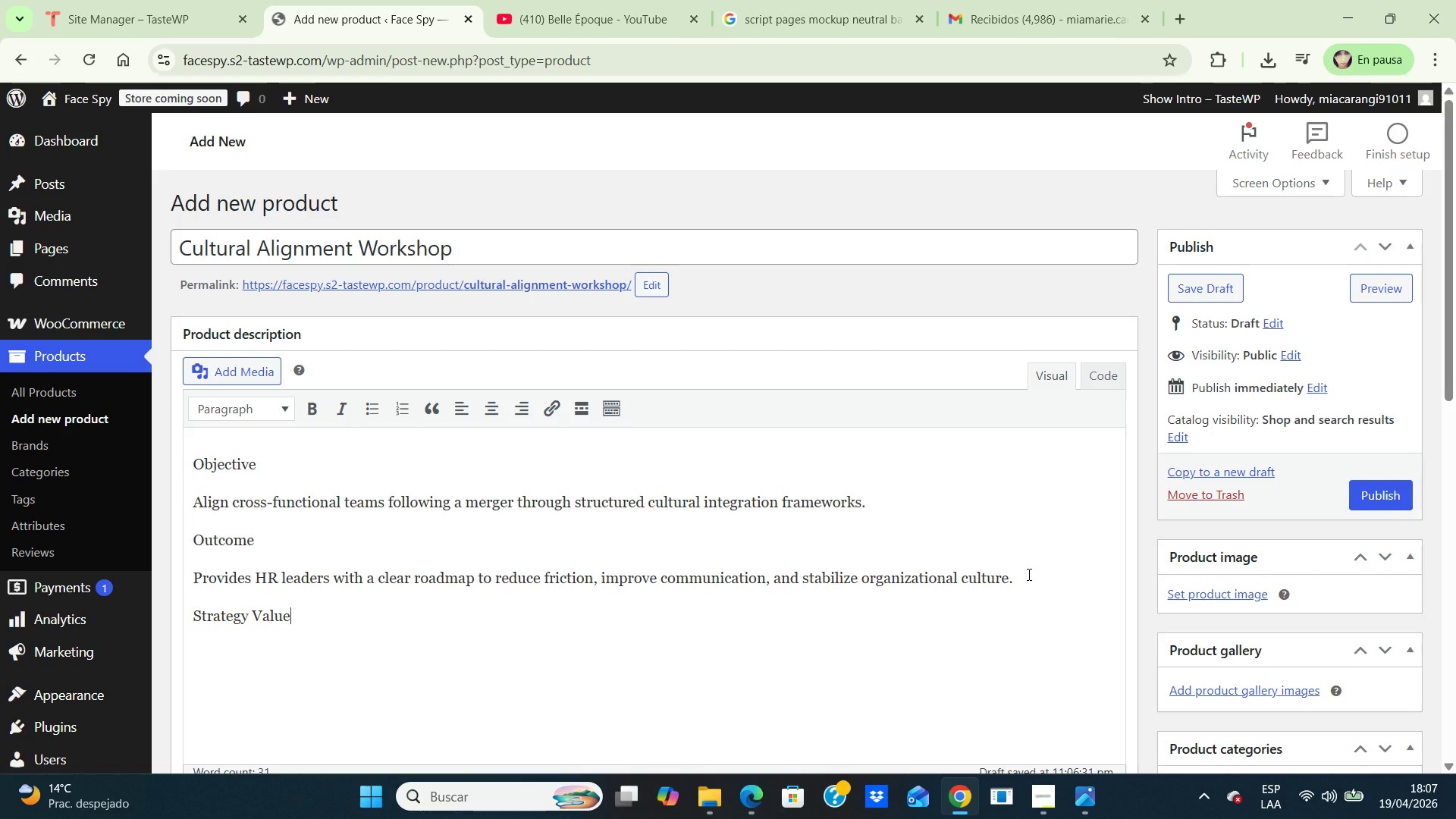 
key(Enter)
 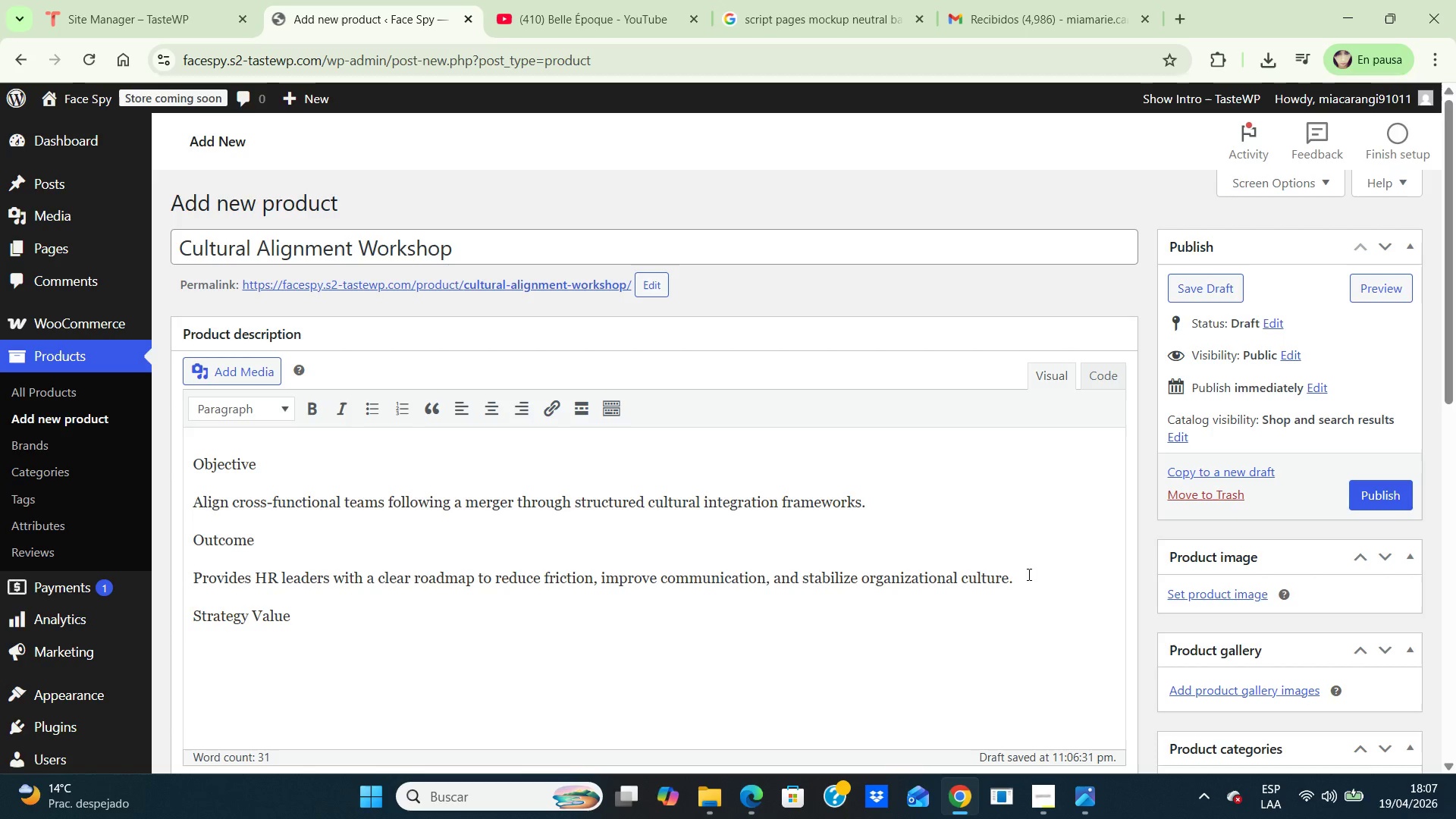 
type(Enables faster workforce integration, minimizes resistamce)
 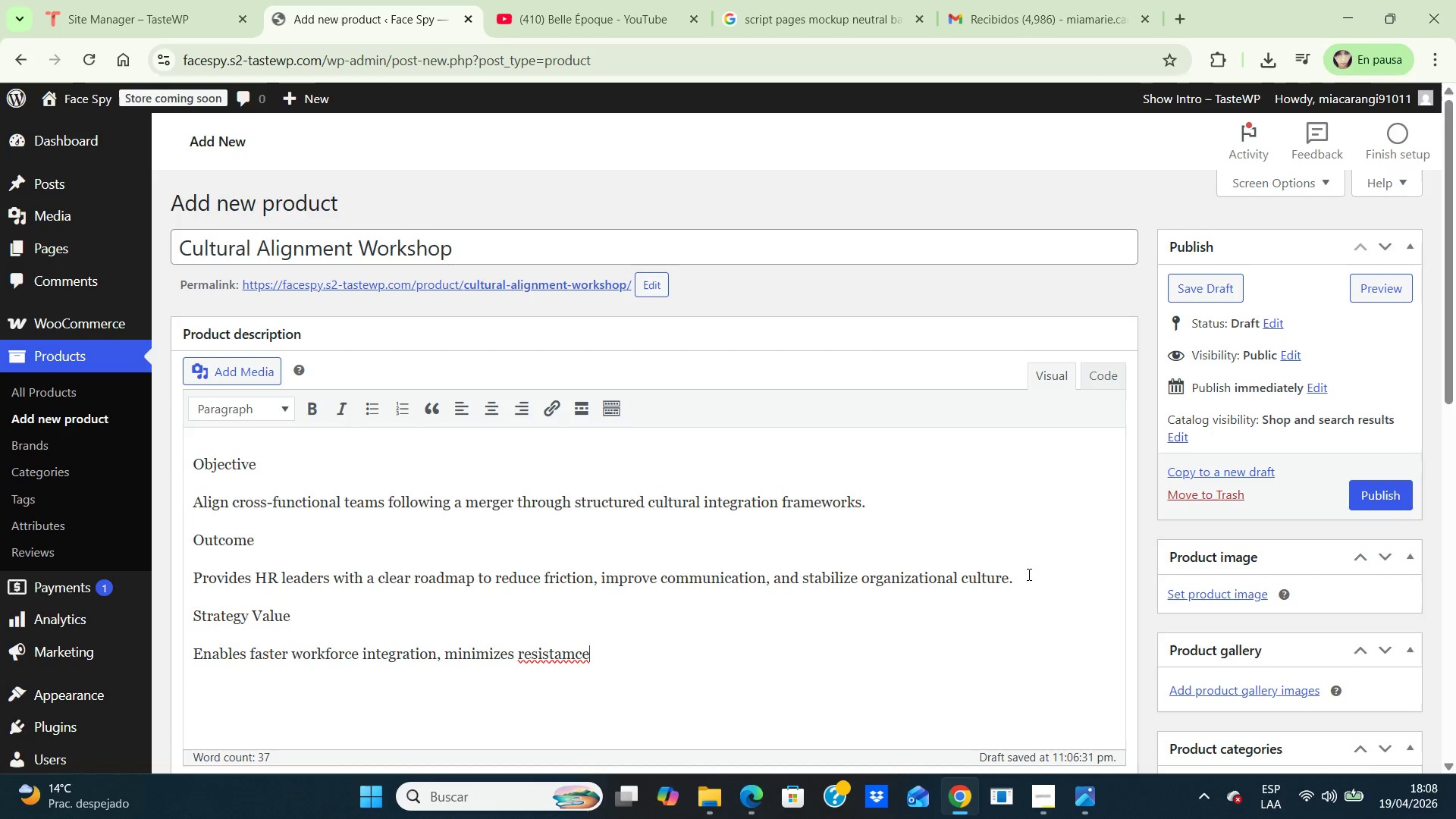 
wait(24.39)
 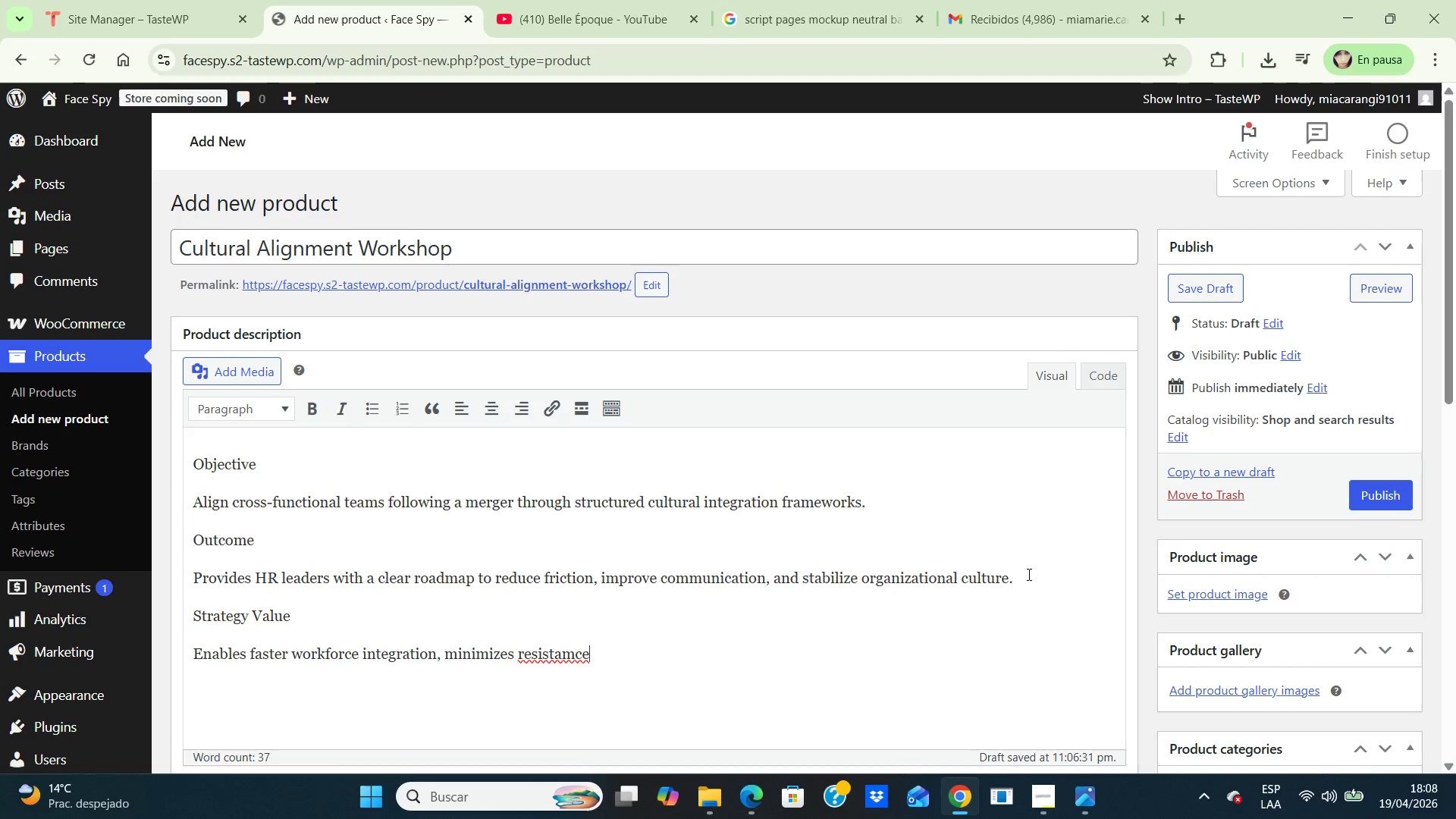 
key(Backspace)
key(Backspace)
key(Backspace)
key(Backspace)
key(Backspace)
key(Backspace)
type(stance, and supports long-term cultural cohesion in post )
key(Backspace)
type(-merger environments)
 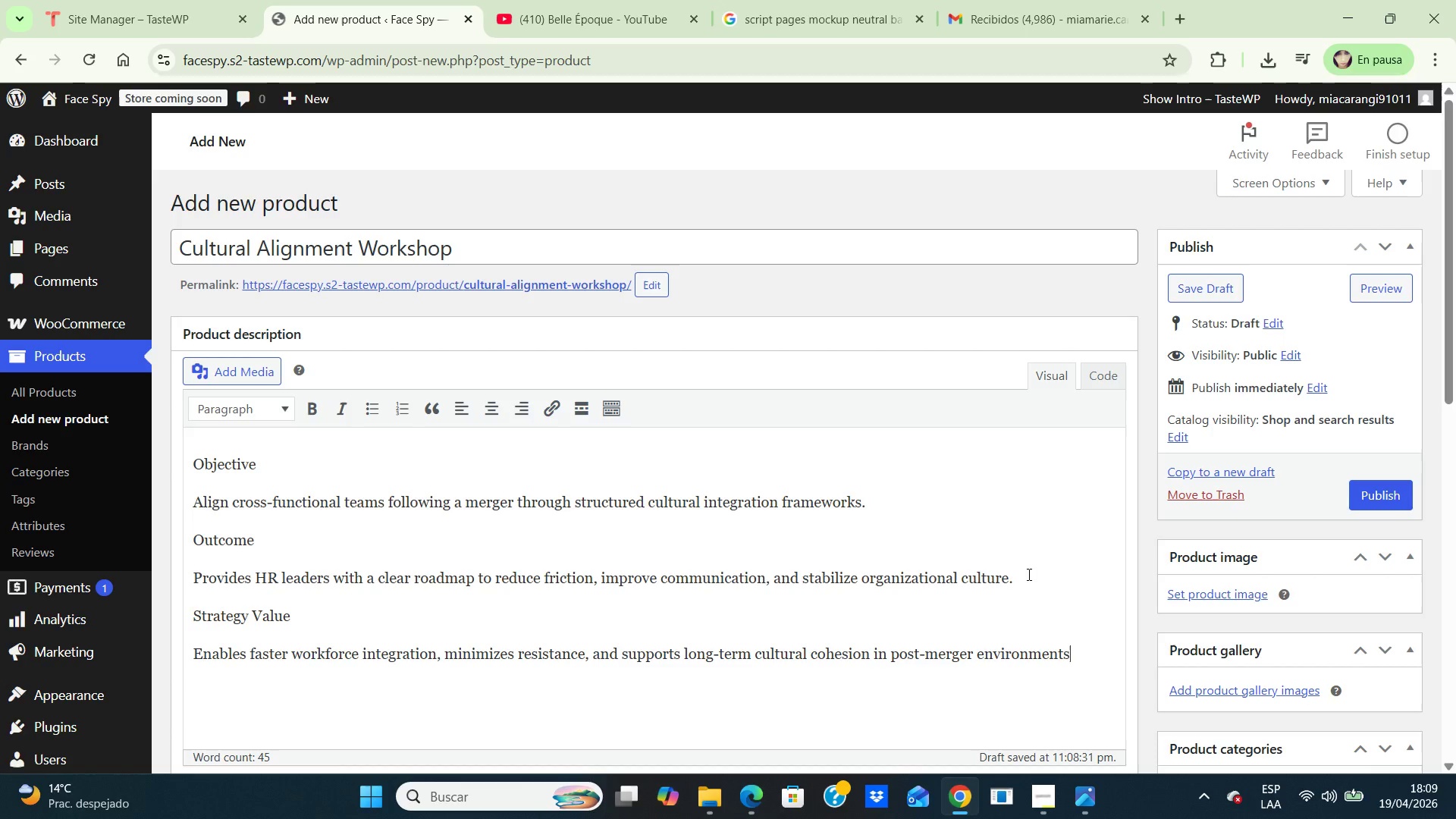 
wait(6.08)
 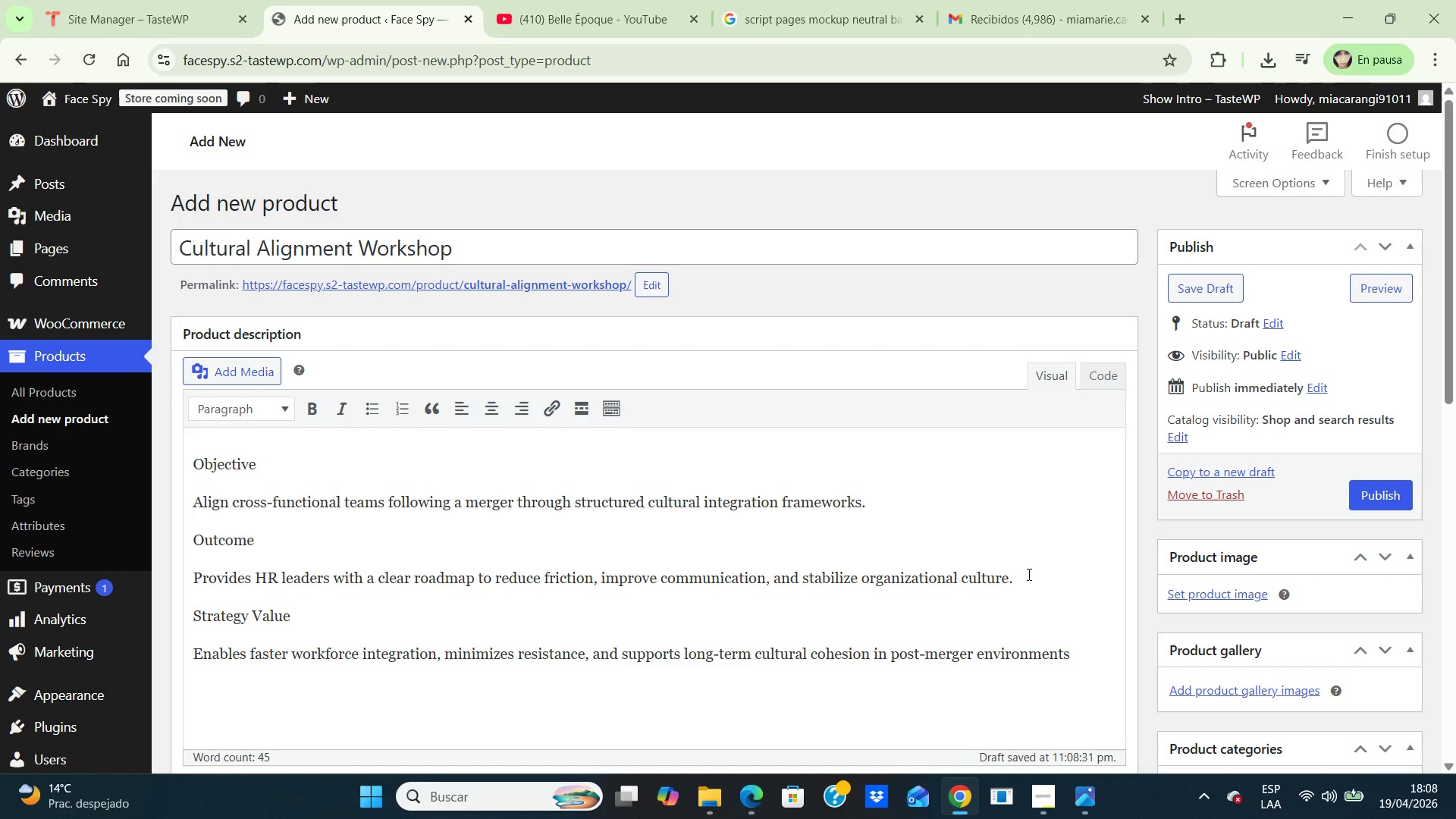 
key(Period)
 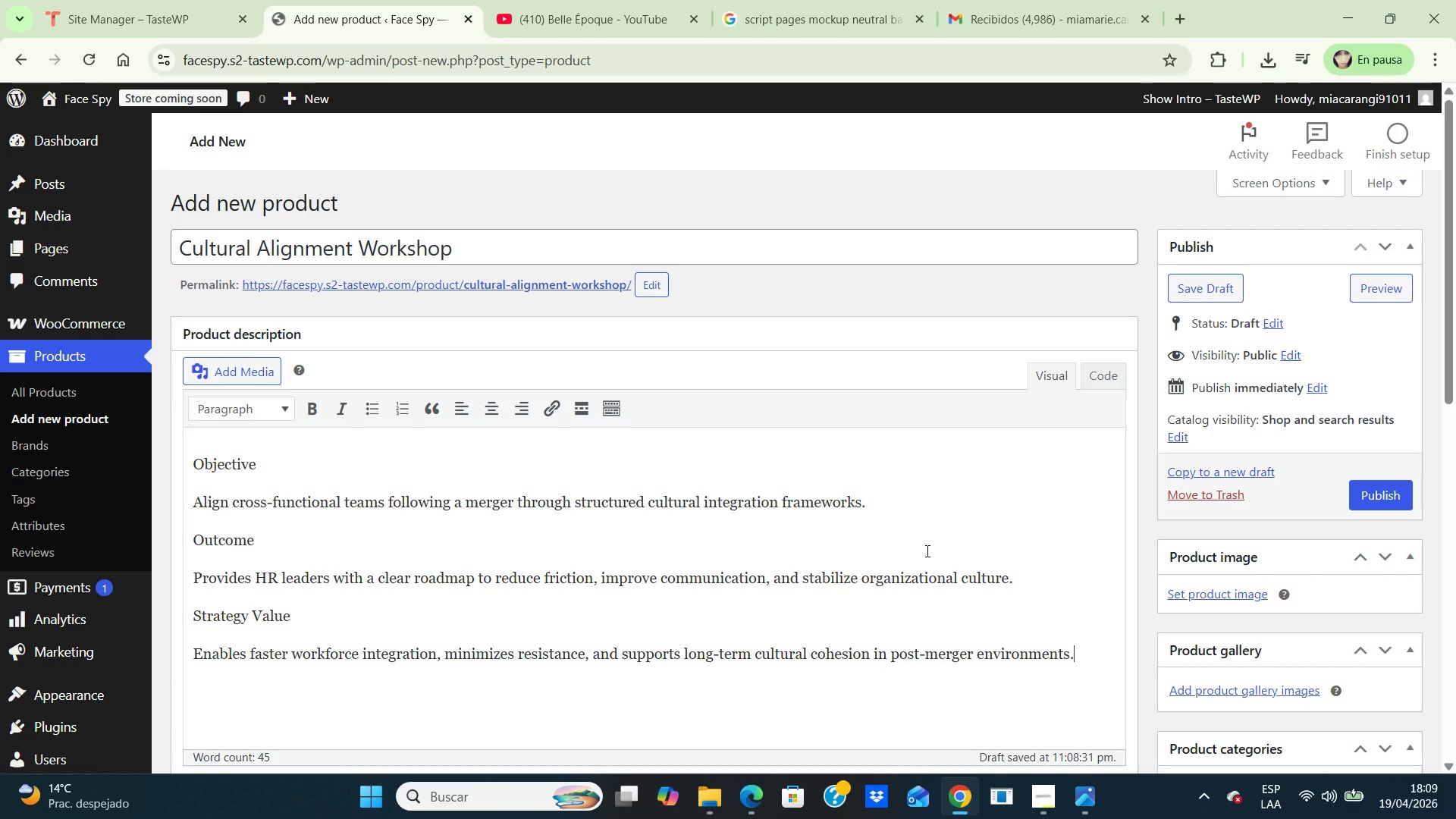 
wait(13.73)
 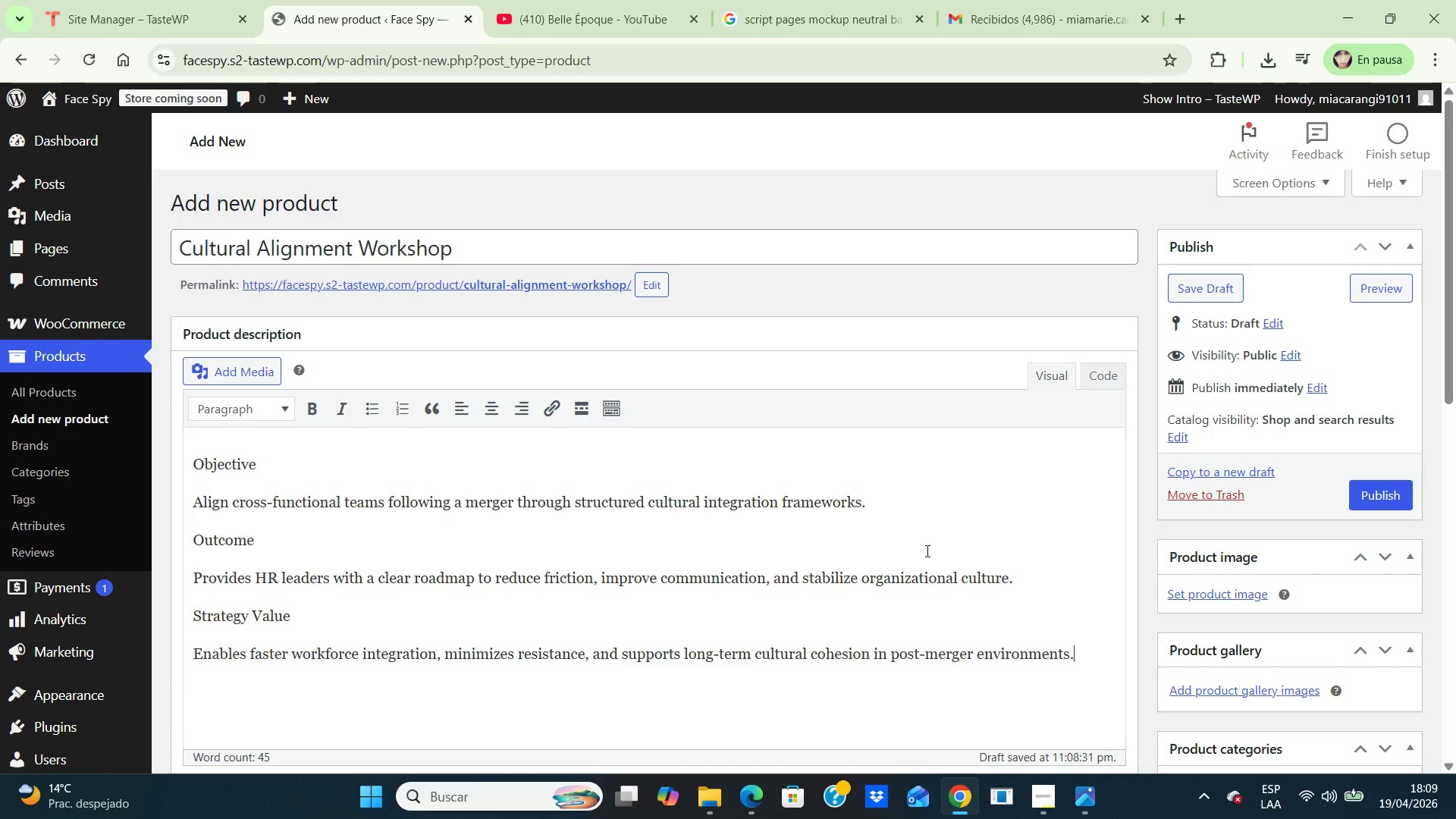 
left_click([1145, 486])
 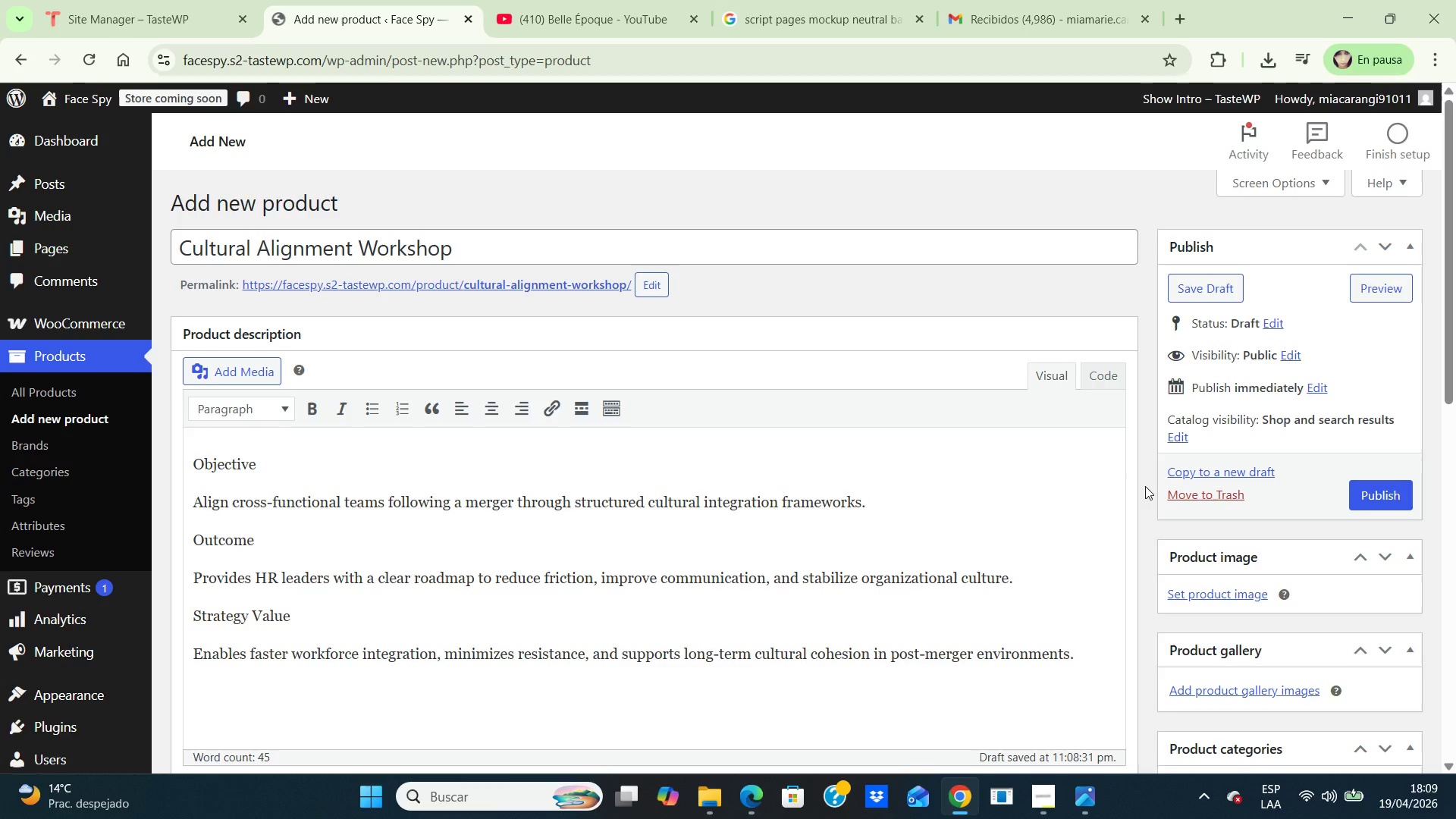 
hold_key(key=ArrowDown, duration=0.91)
 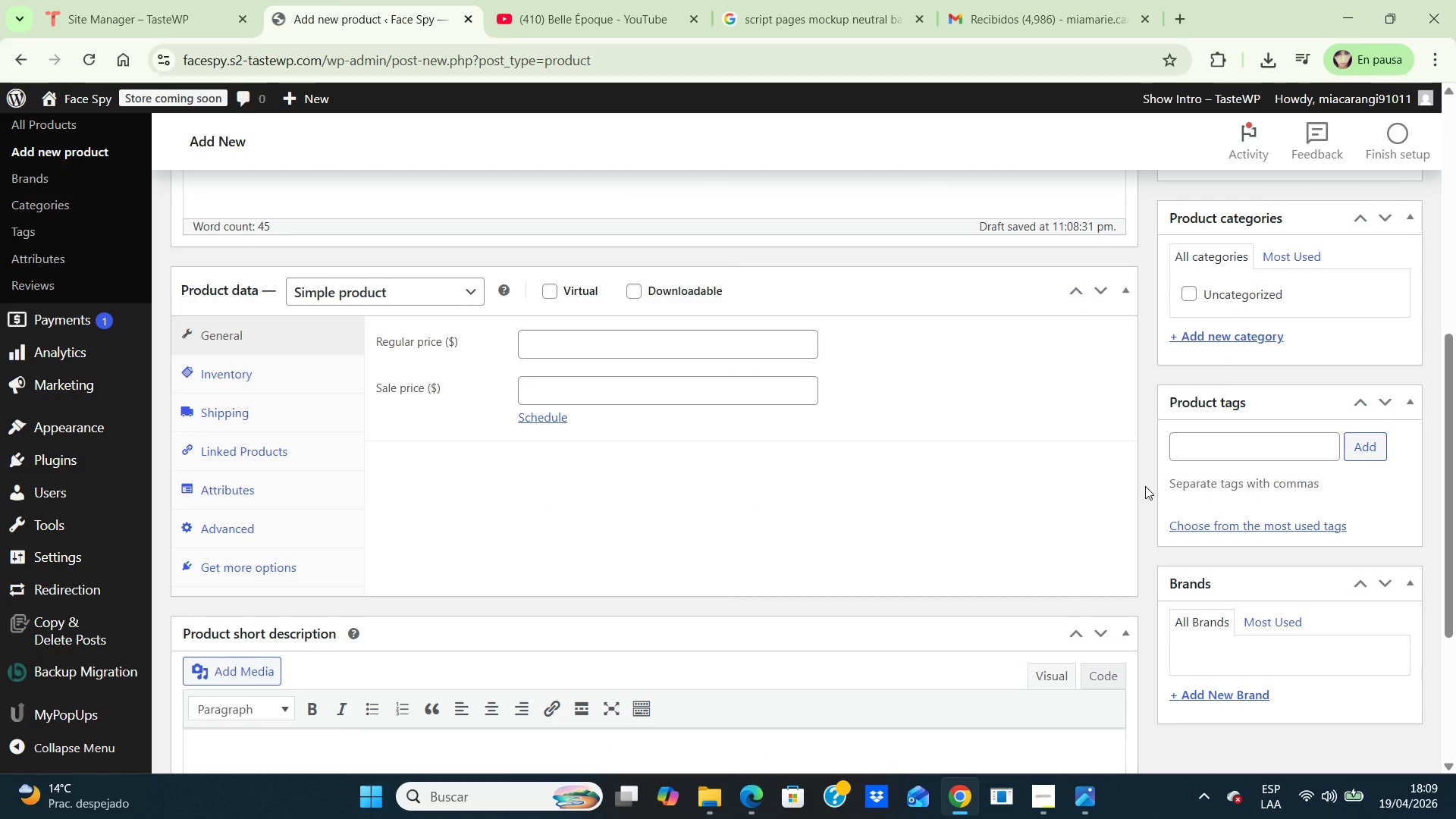 
wait(5.64)
 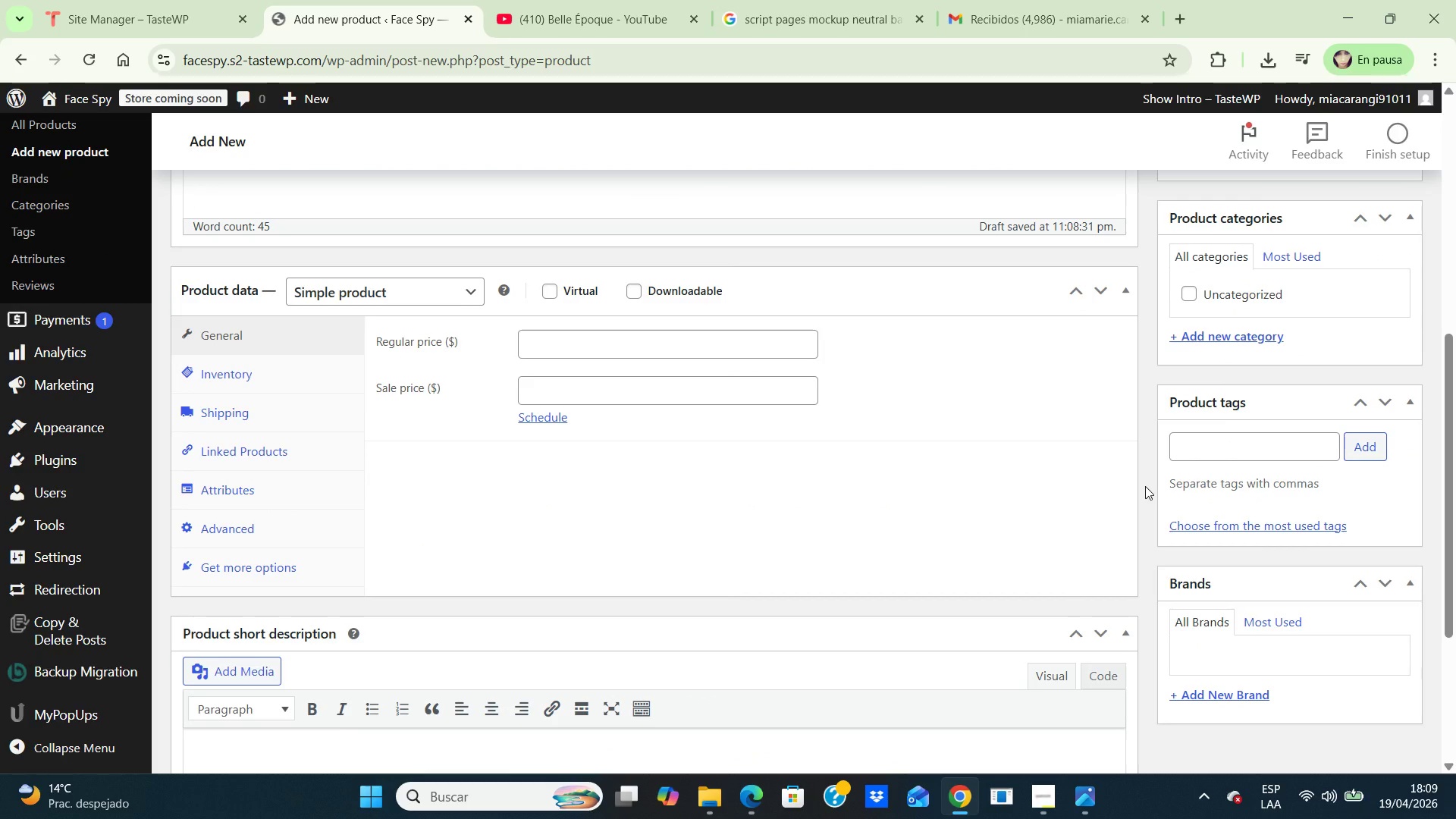 
key(ArrowUp)
 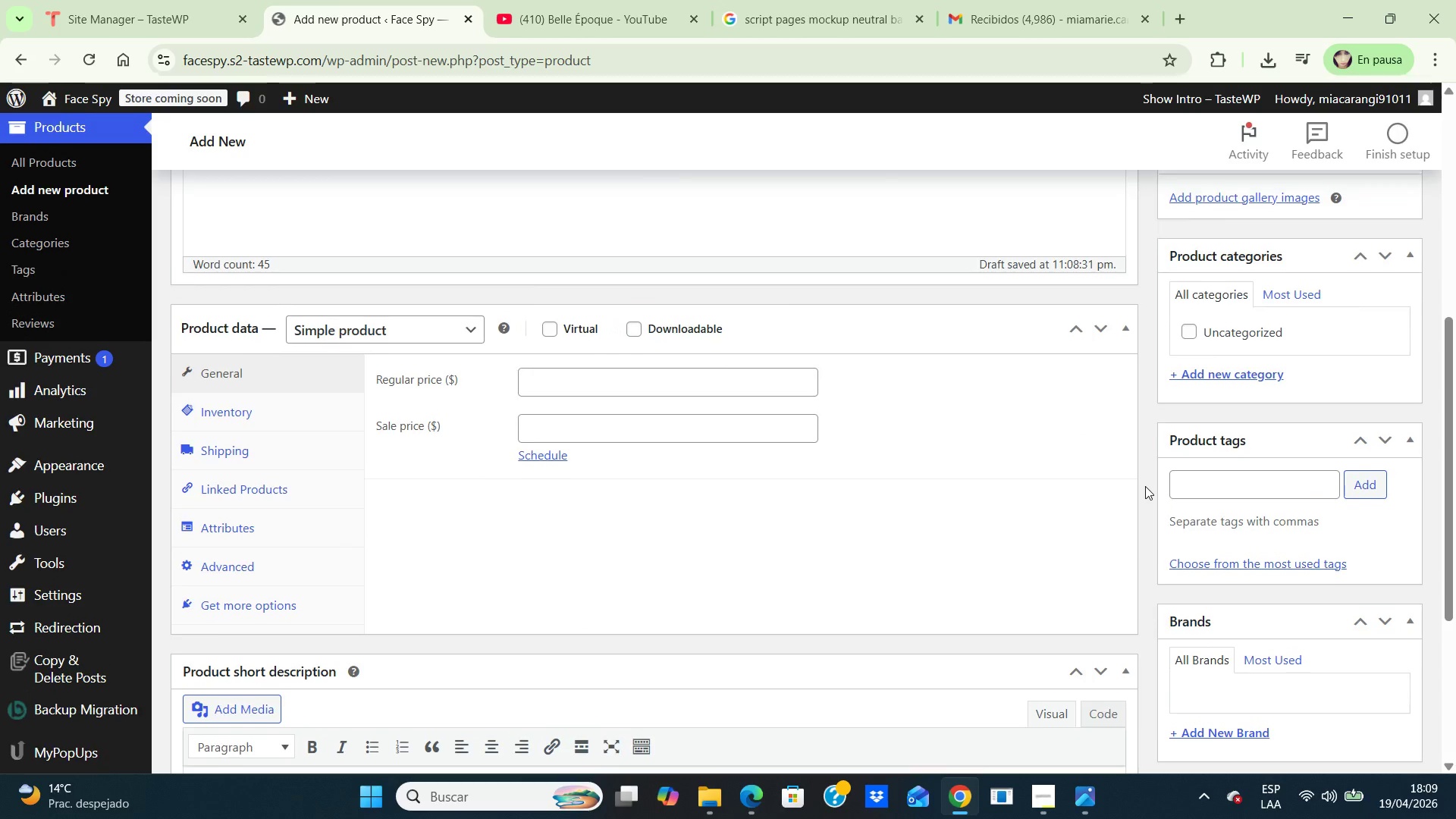 
key(ArrowUp)
 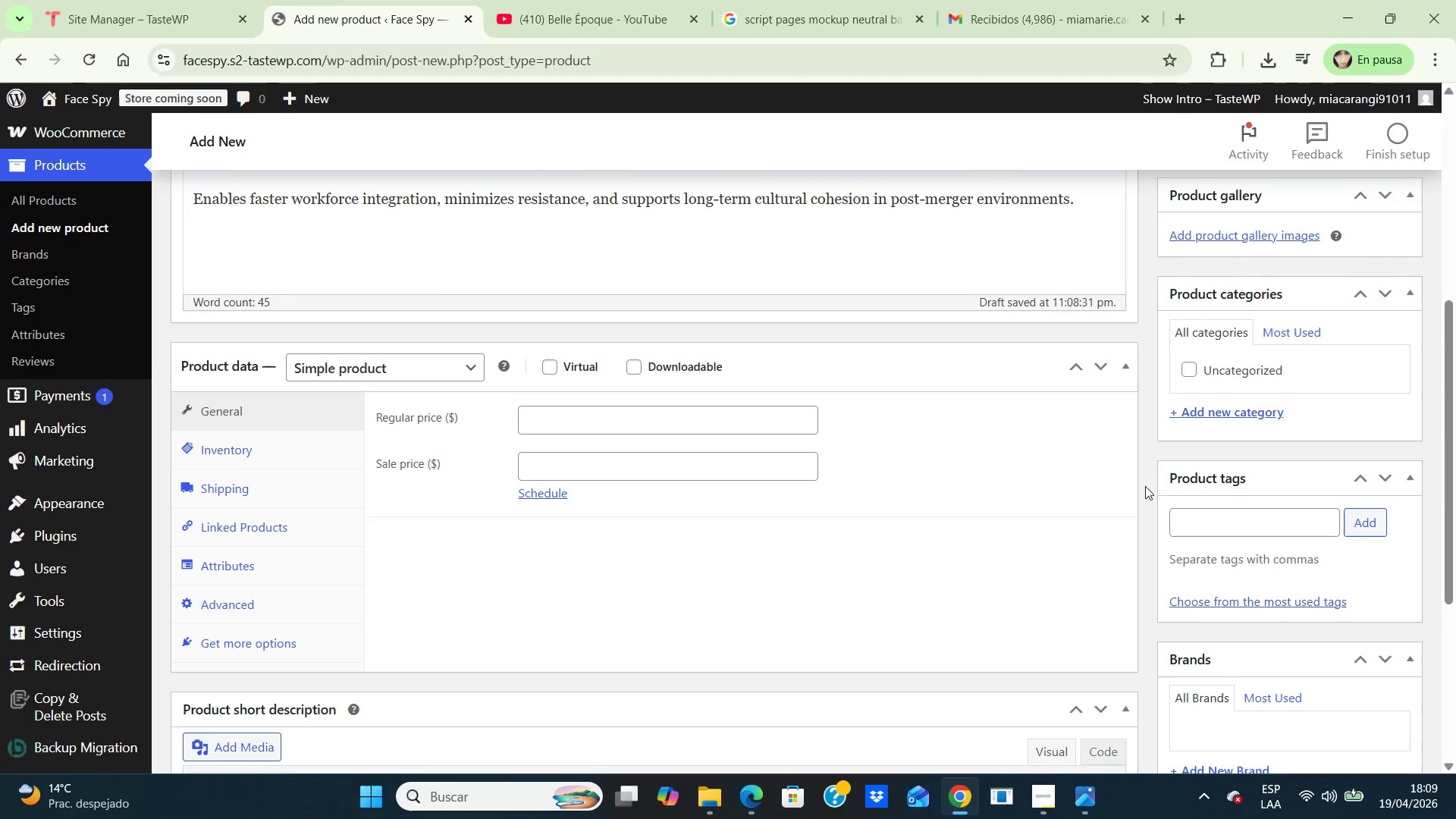 
key(ArrowUp)
 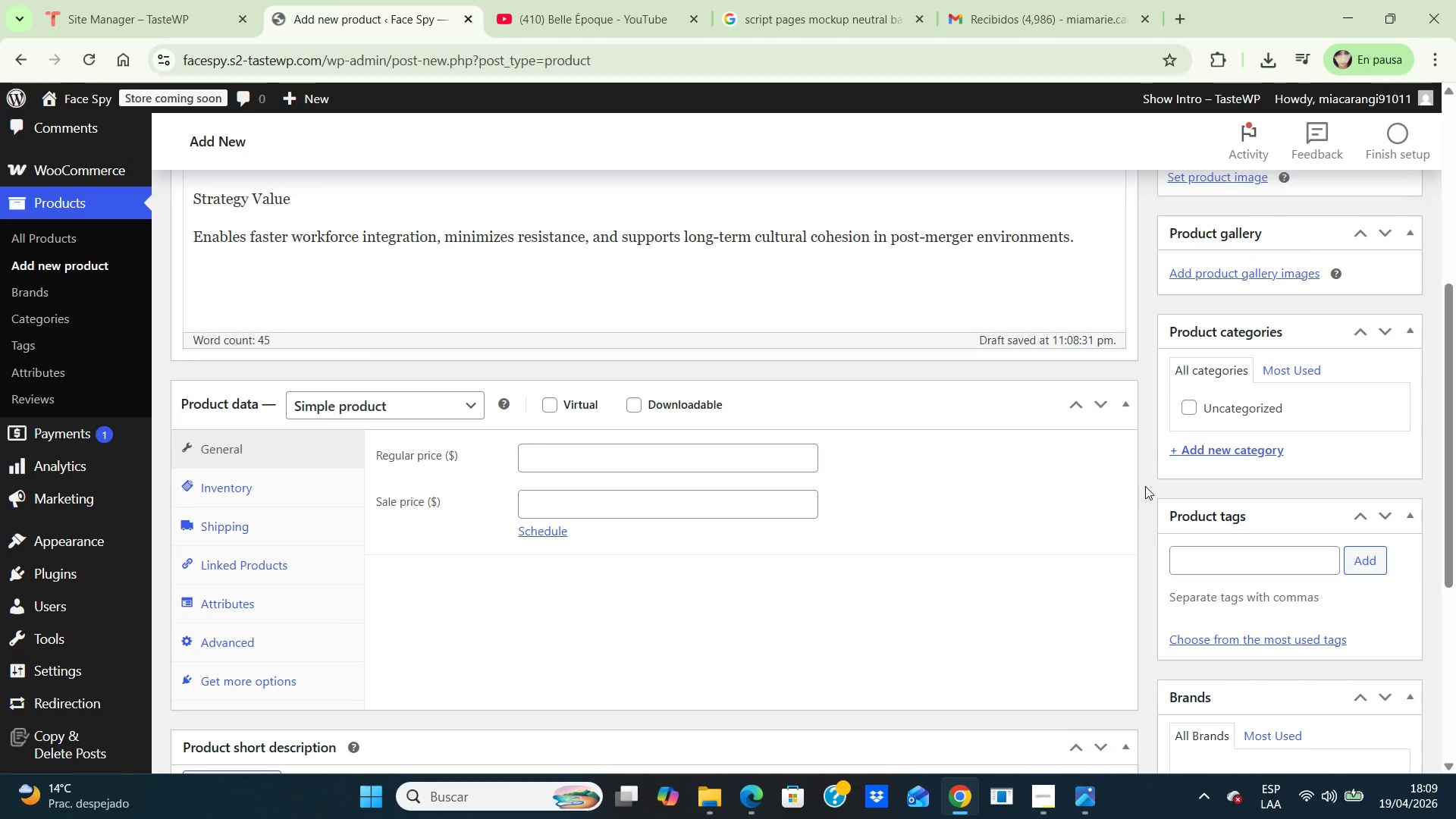 
left_click([1196, 452])
 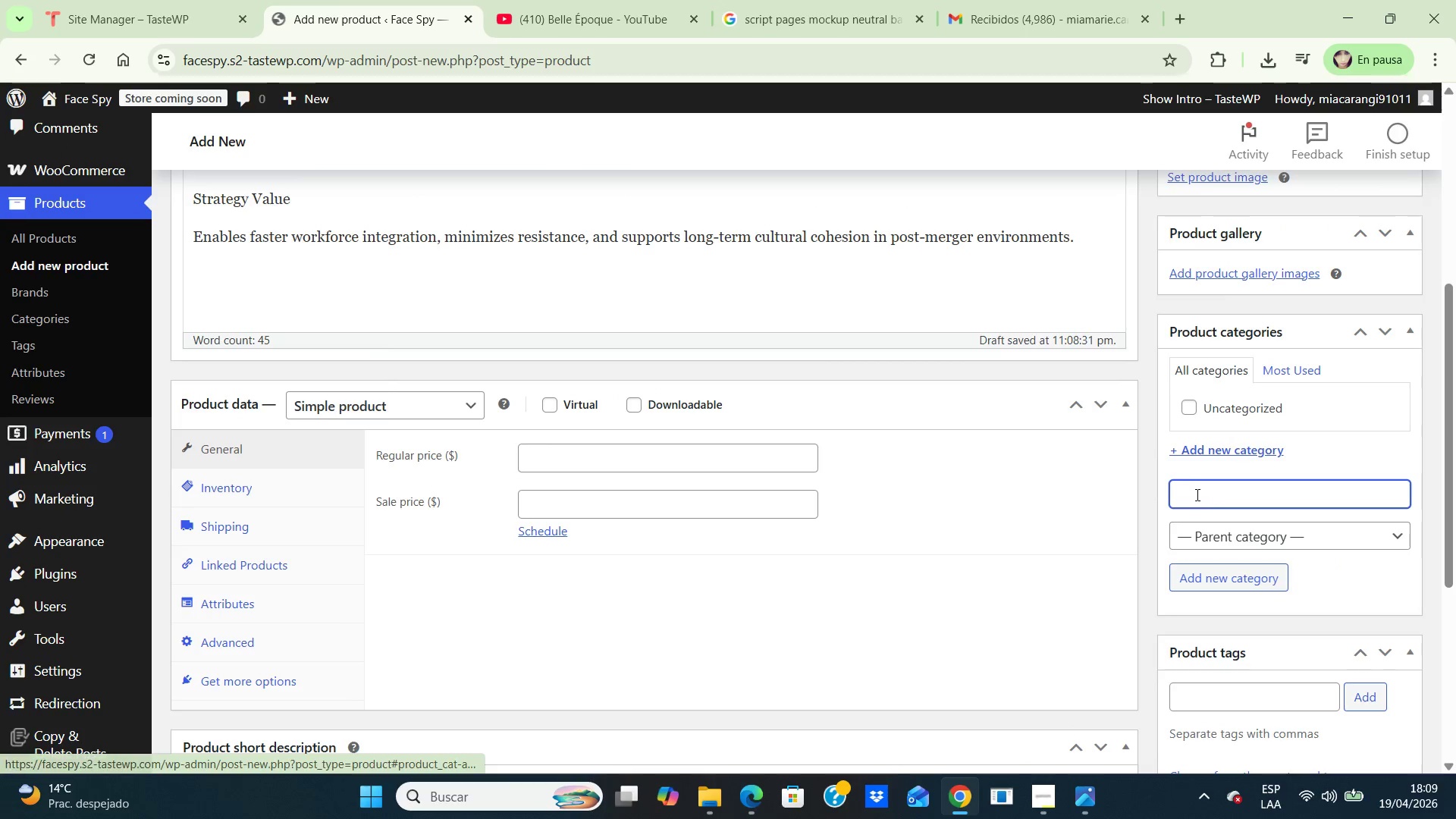 
left_click([1195, 496])
 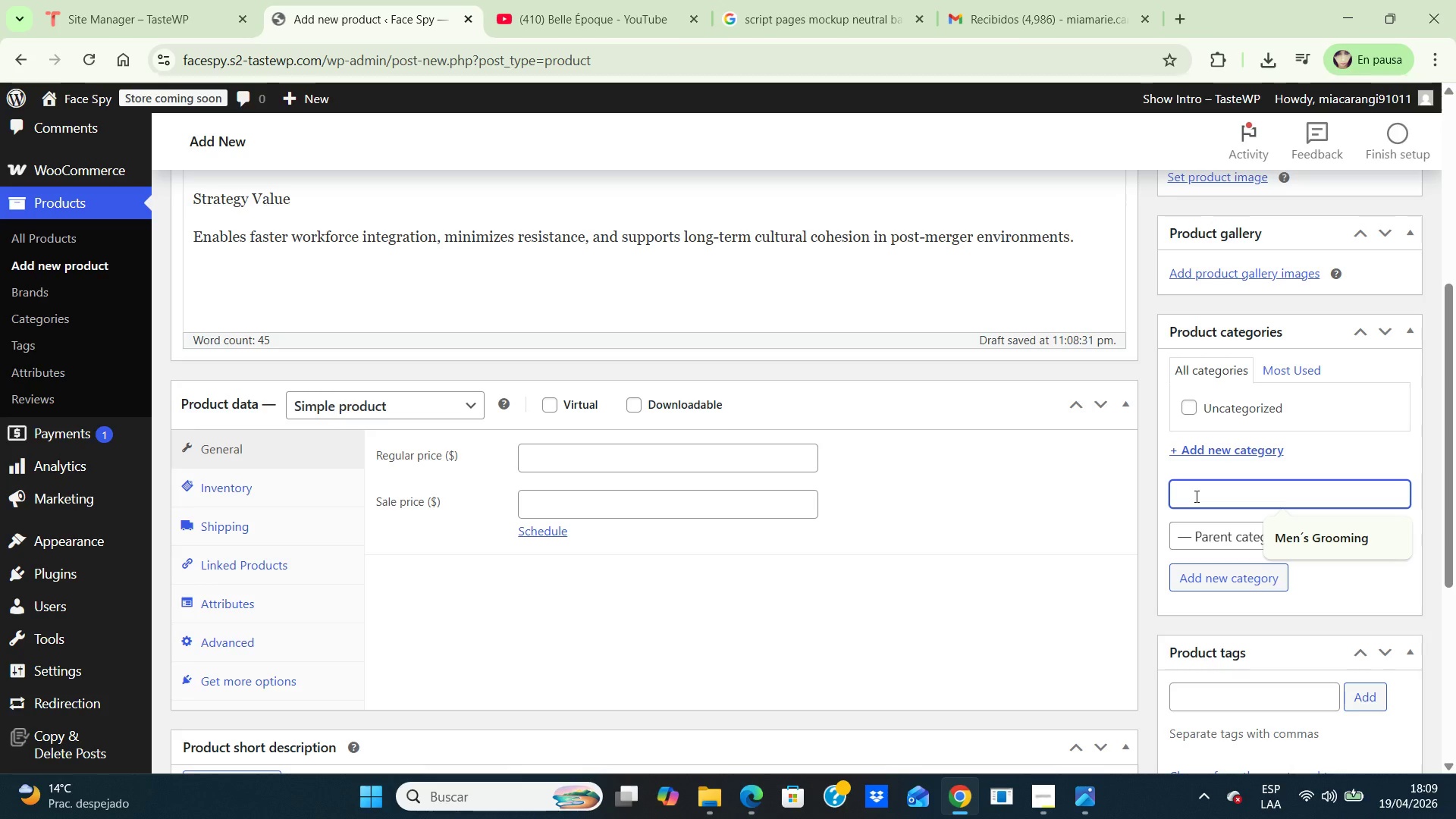 
type(PMI Consulting a)
key(Backspace)
type(Kits)
 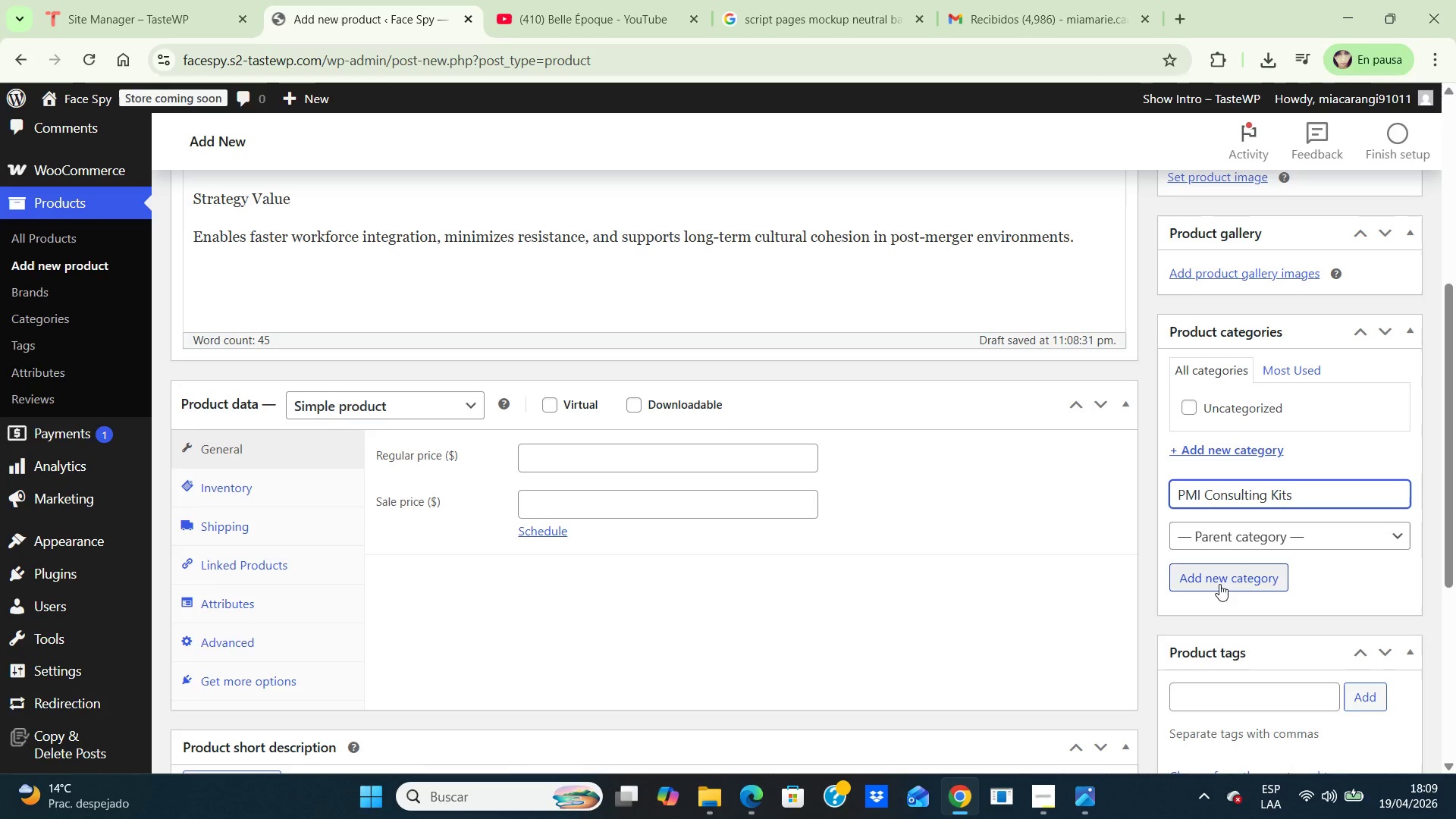 
left_click([1219, 584])
 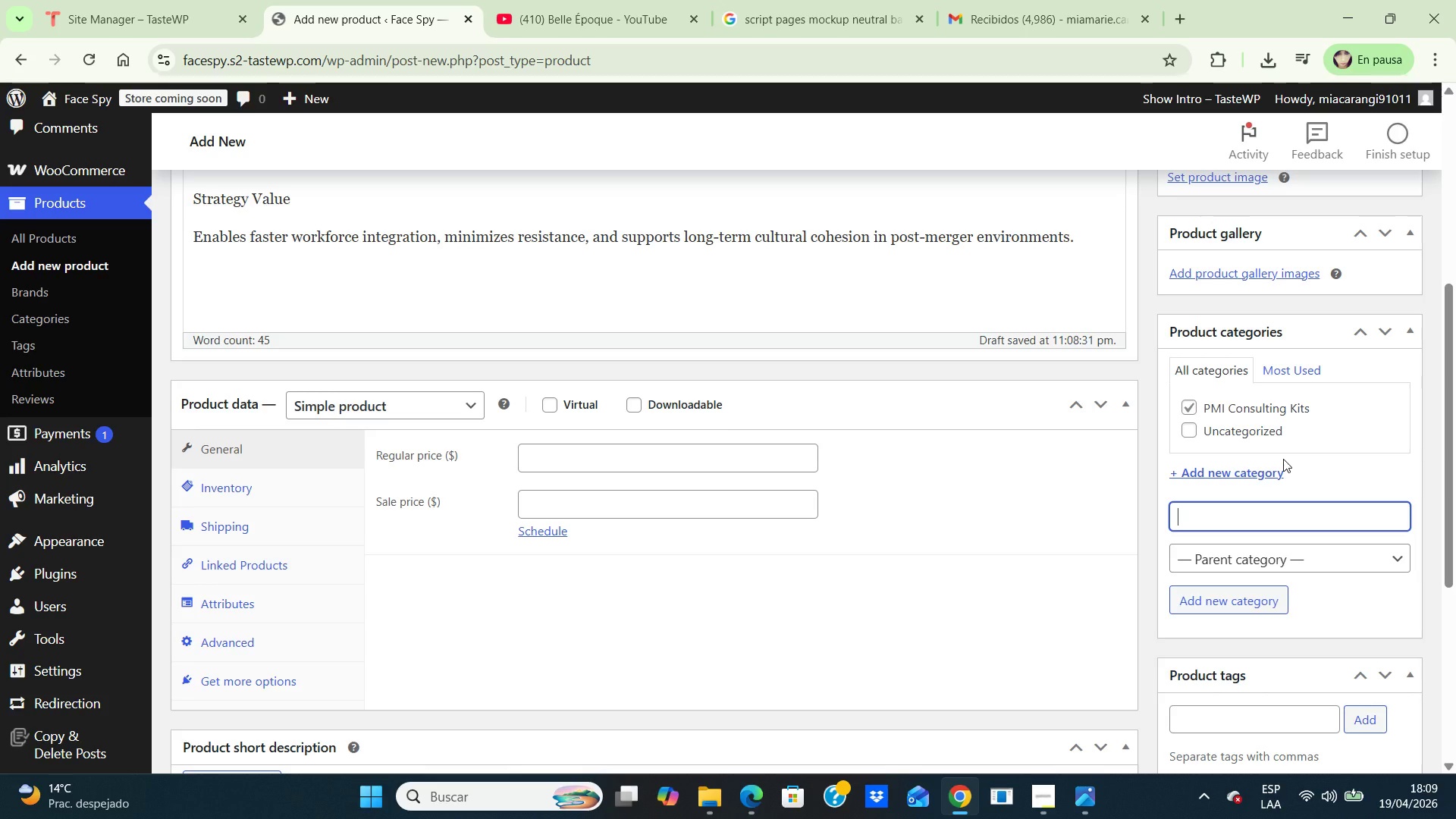 
wait(9.58)
 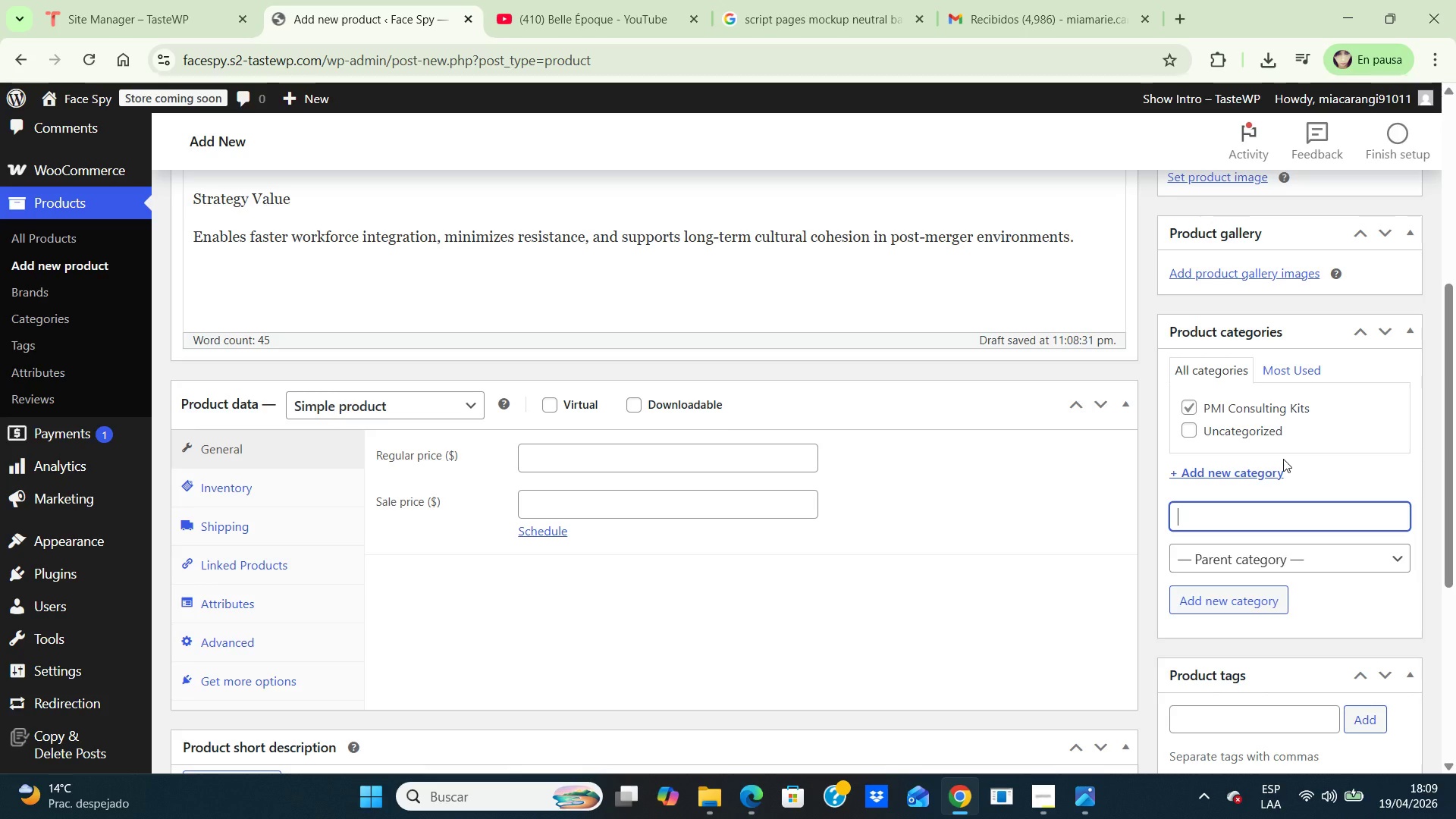 
left_click([1145, 306])
 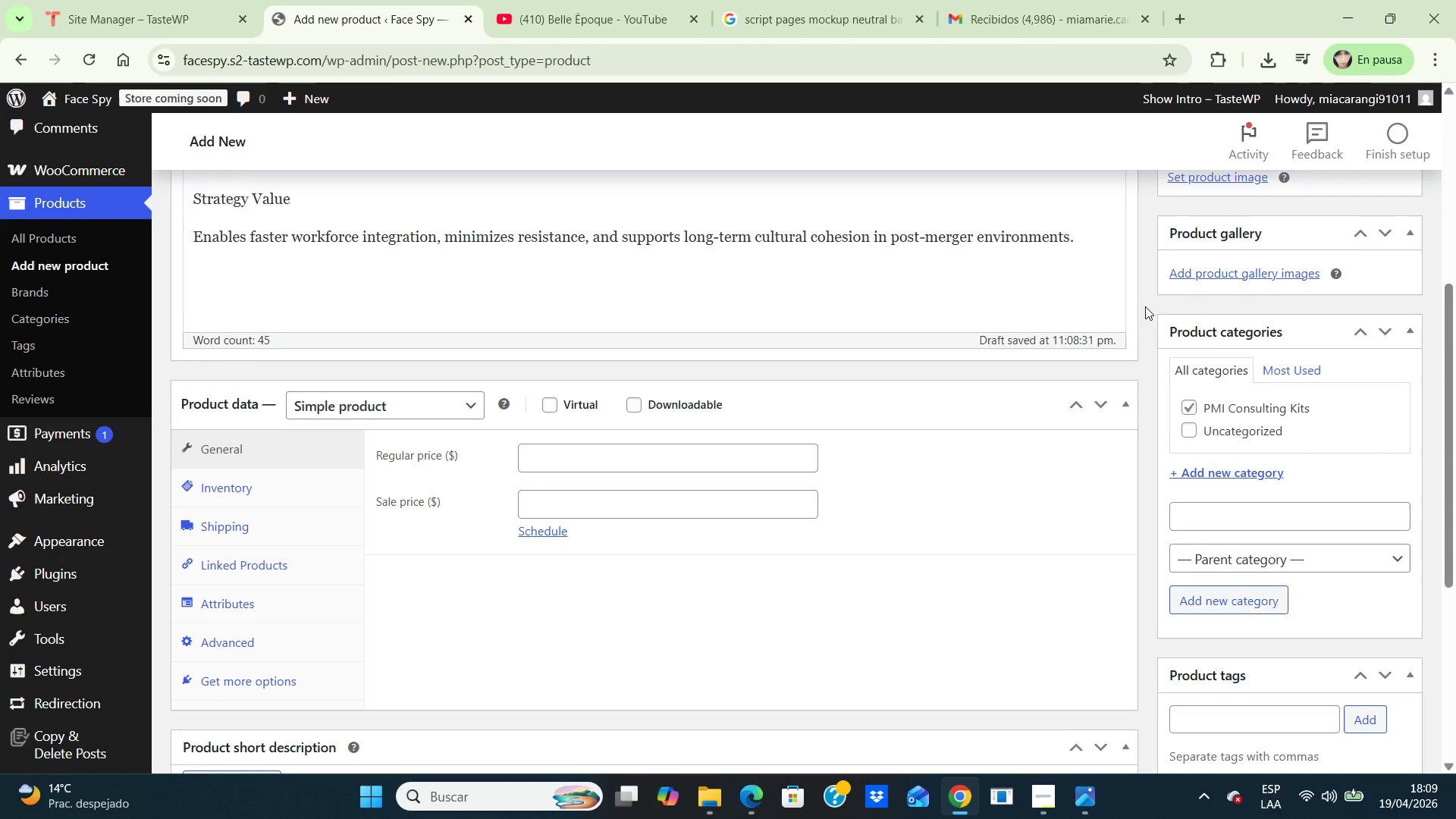 
hold_key(key=ArrowDown, duration=0.86)
 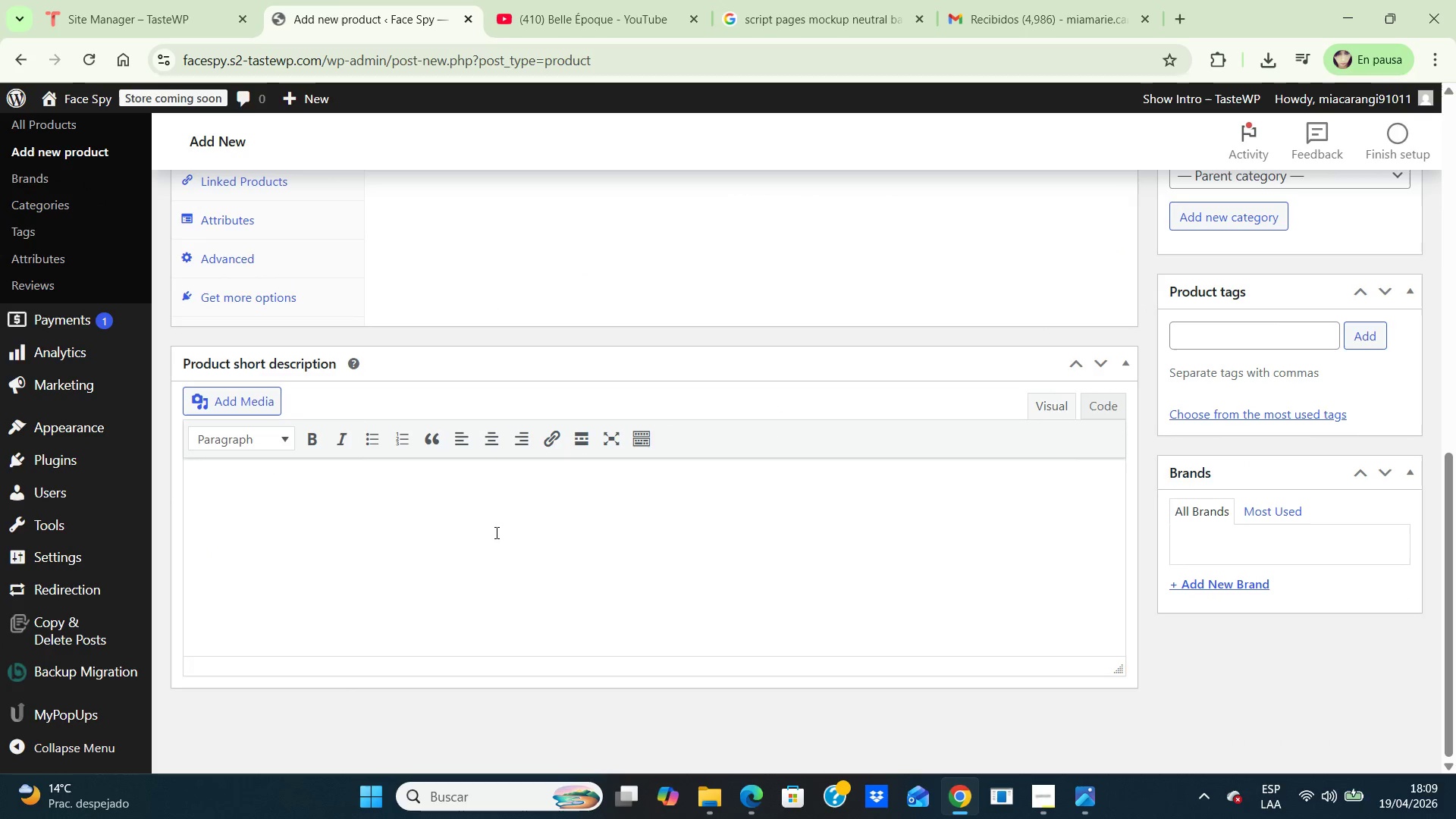 
left_click([495, 531])
 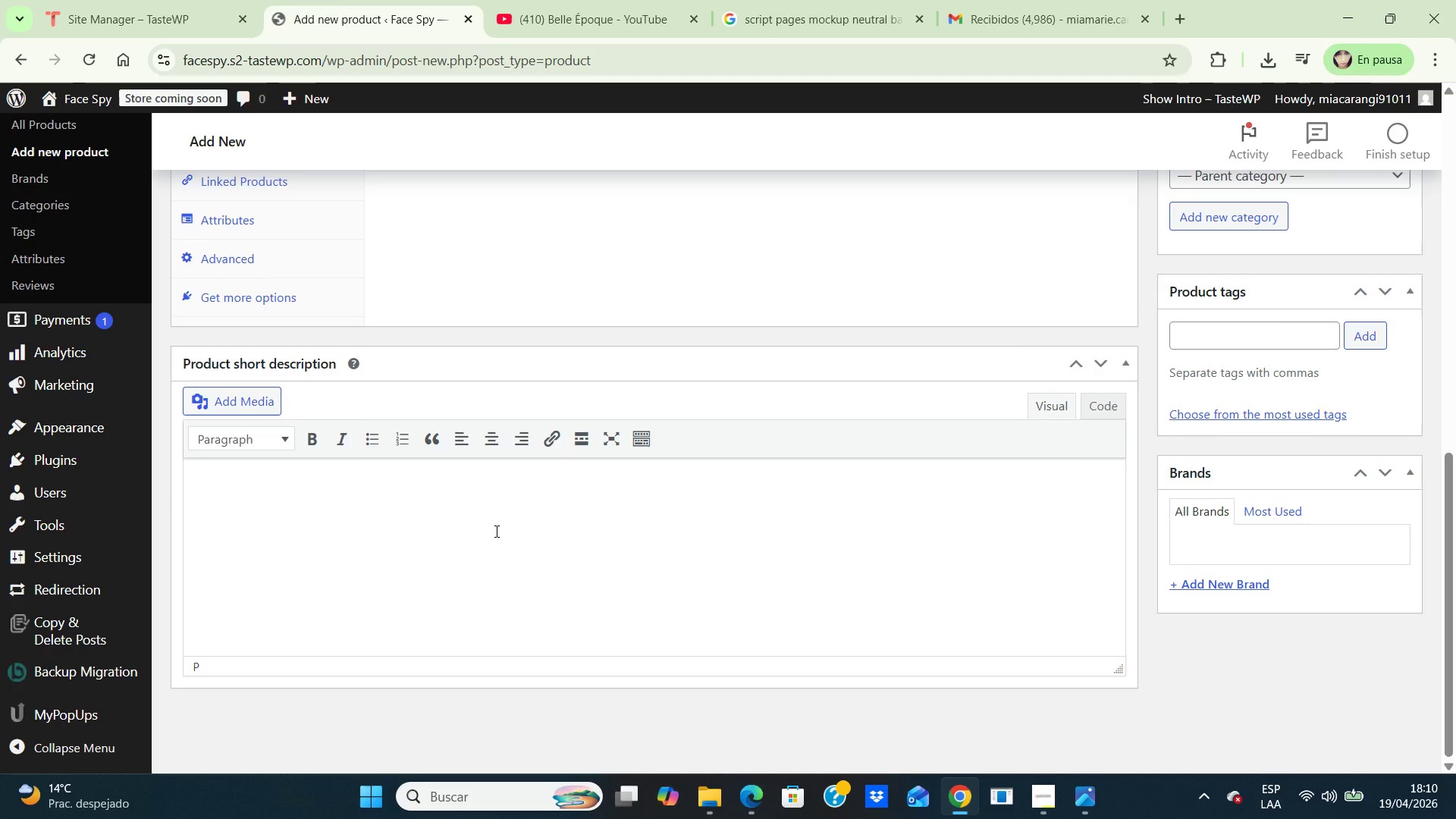 
type(Executive workshop toolkit for pos)
key(Backspace)
type(st-merger cultural alignment and team integration,)
 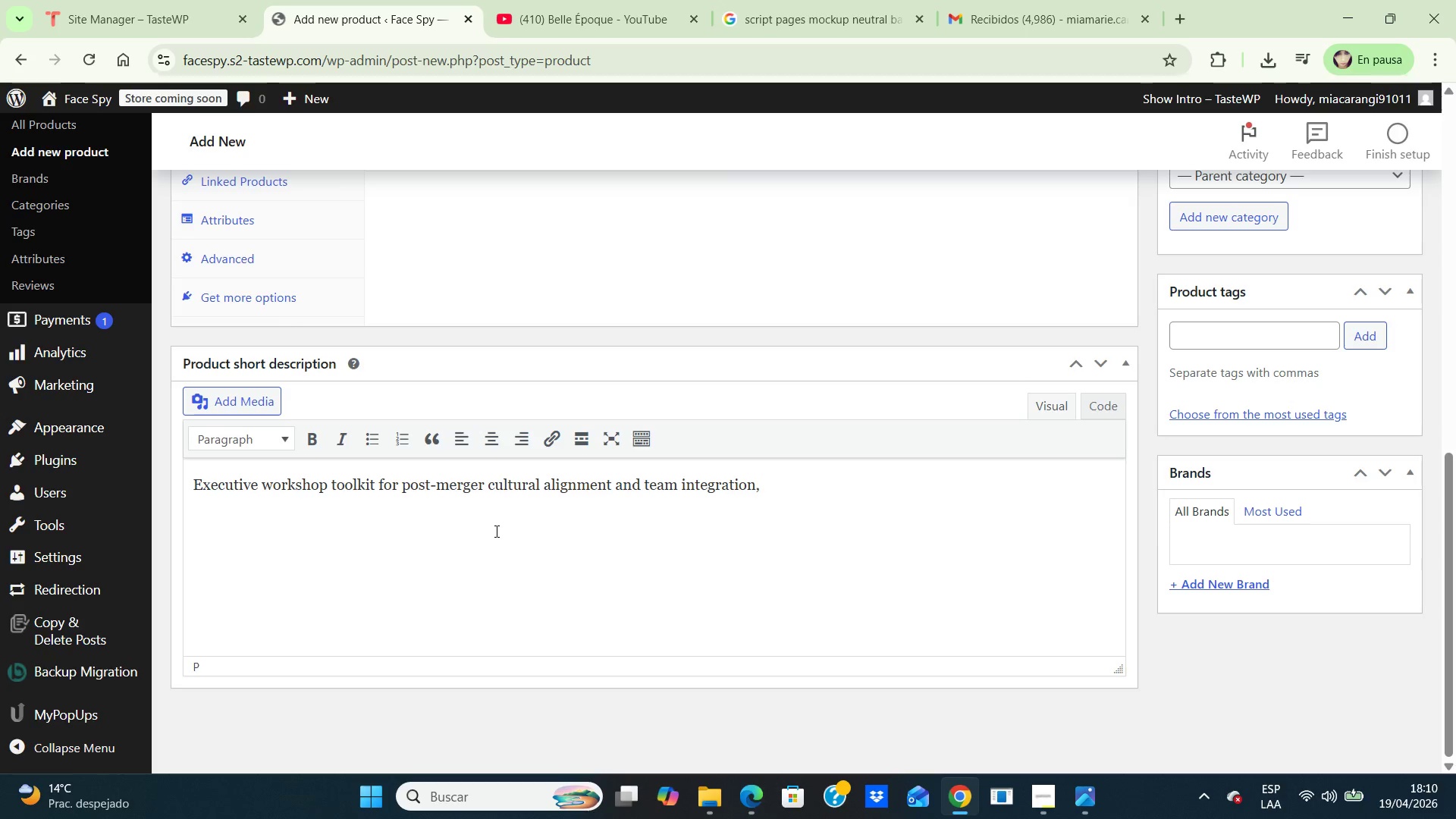 
wait(10.84)
 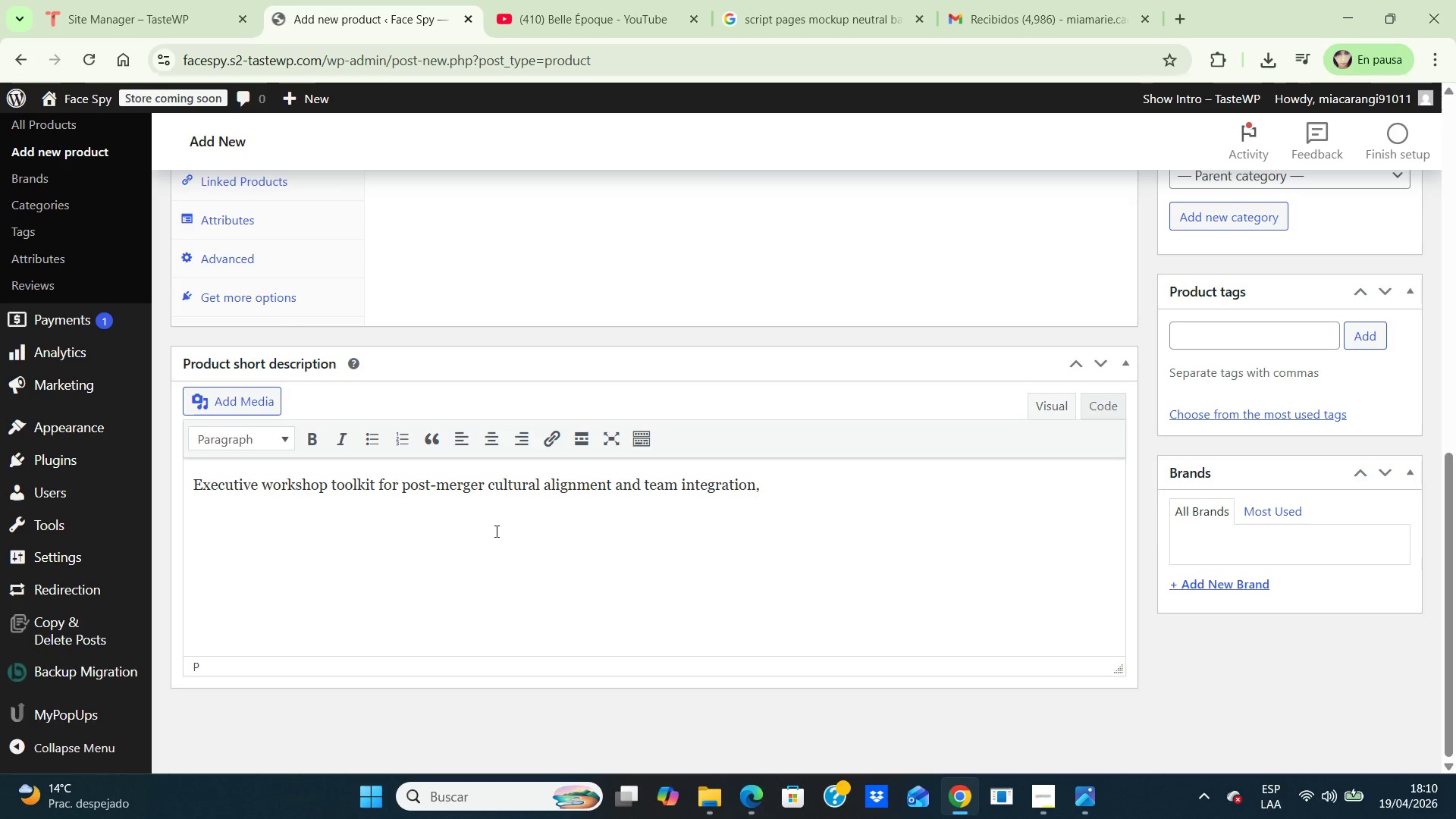 
left_click_drag(start_coordinate=[1447, 464], to_coordinate=[1448, 352])
 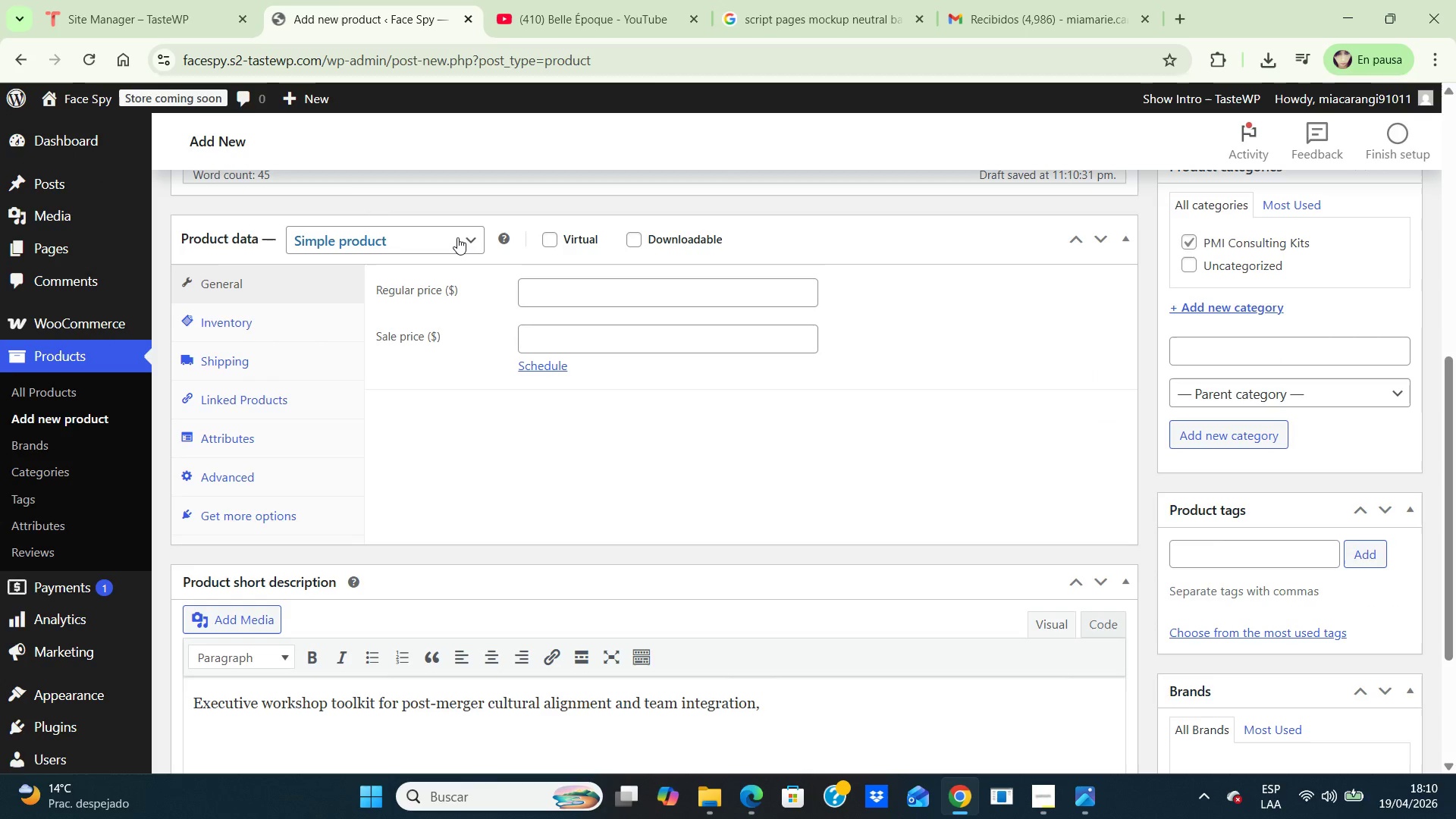 
left_click([457, 237])
 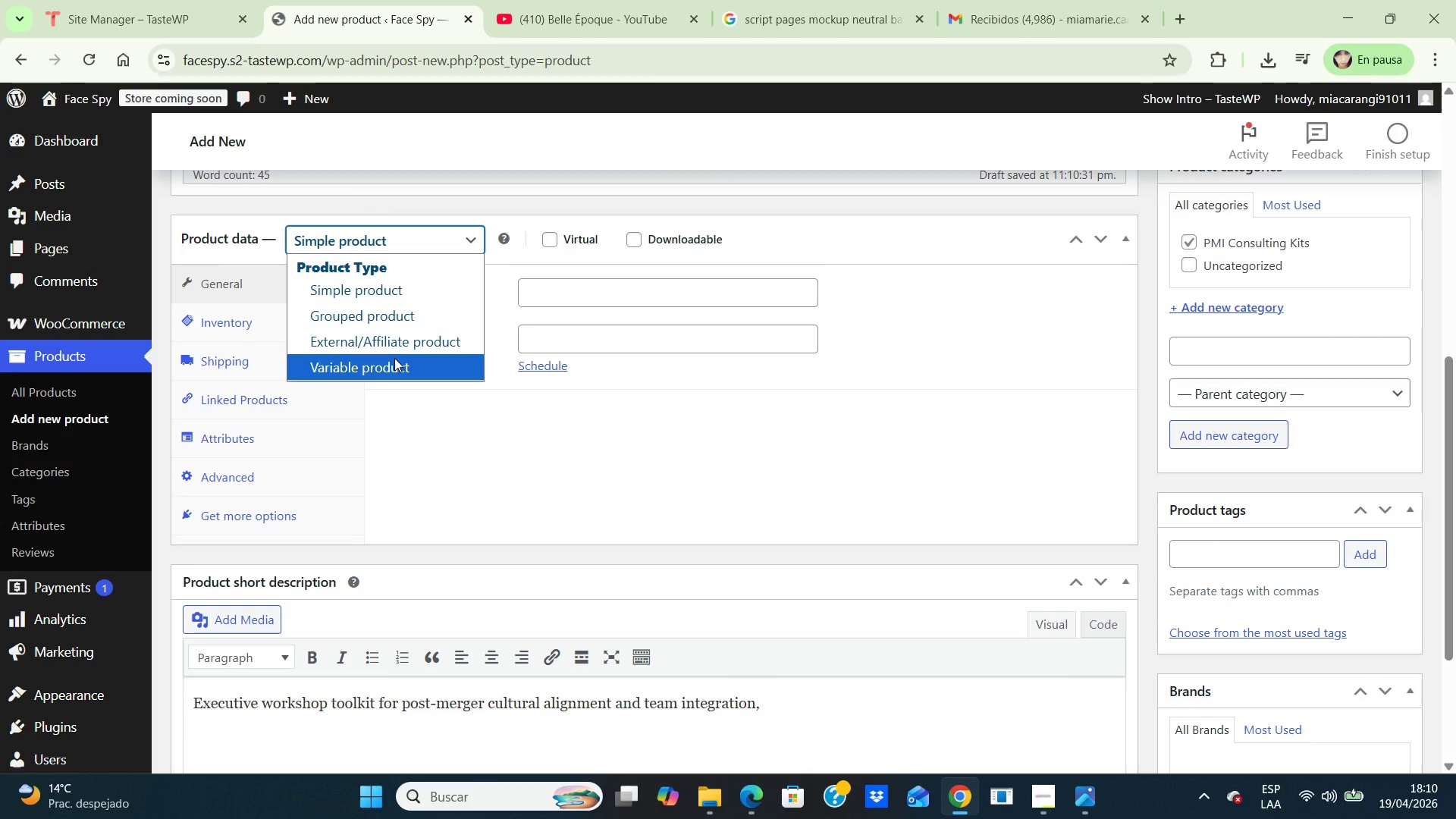 
left_click([388, 365])
 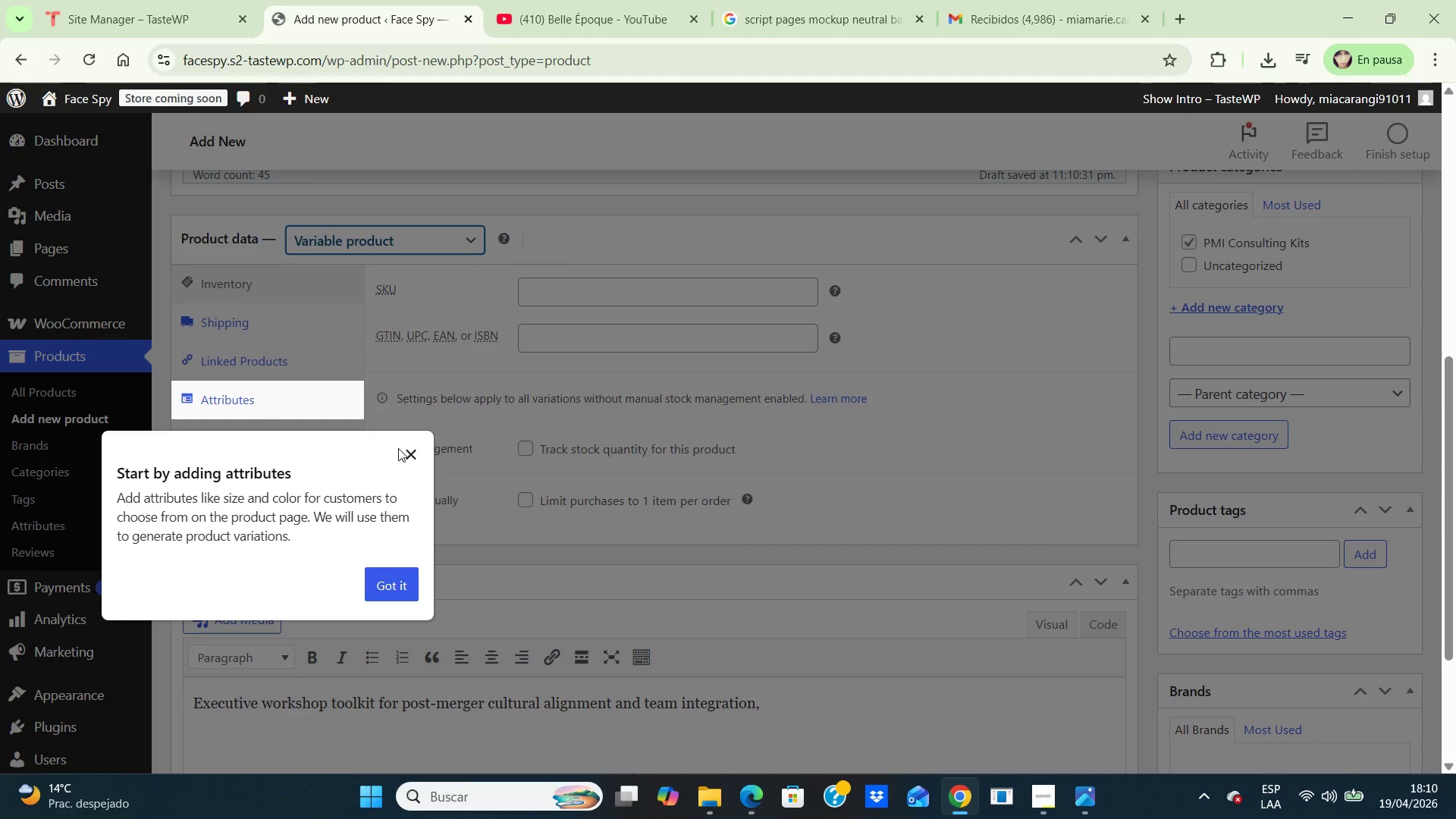 
left_click([394, 576])
 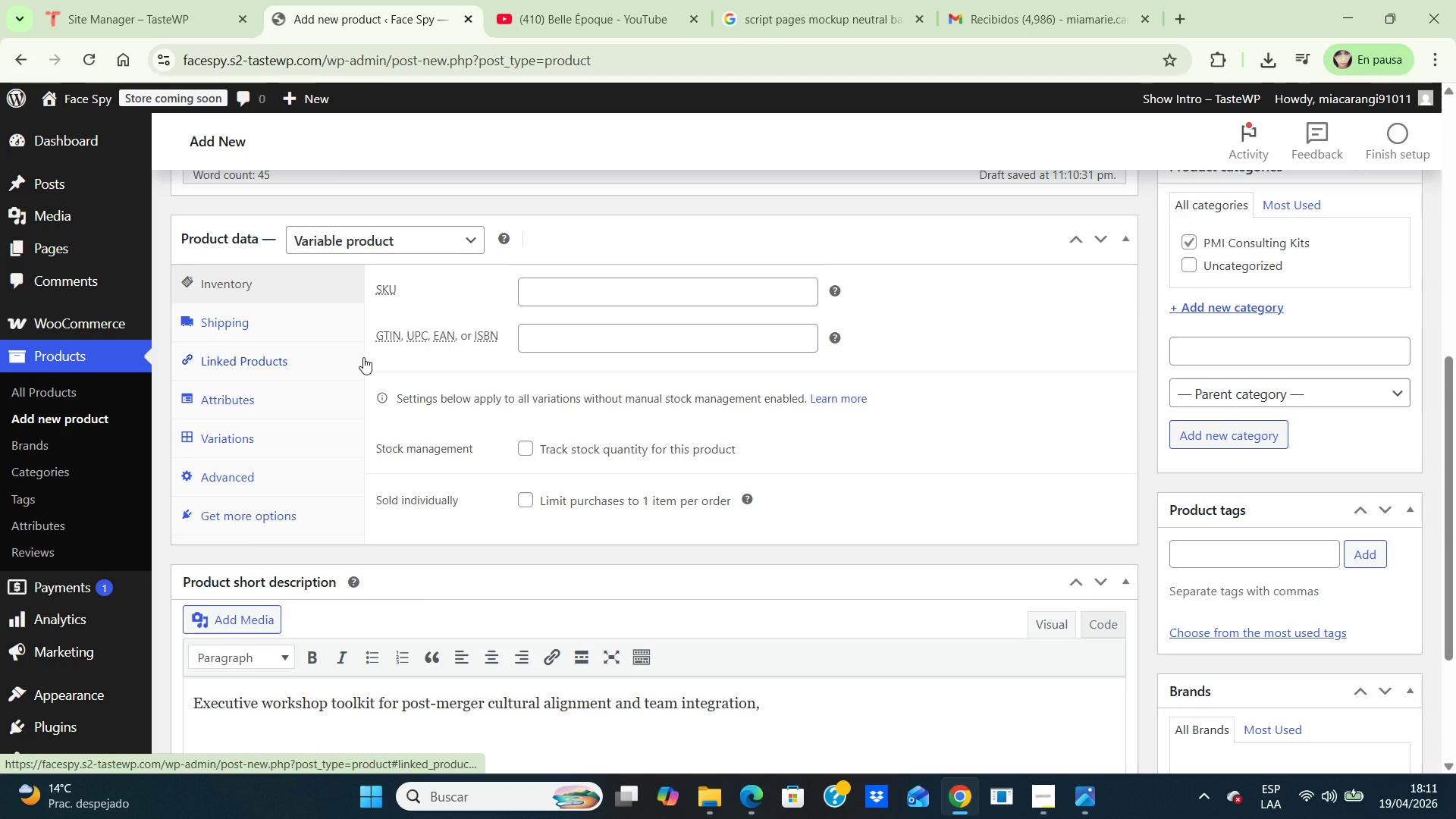 
wait(10.98)
 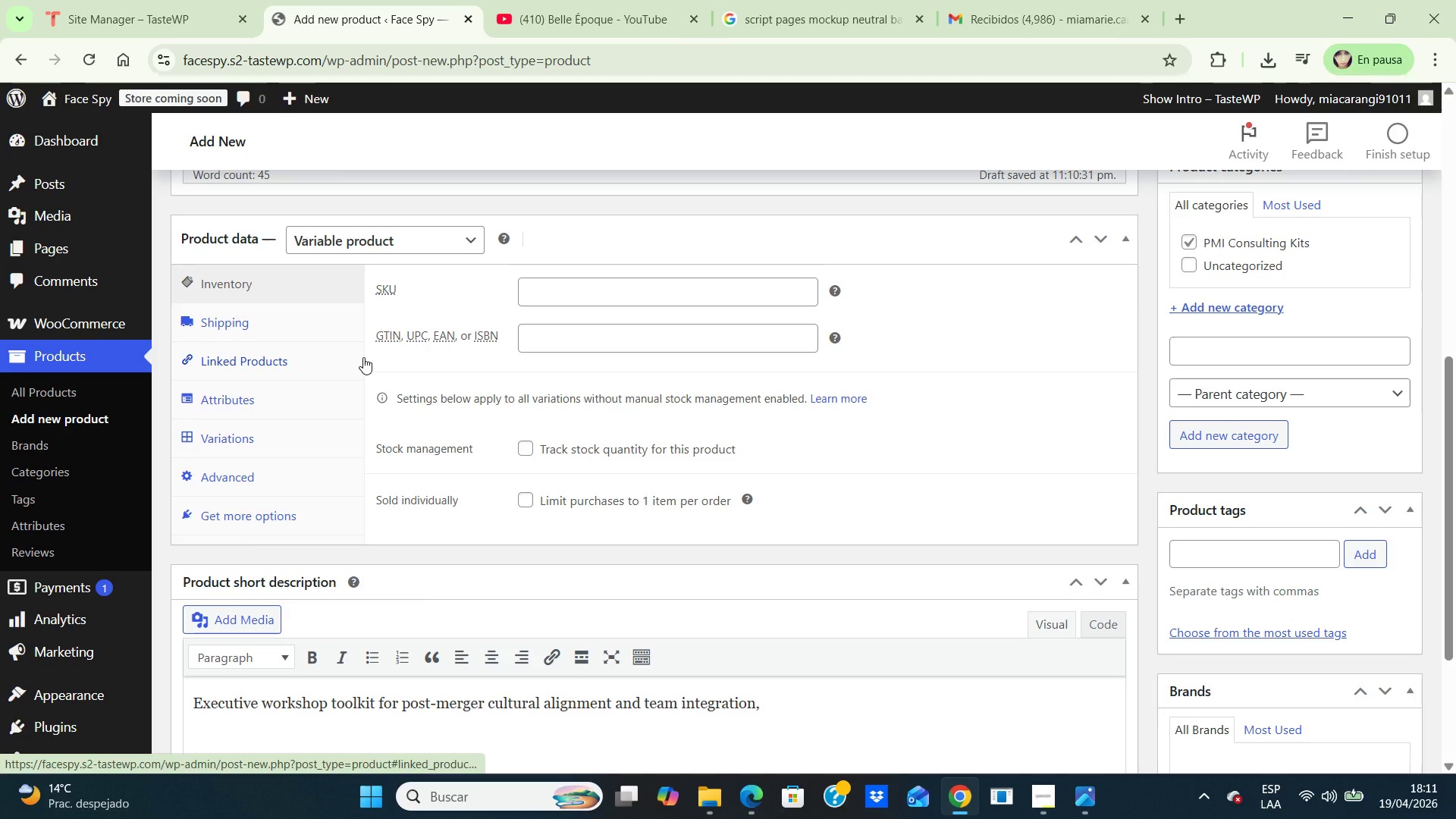 
left_click([240, 401])
 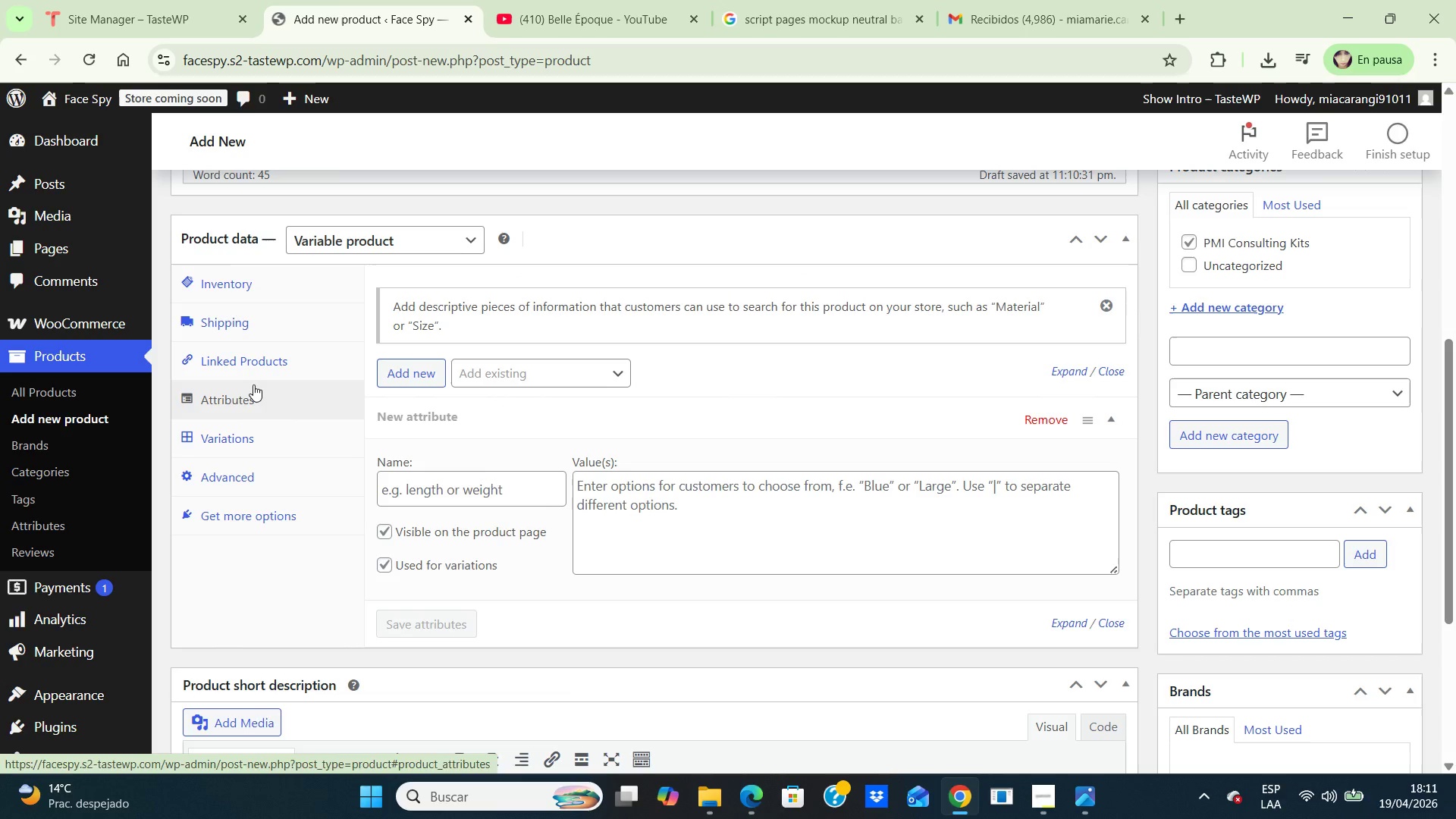 
wait(11.36)
 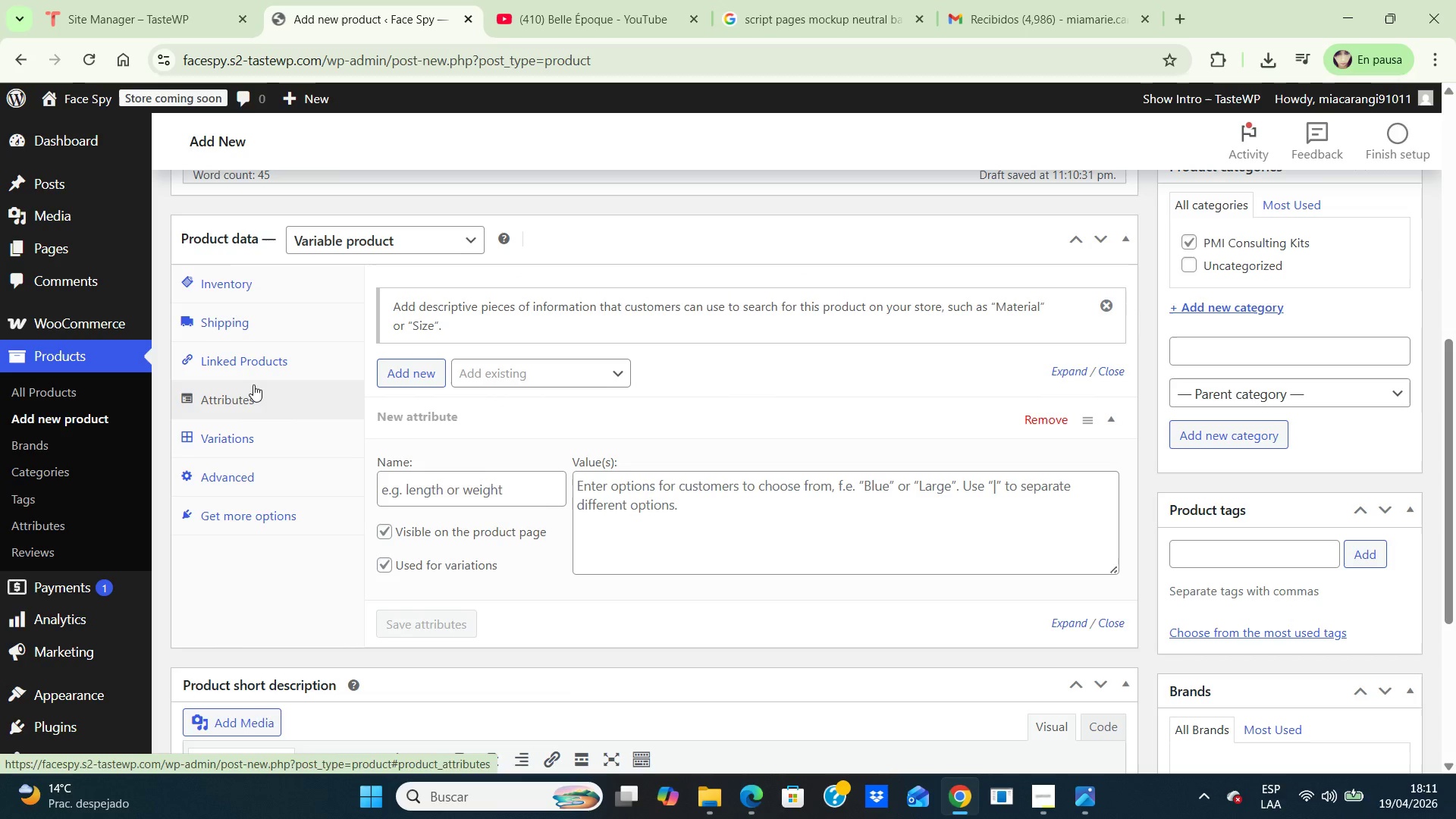 
left_click([422, 308])
 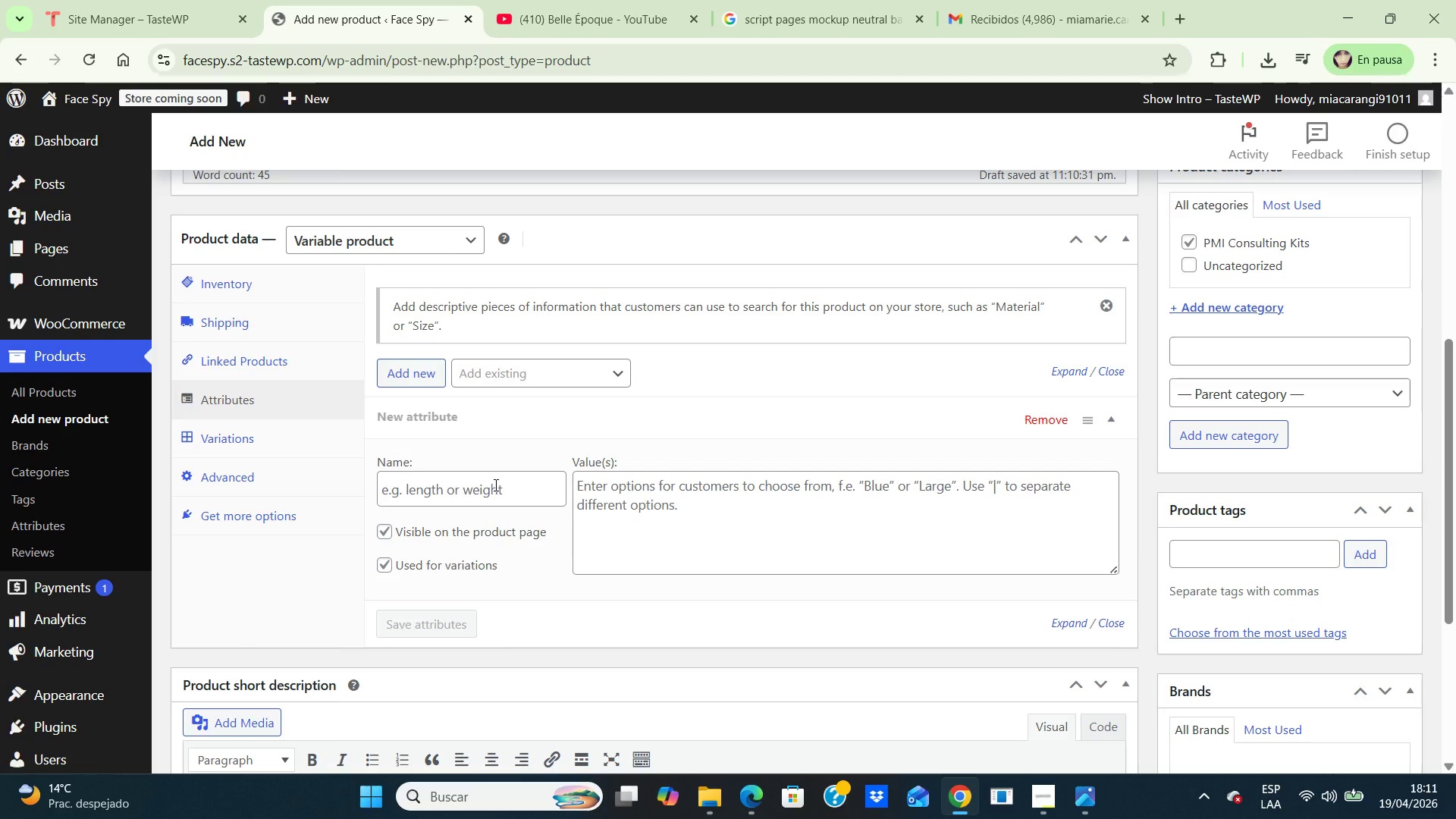 
left_click([478, 498])
 